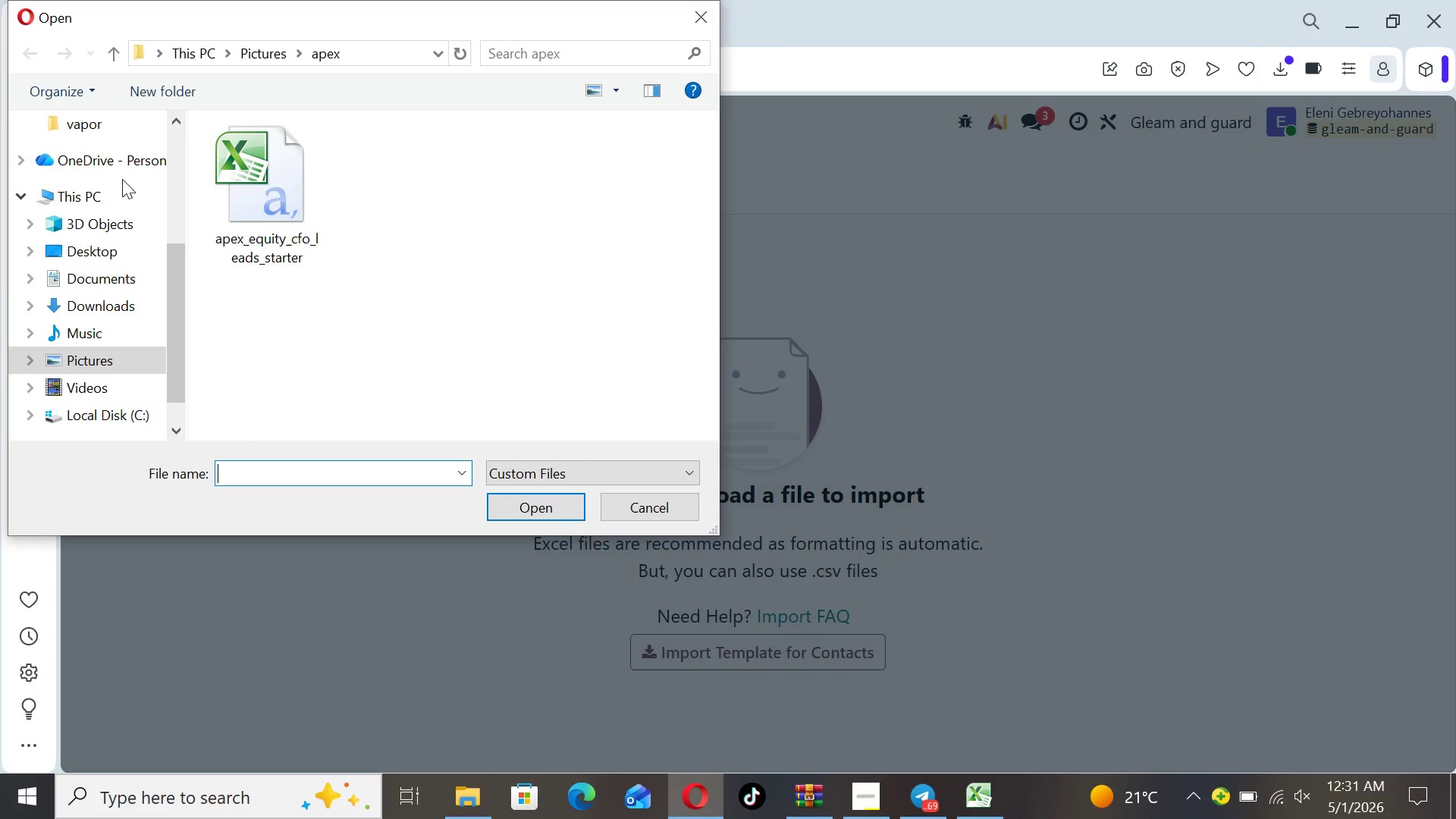 
wait(5.53)
 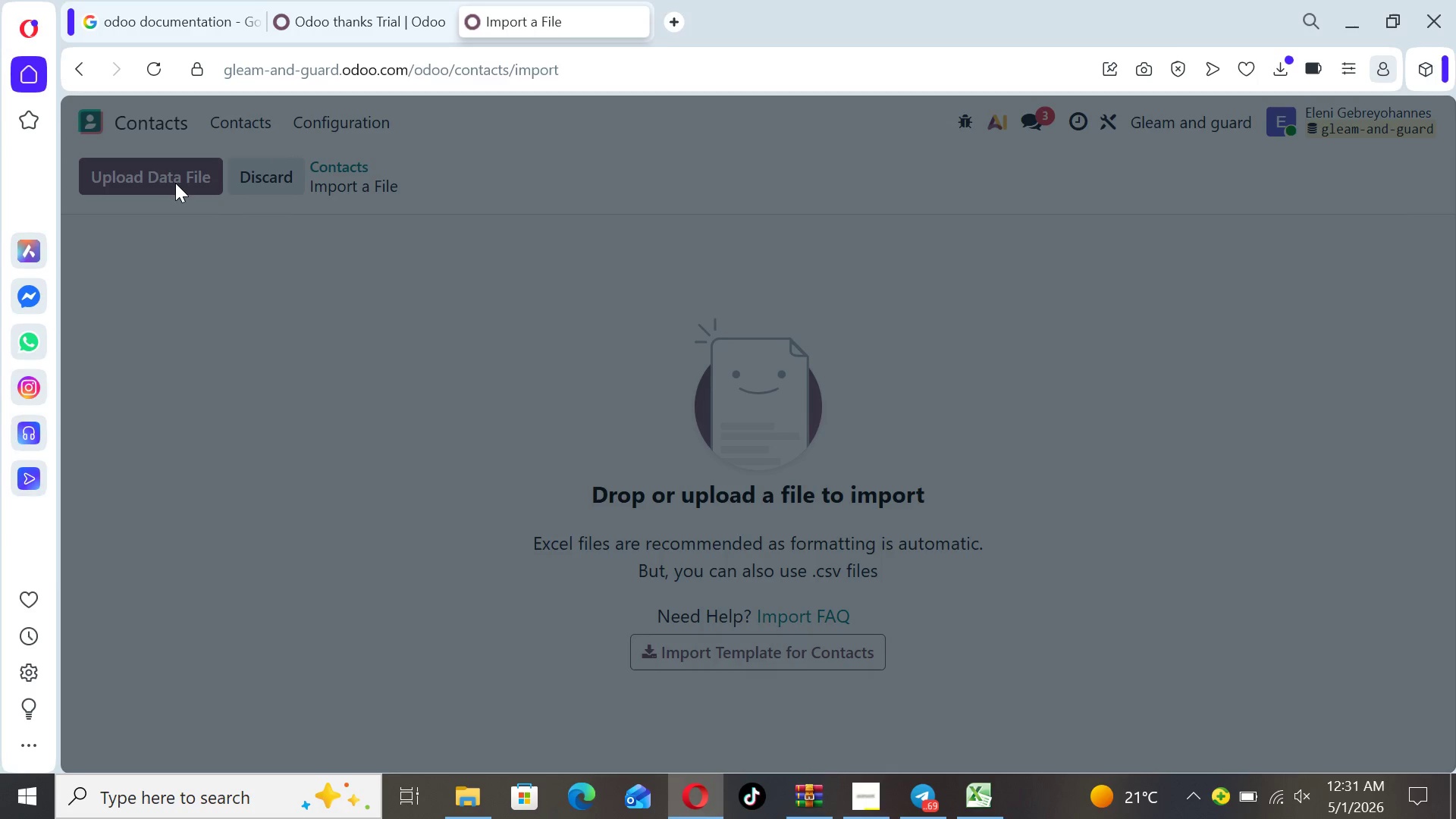 
double_click([93, 356])
 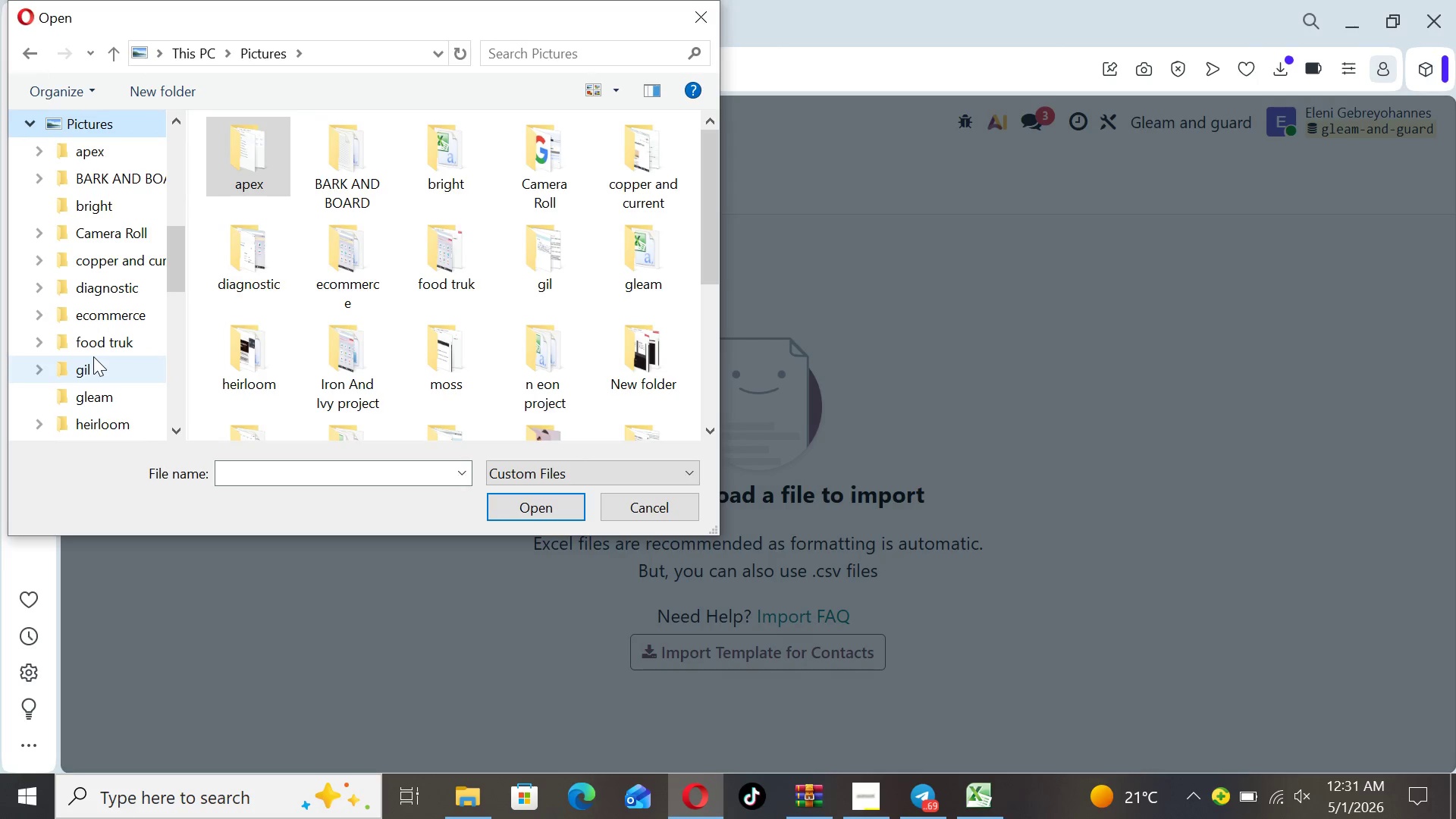 
mouse_move([353, 249])
 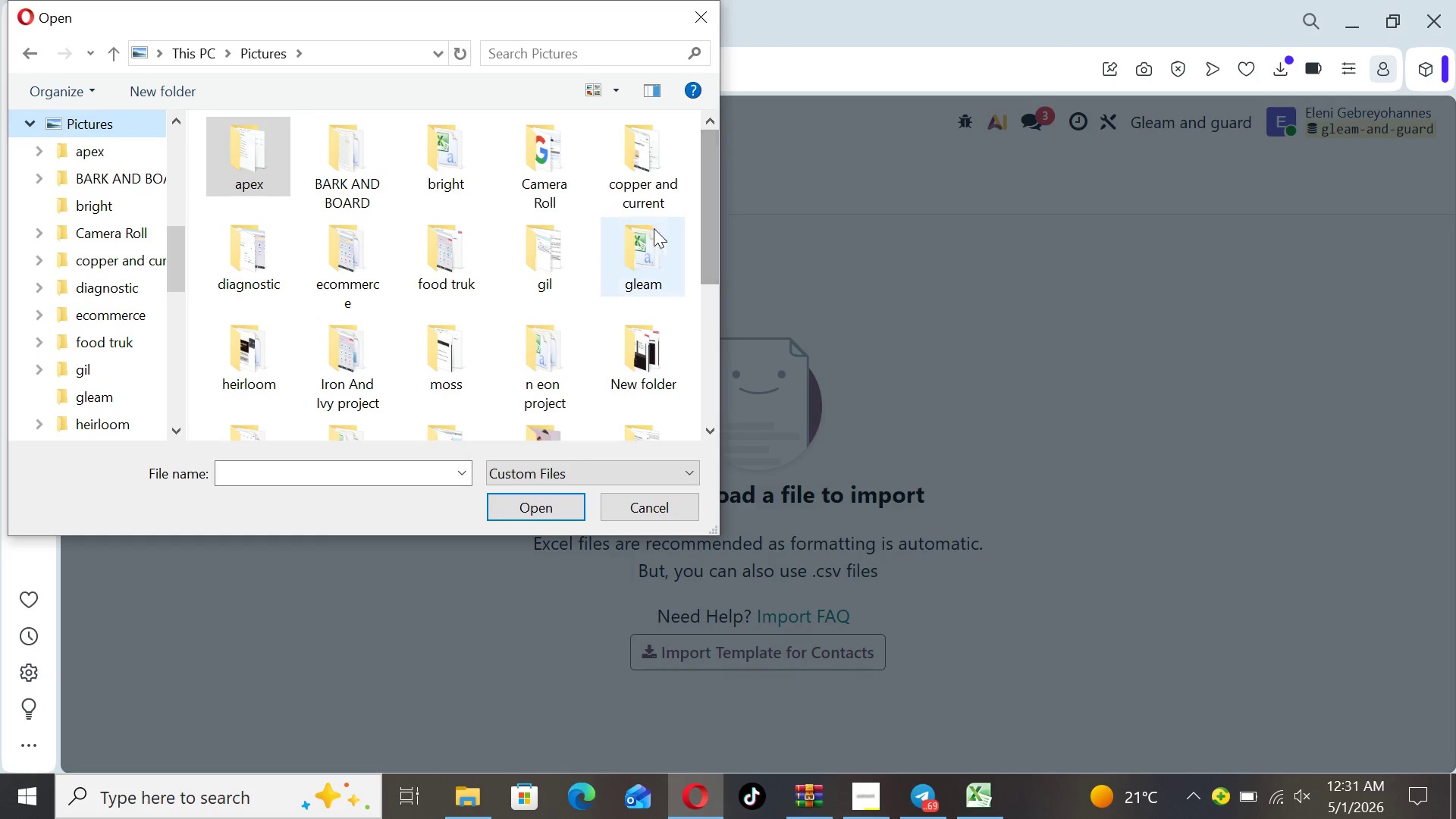 
double_click([627, 245])
 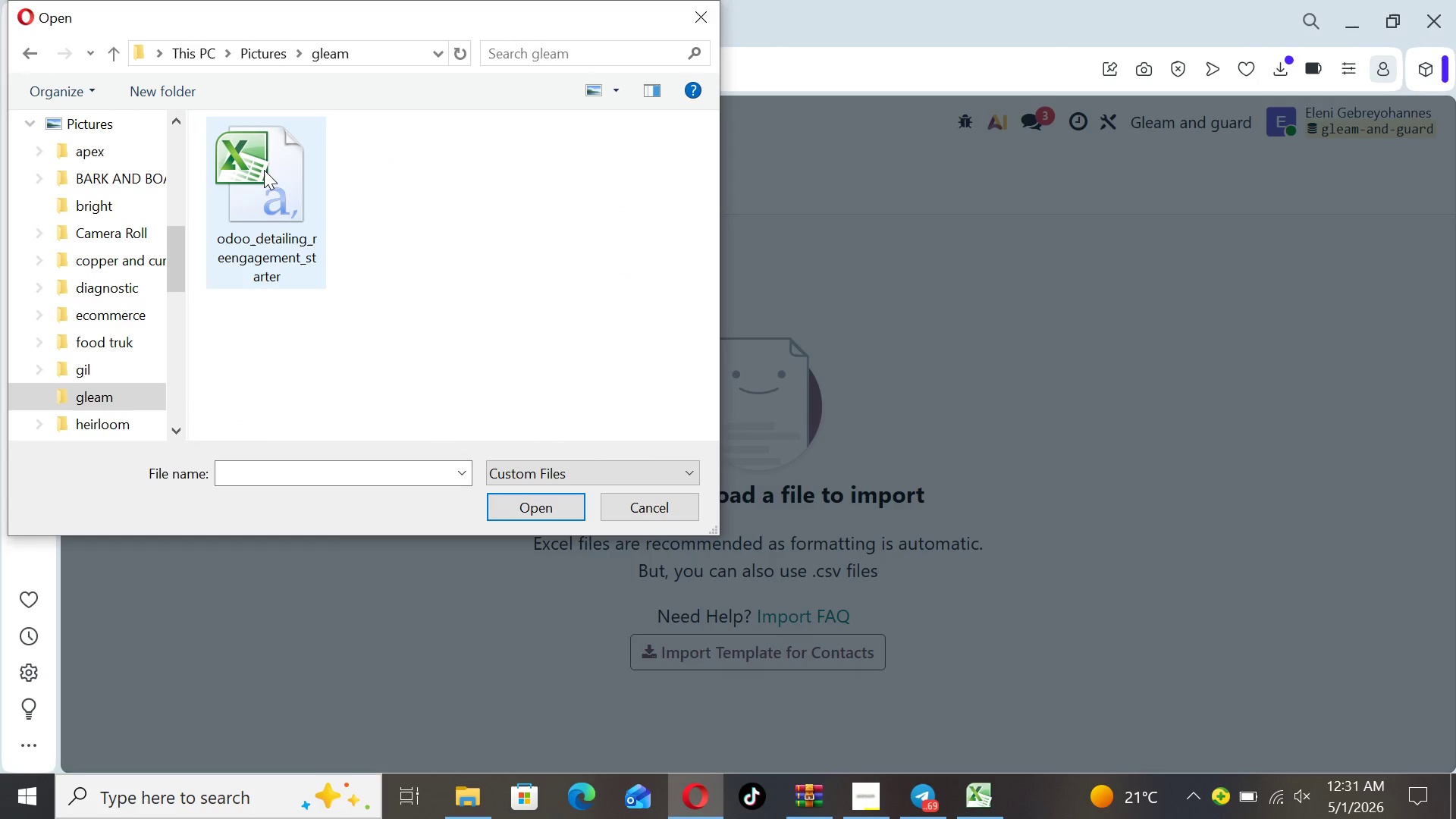 
left_click([262, 170])
 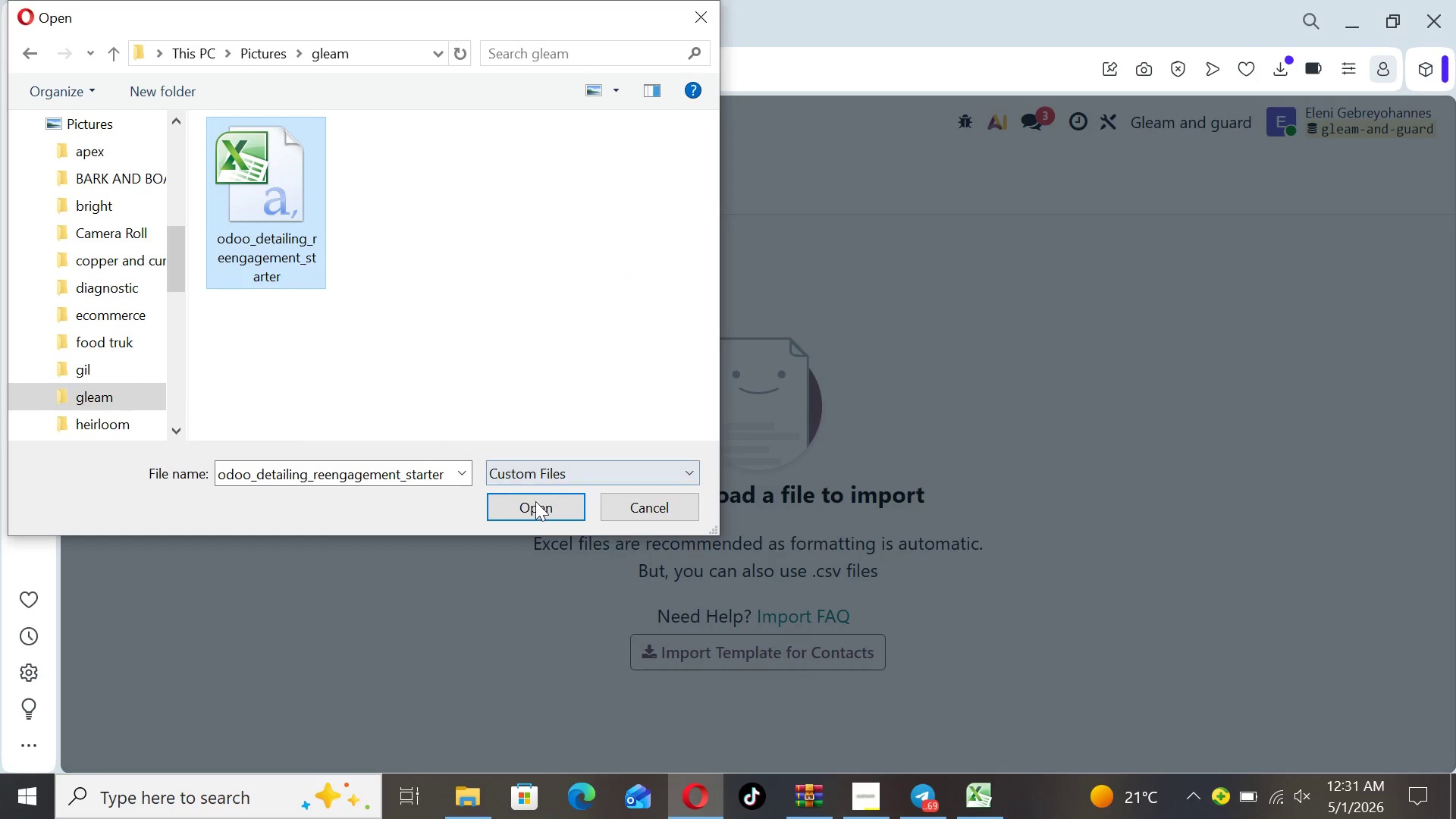 
left_click([537, 503])
 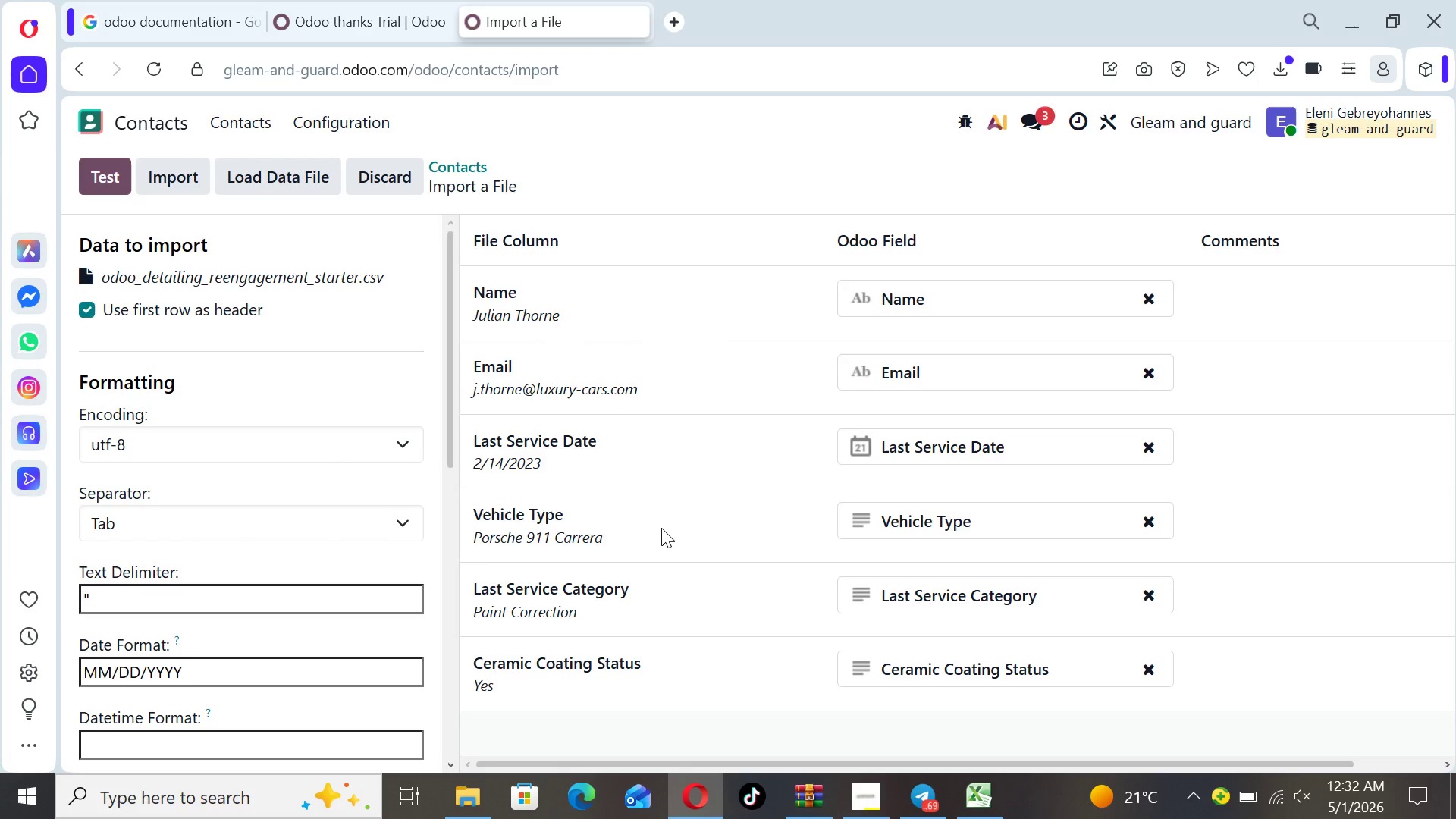 
wait(10.73)
 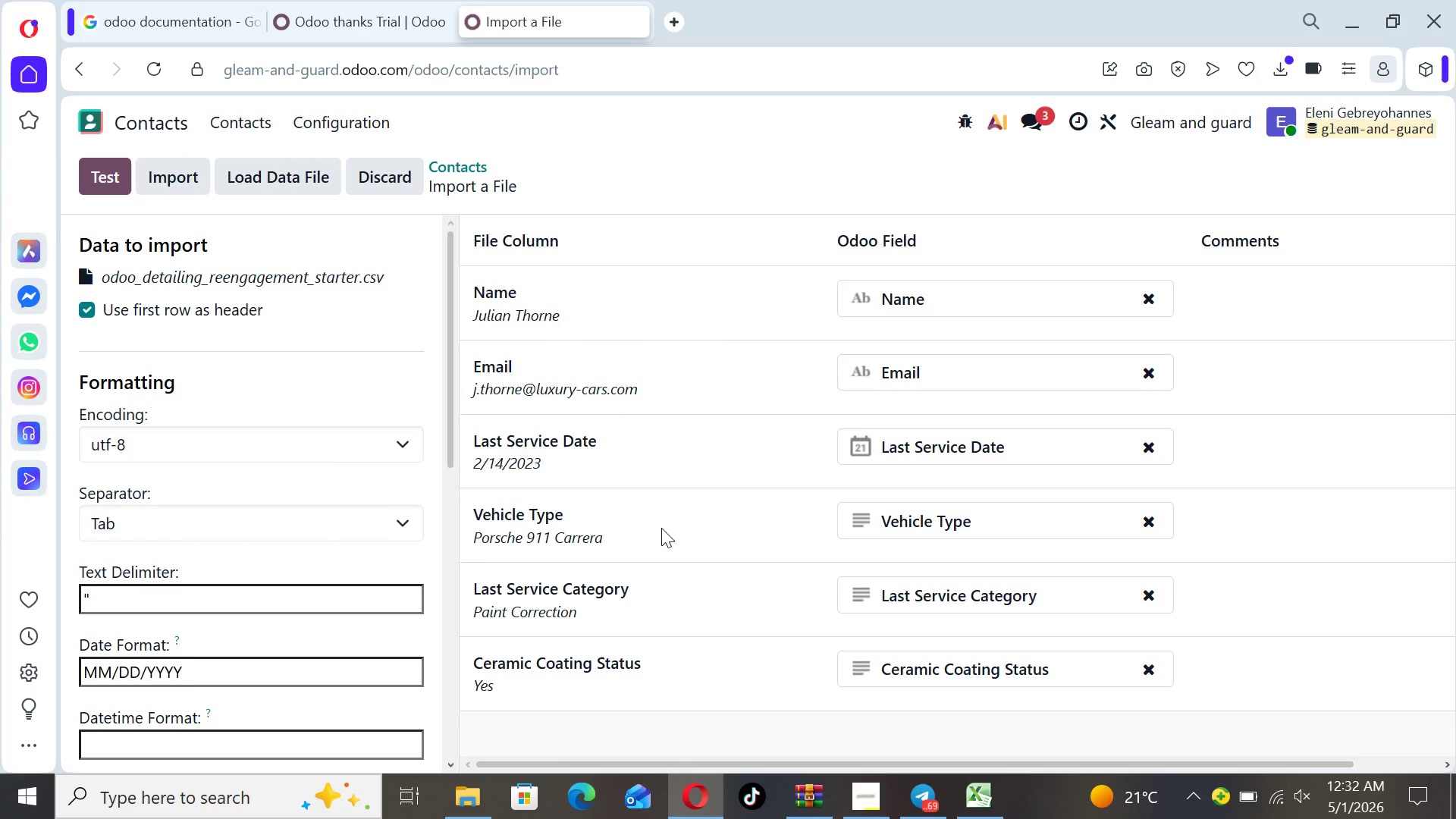 
left_click([103, 181])
 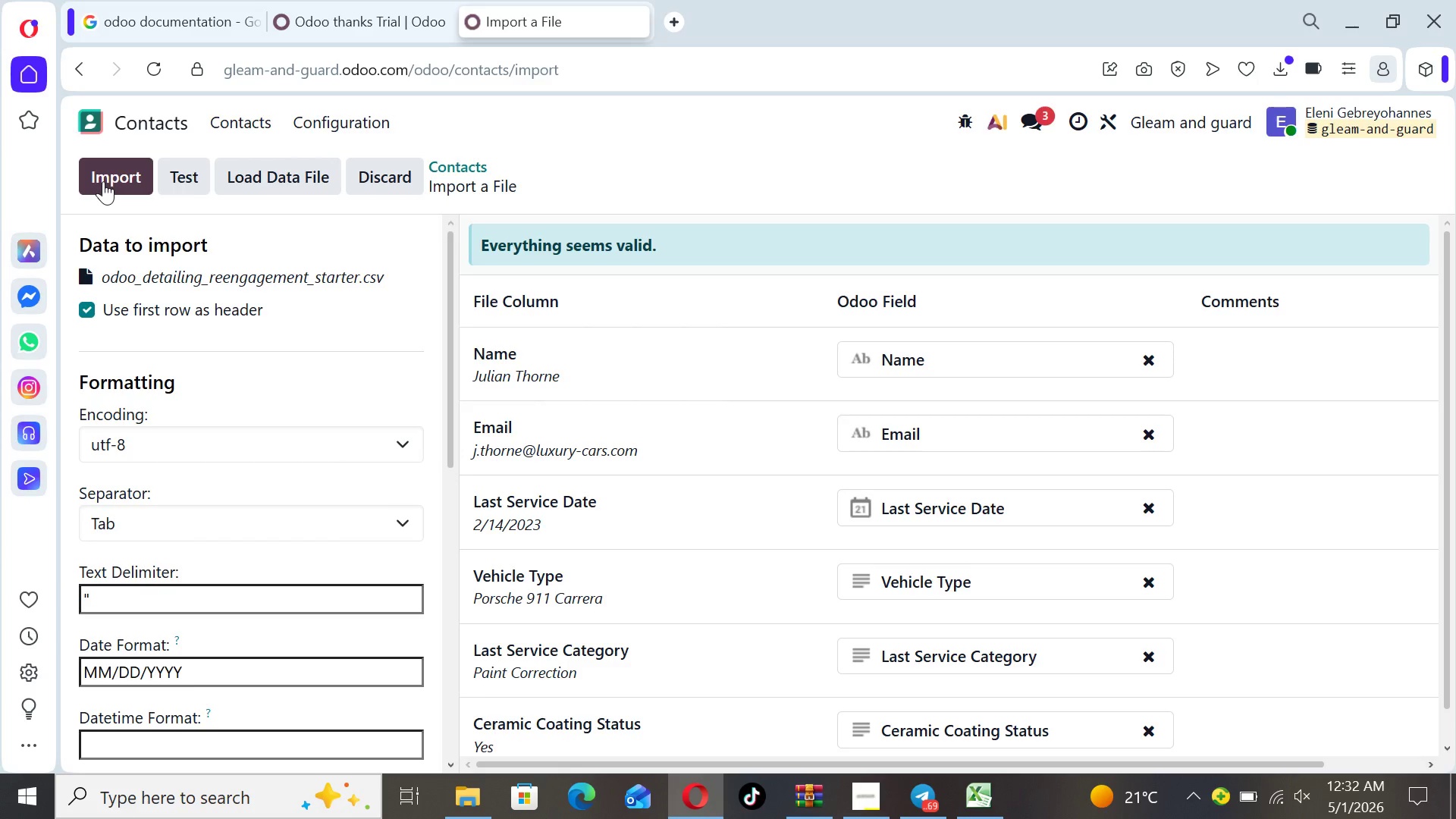 
left_click([103, 181])
 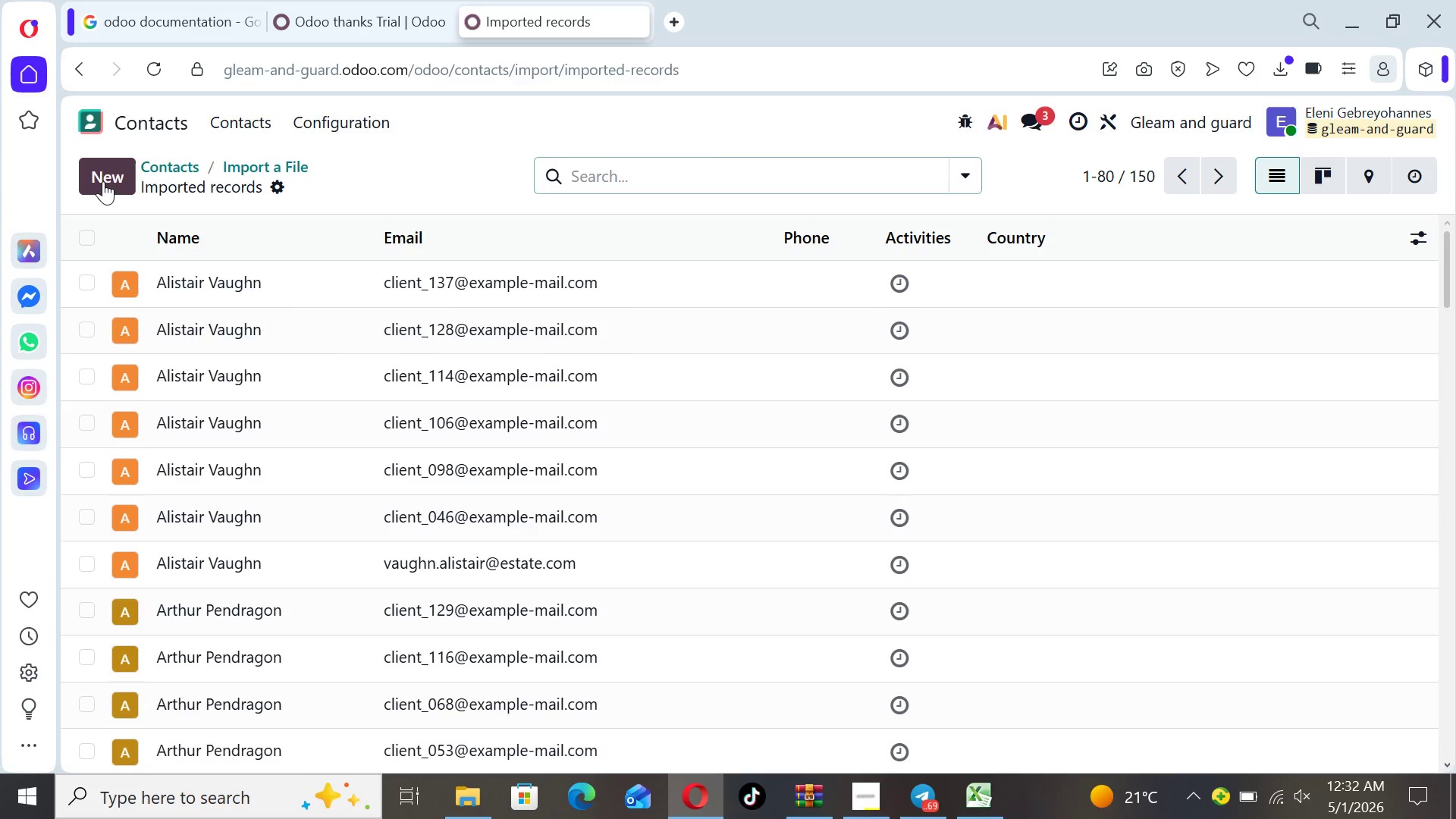 
wait(31.83)
 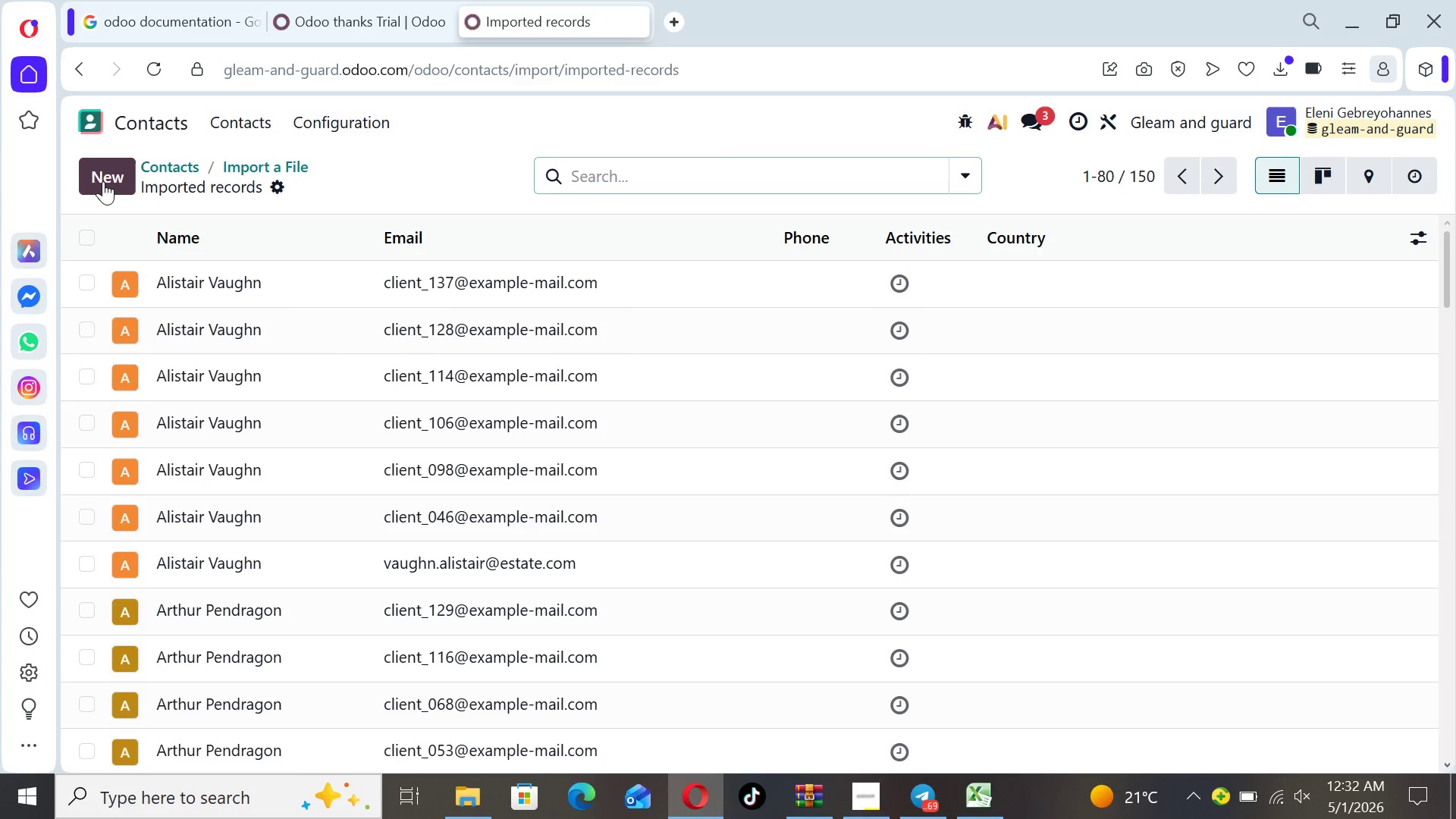 
left_click([350, 276])
 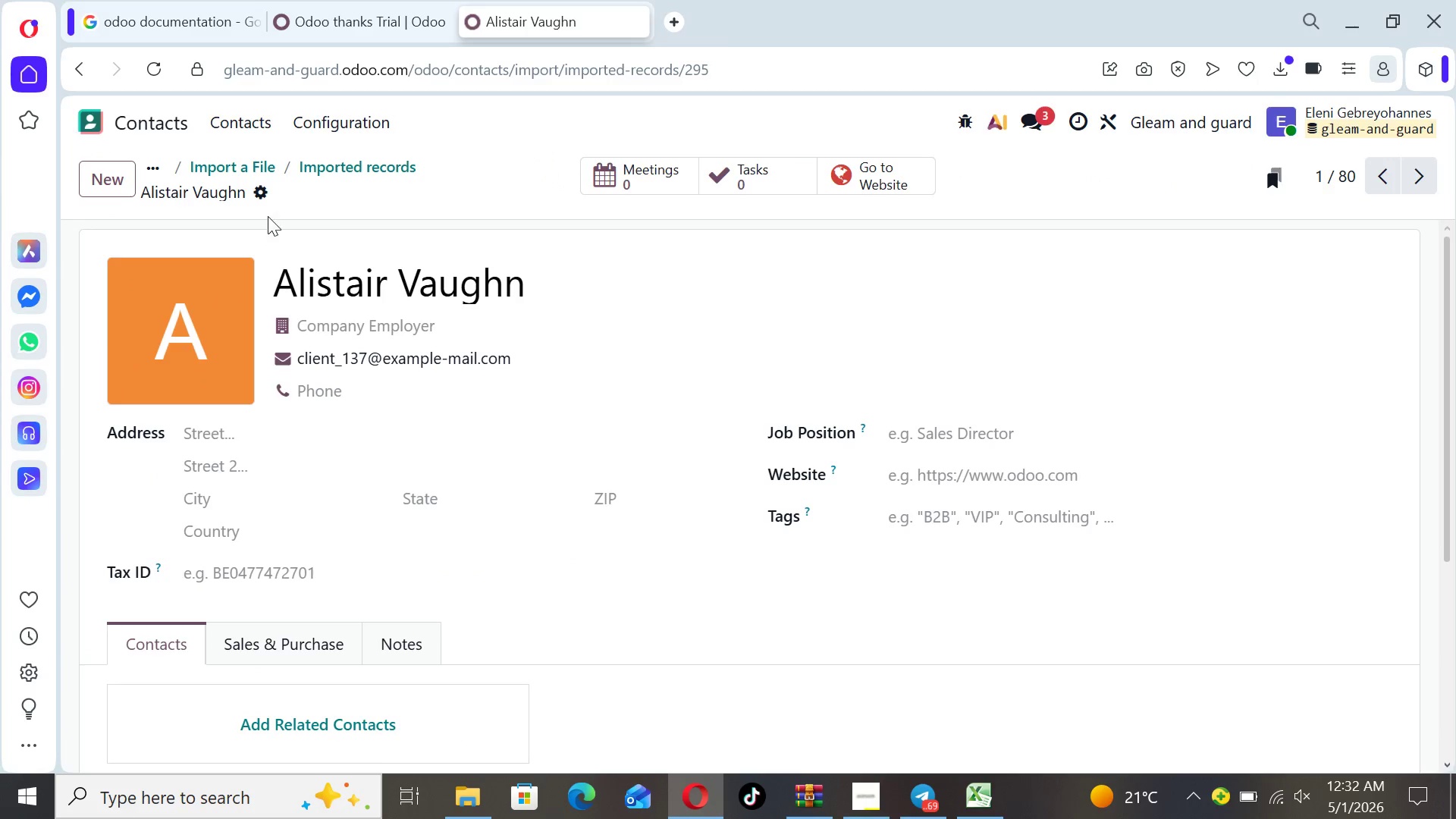 
left_click([256, 190])
 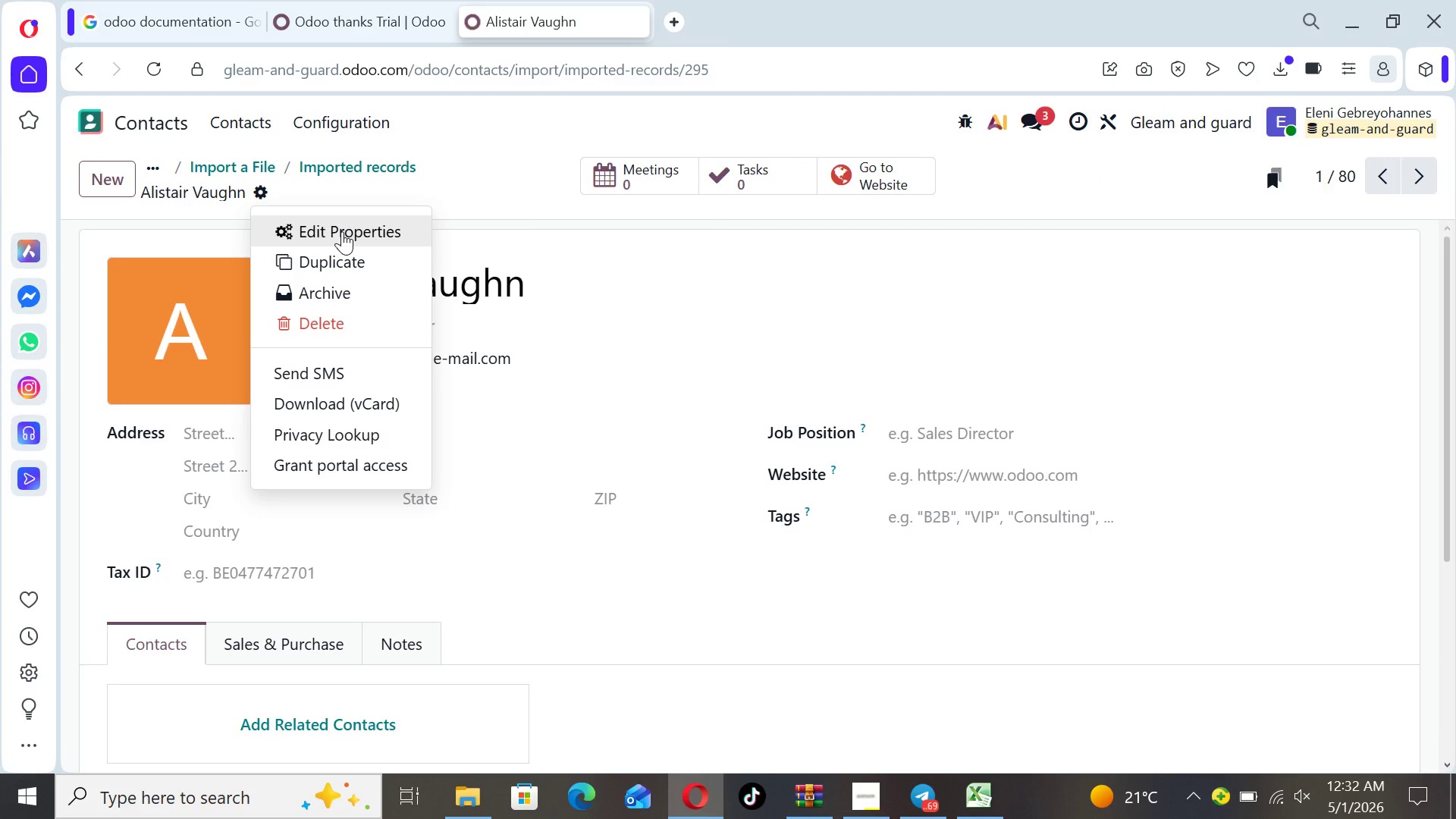 
wait(6.97)
 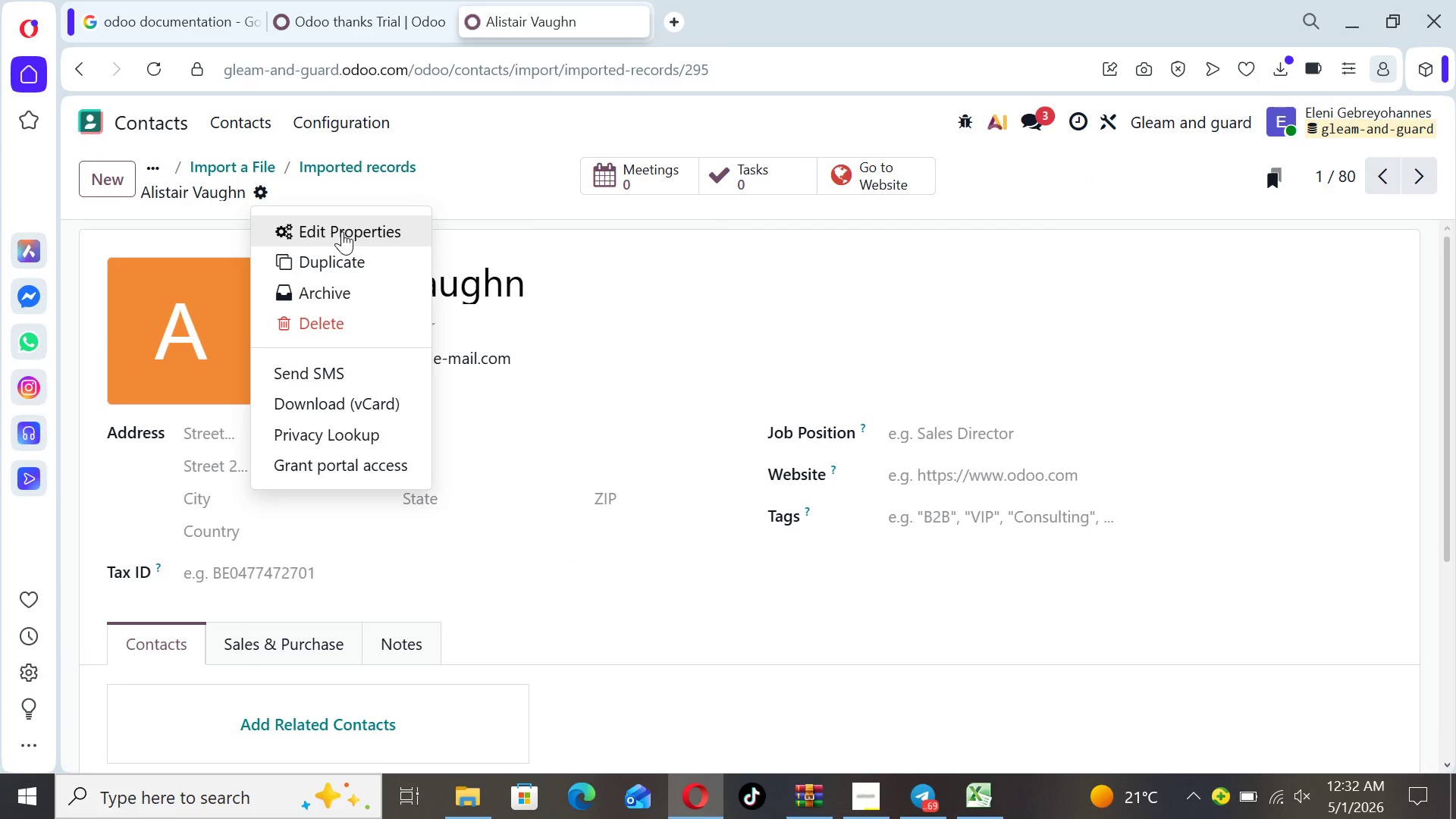 
left_click([325, 196])
 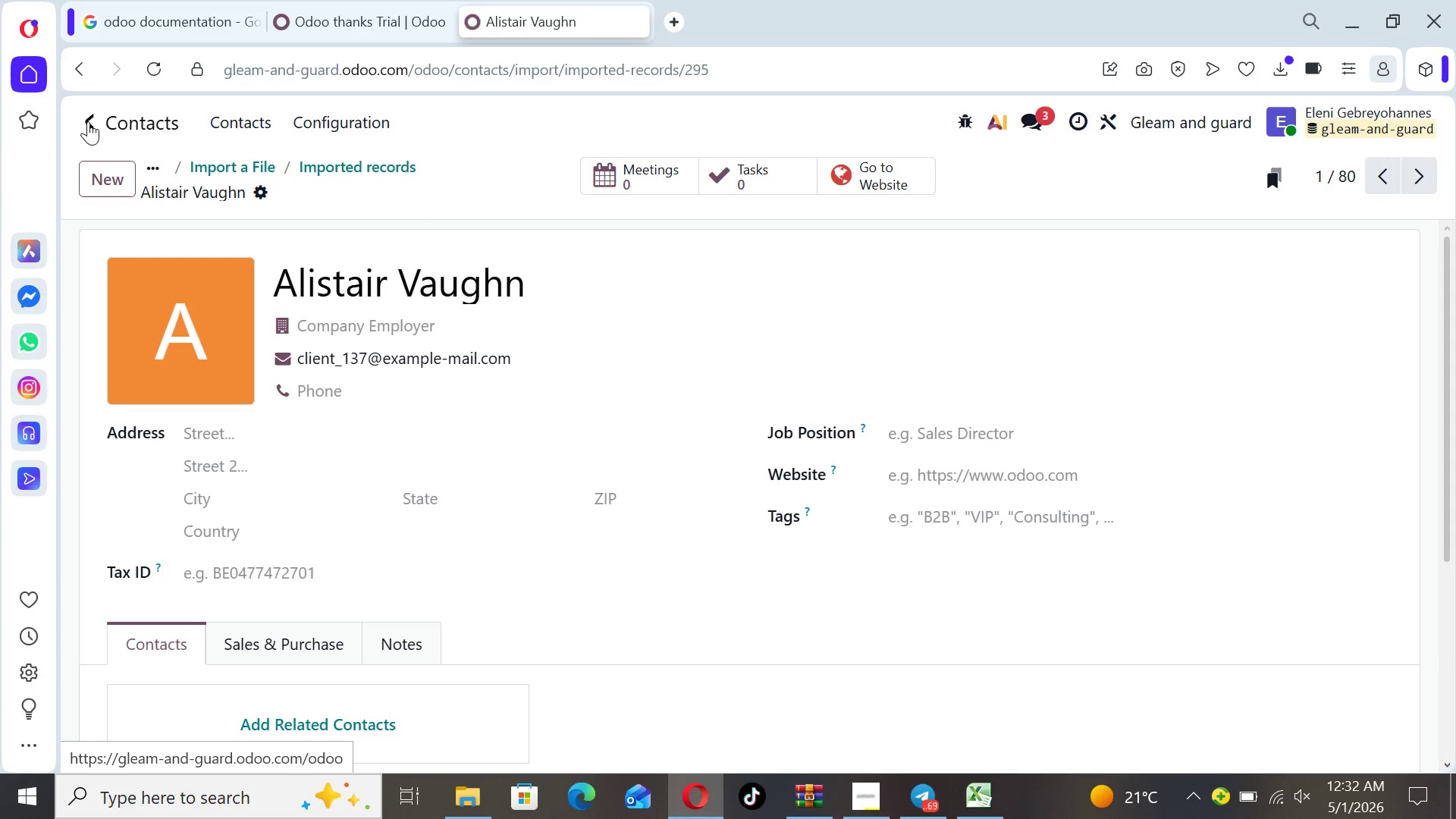 
left_click([87, 119])
 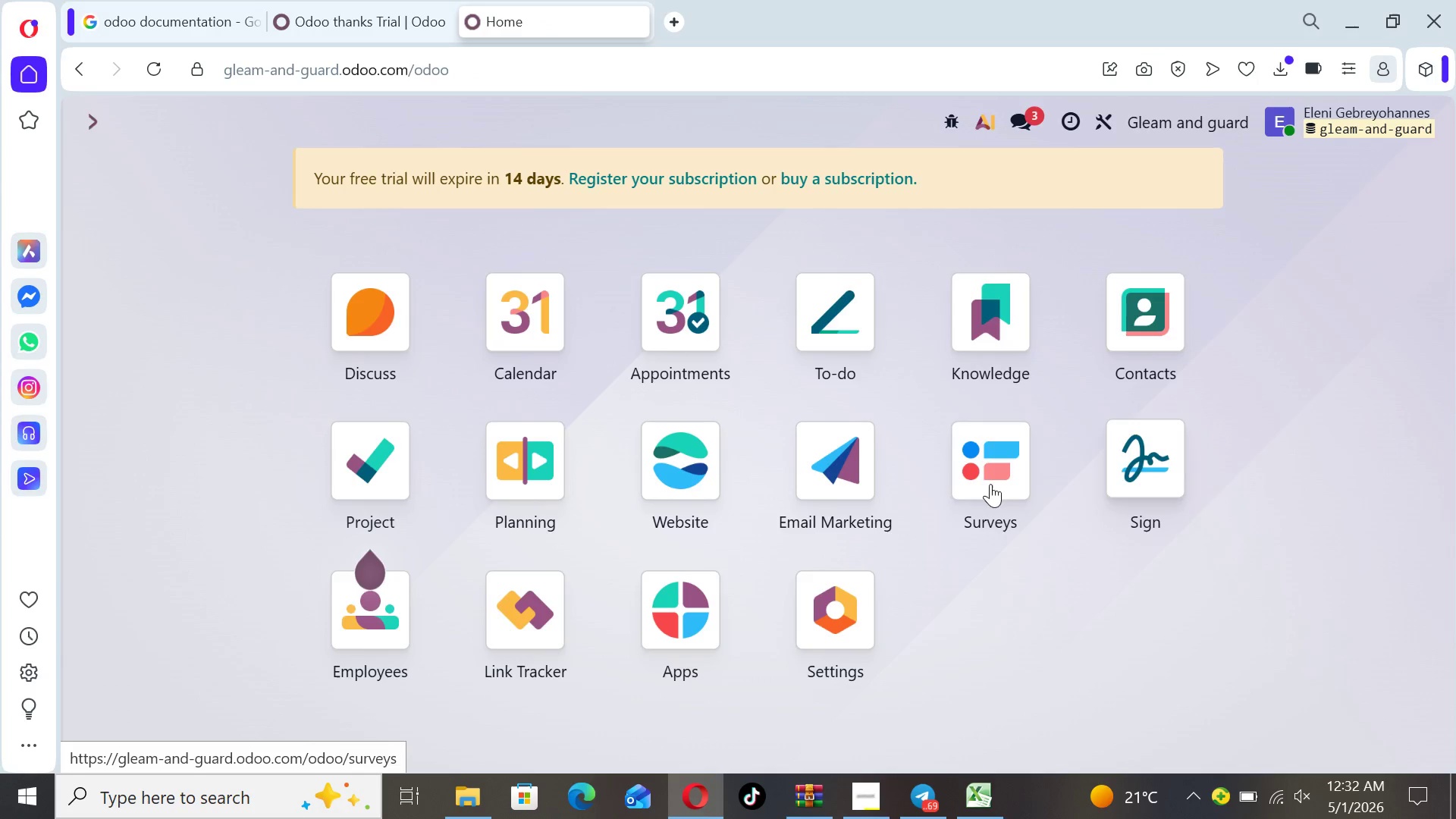 
left_click([860, 479])
 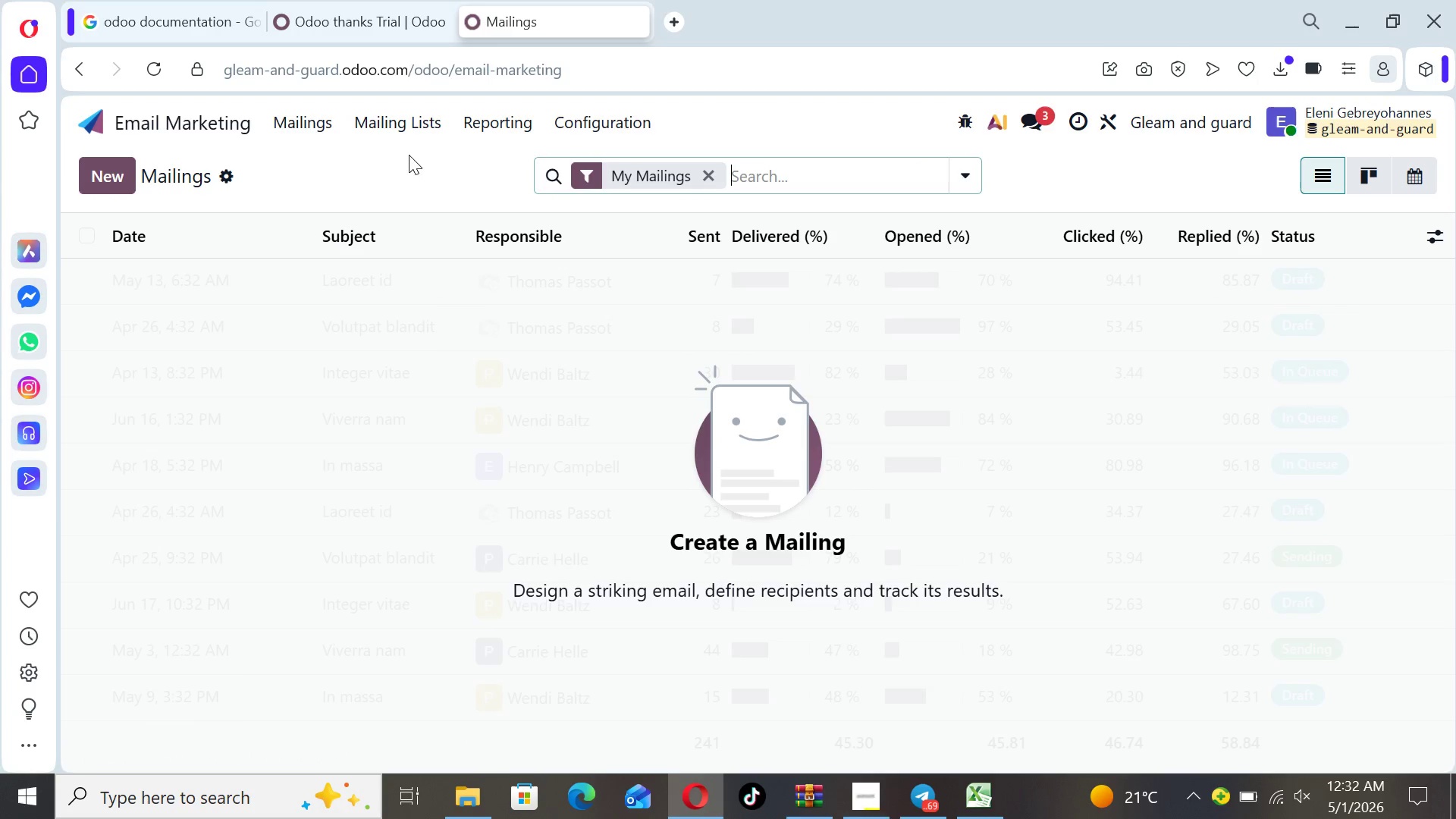 
left_click([407, 120])
 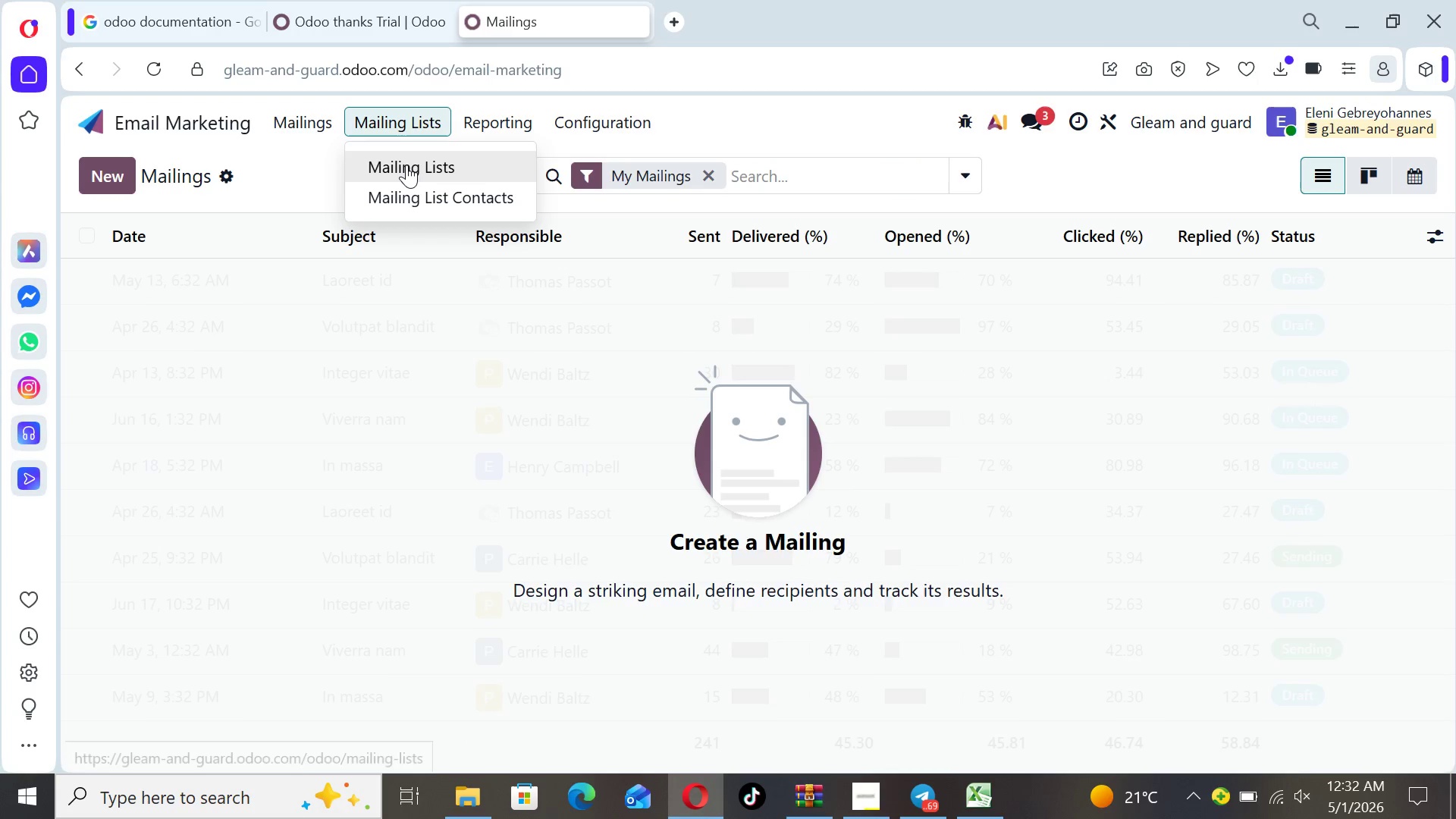 
left_click([406, 165])
 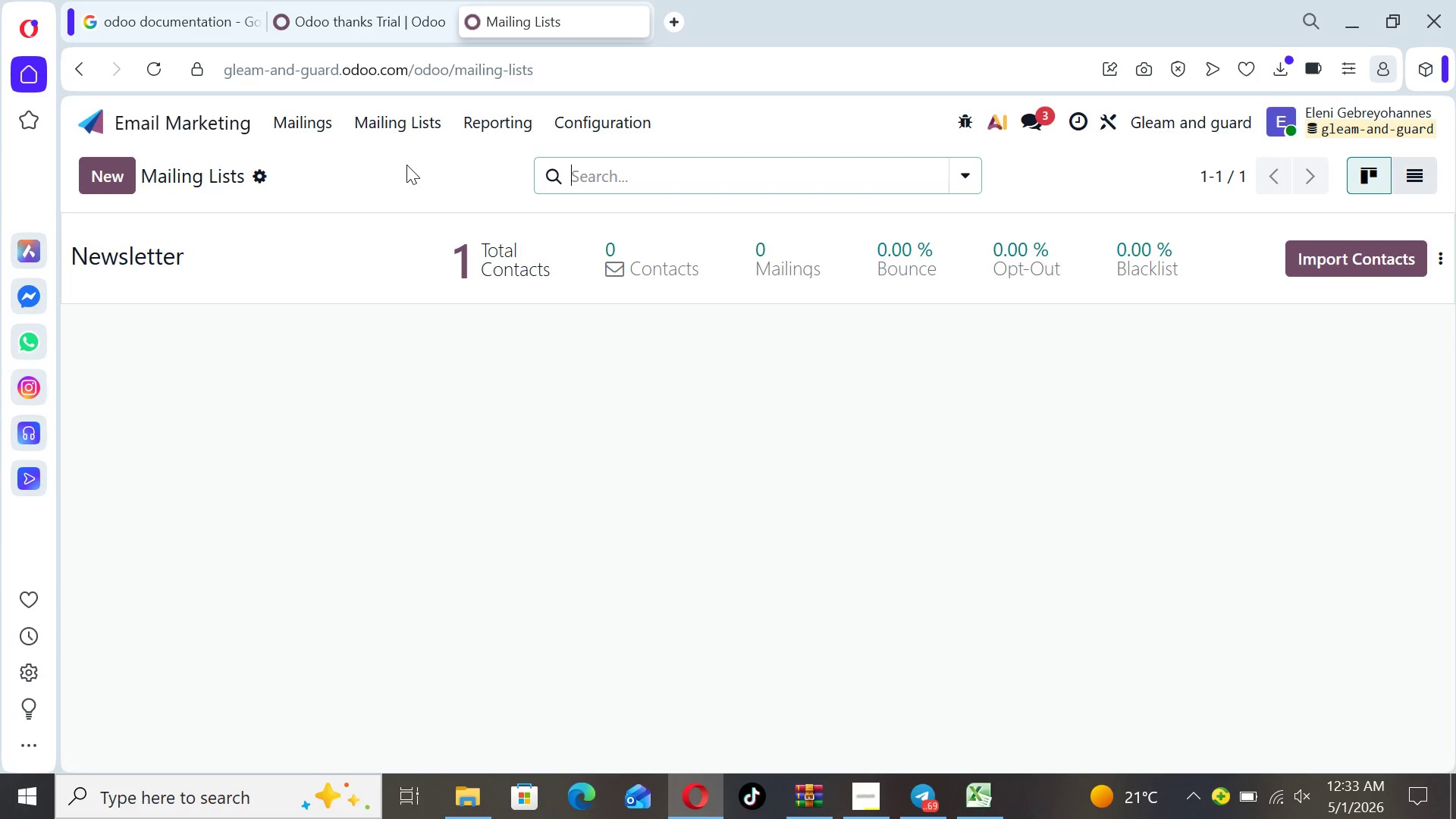 
wait(8.97)
 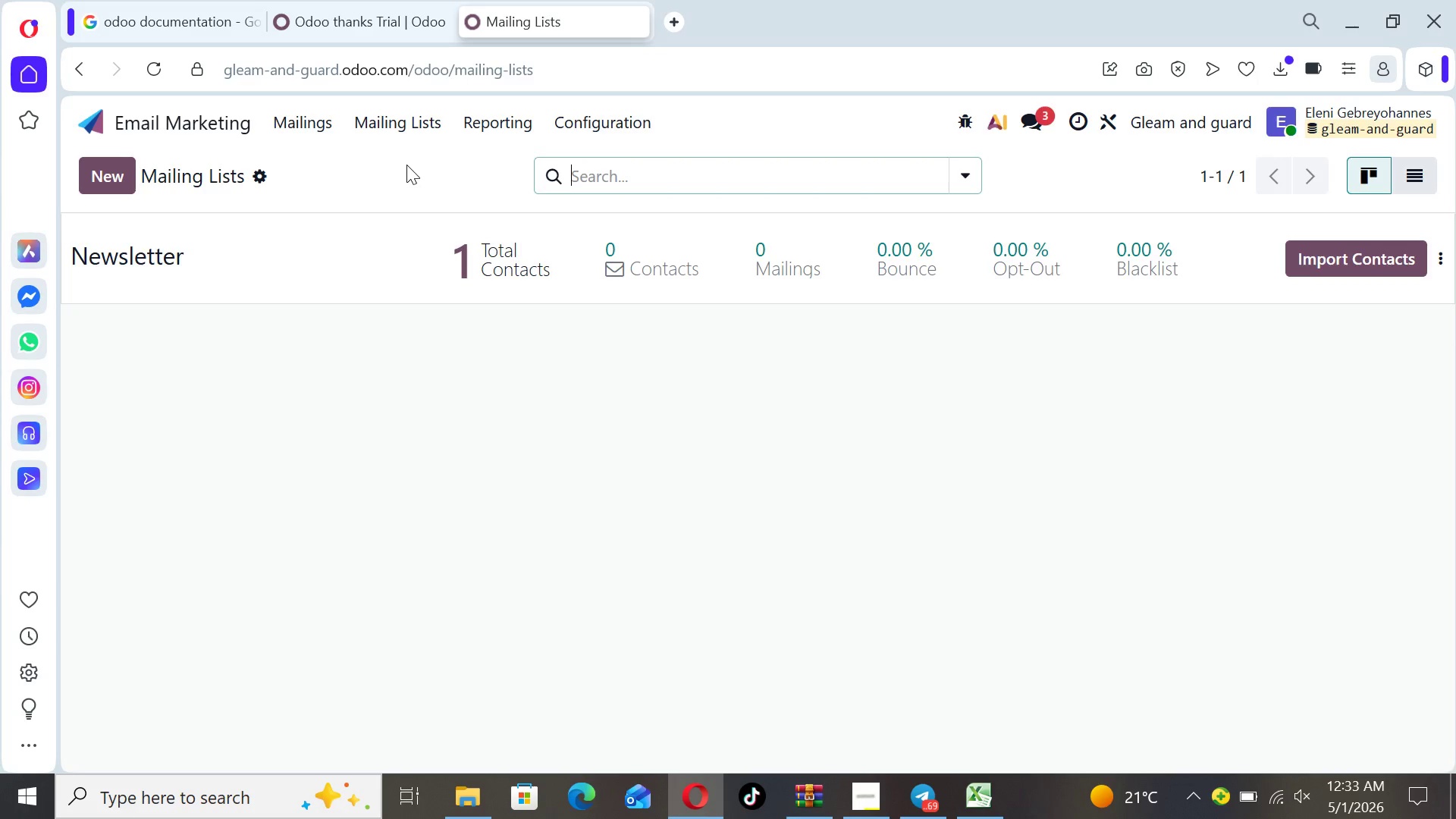 
left_click([117, 174])
 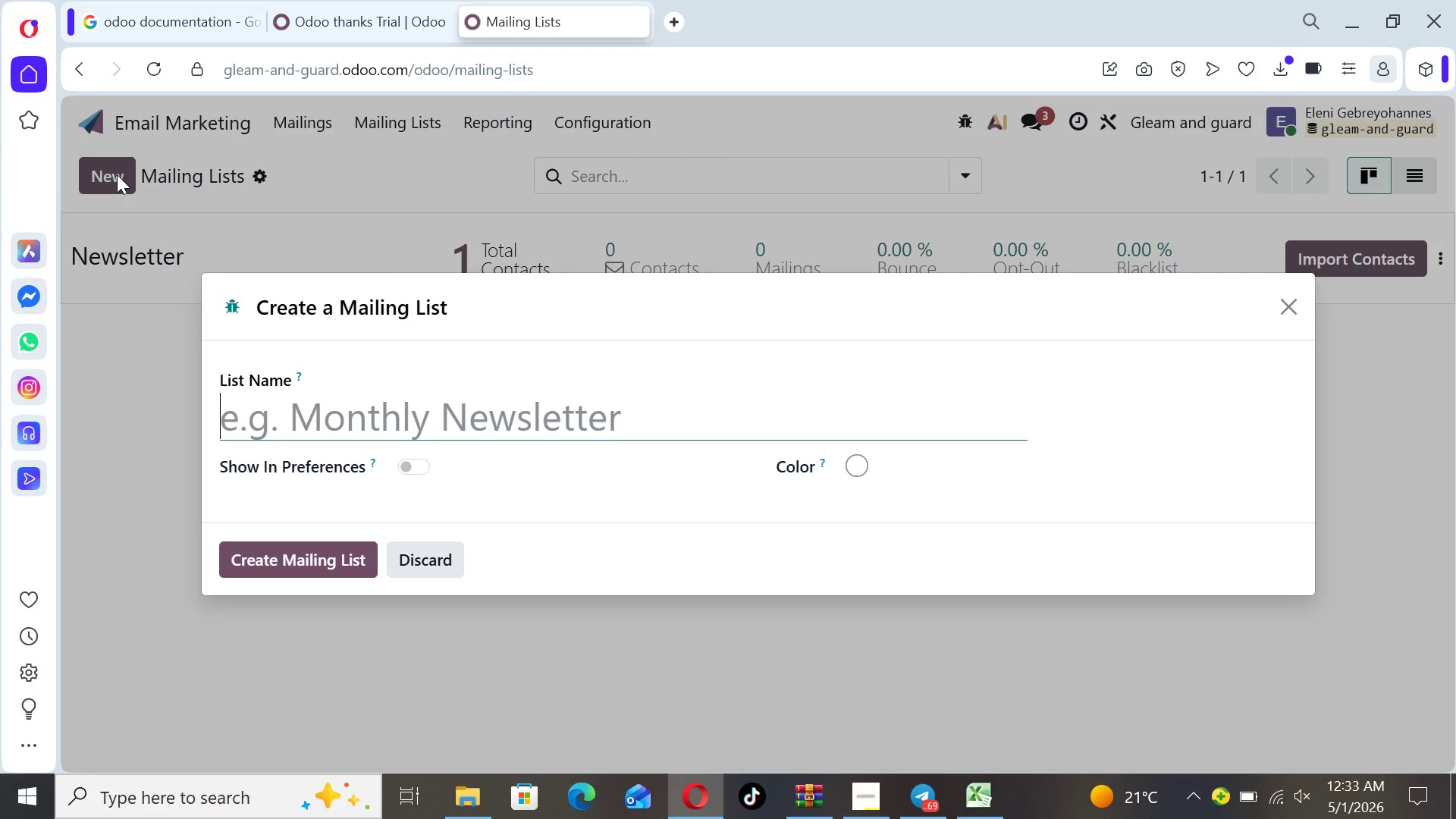 
type(Preservation Series Audience)
 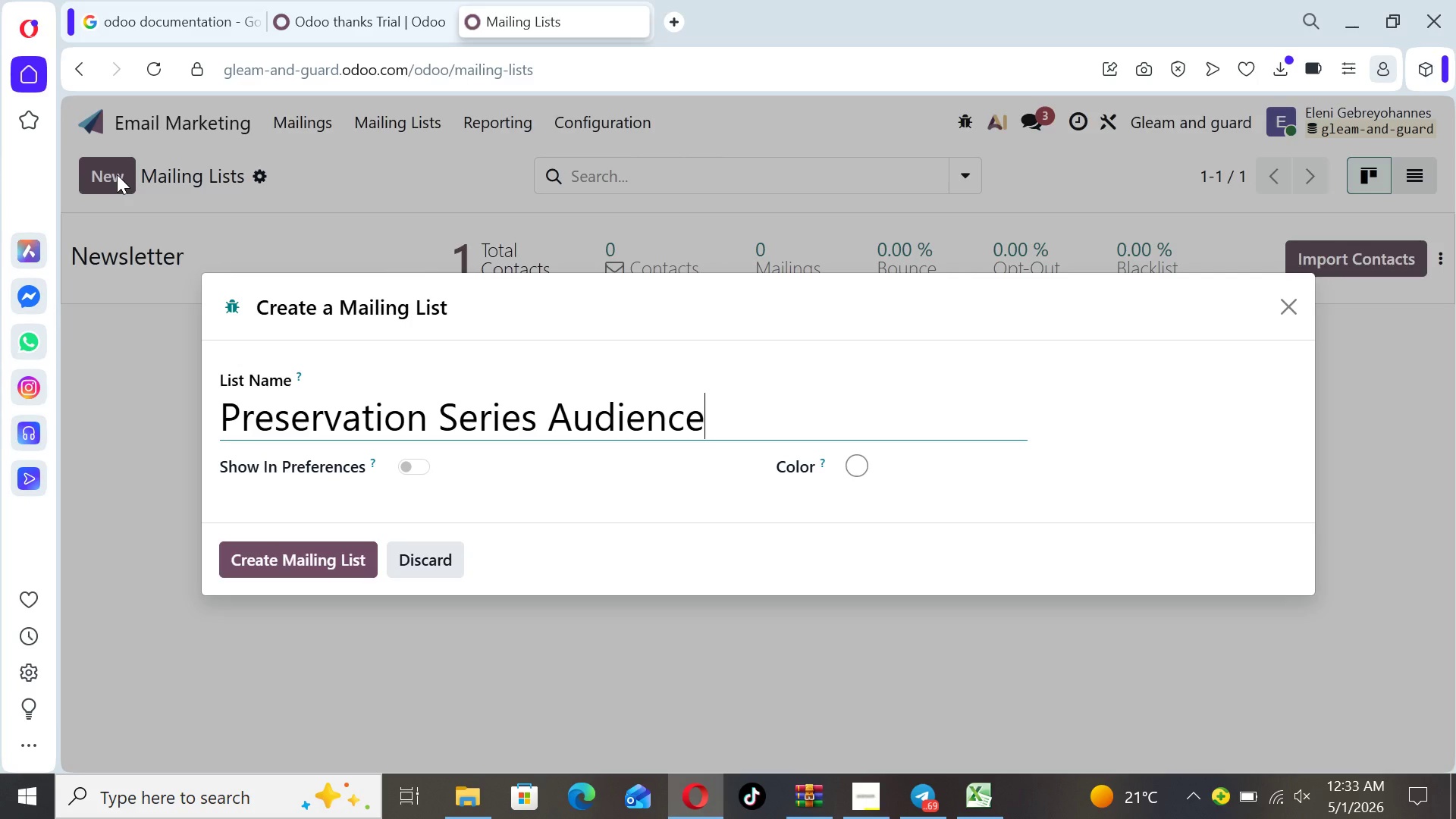 
wait(7.34)
 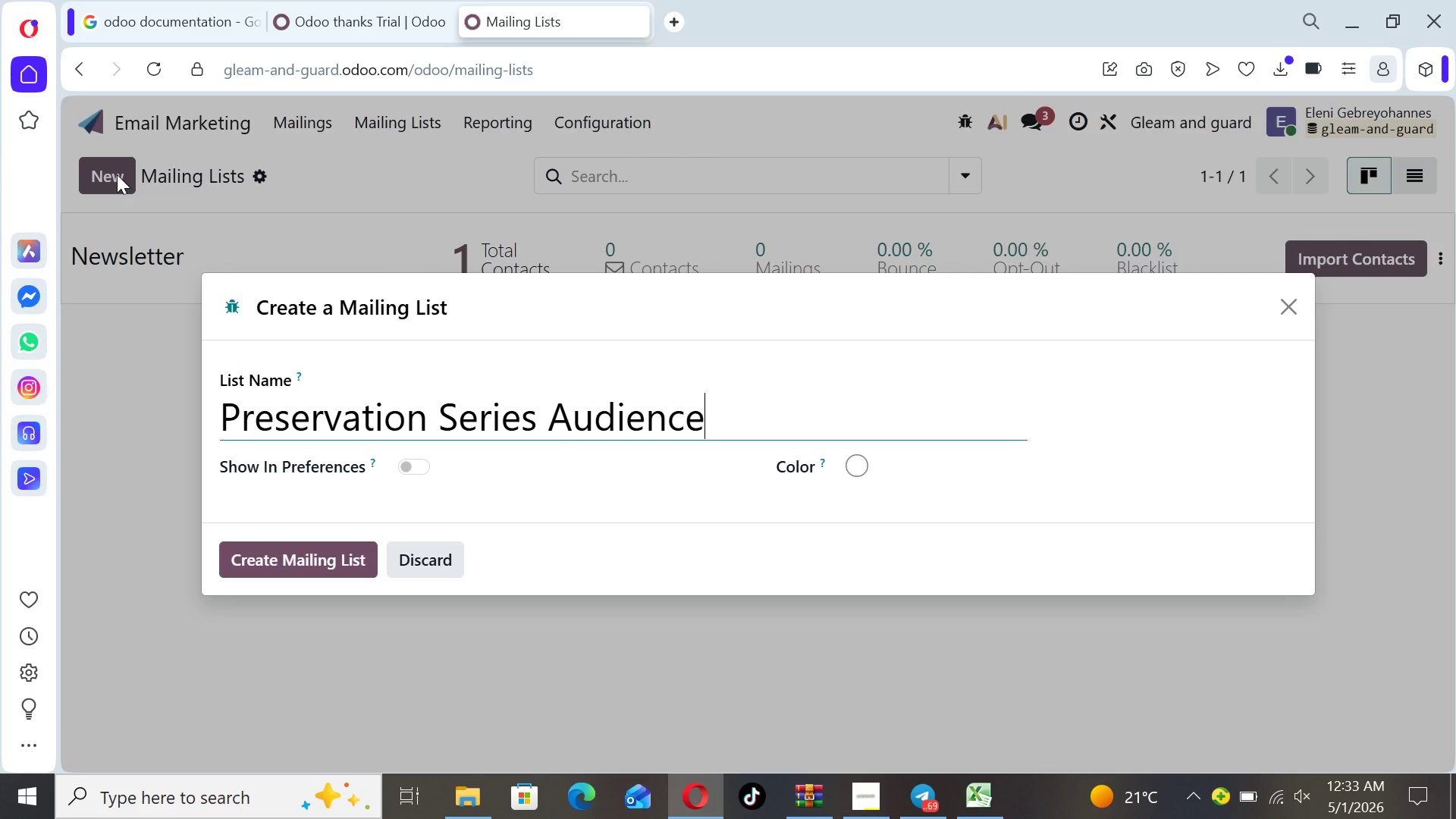 
left_click([858, 464])
 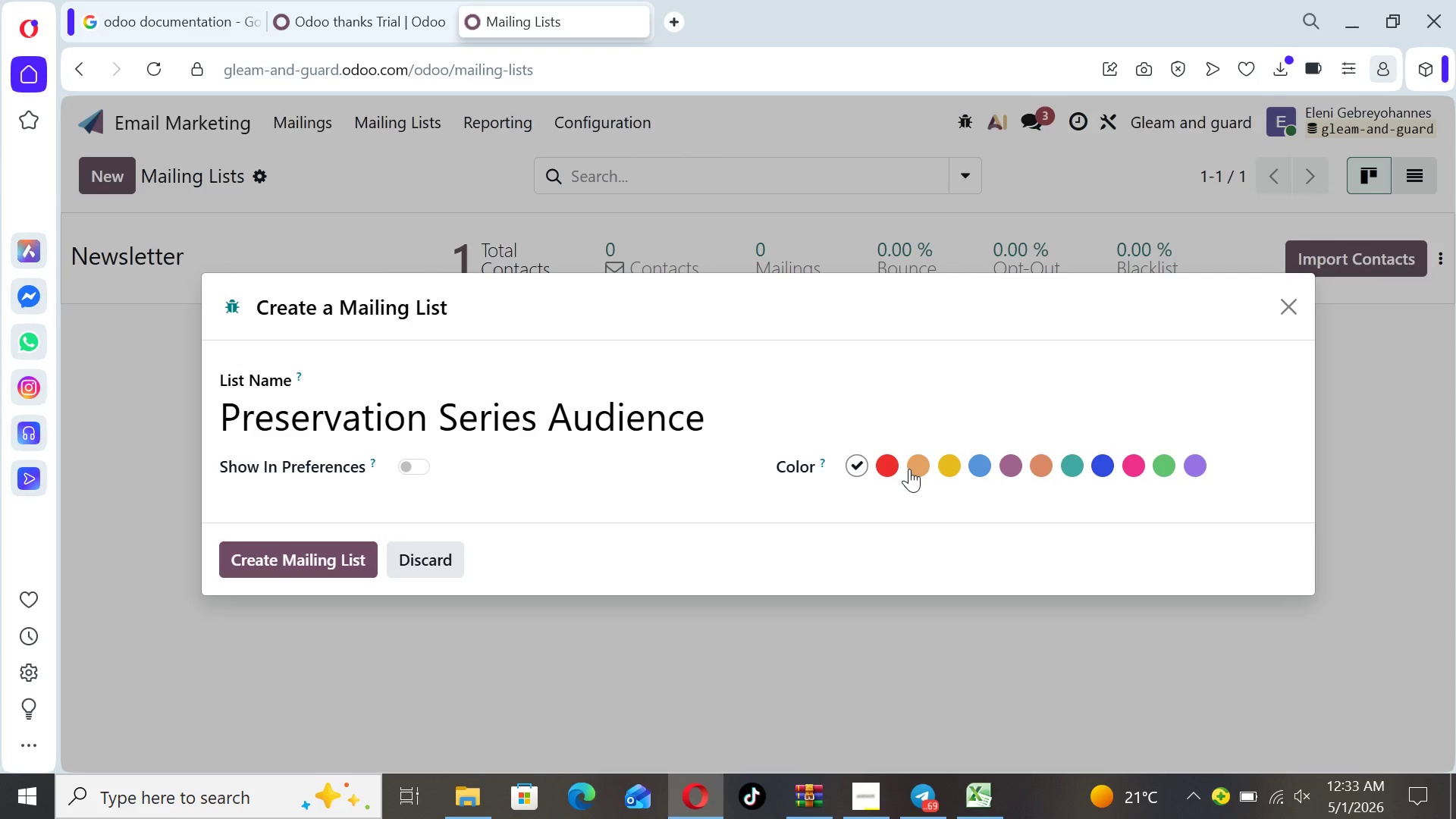 
left_click([912, 469])
 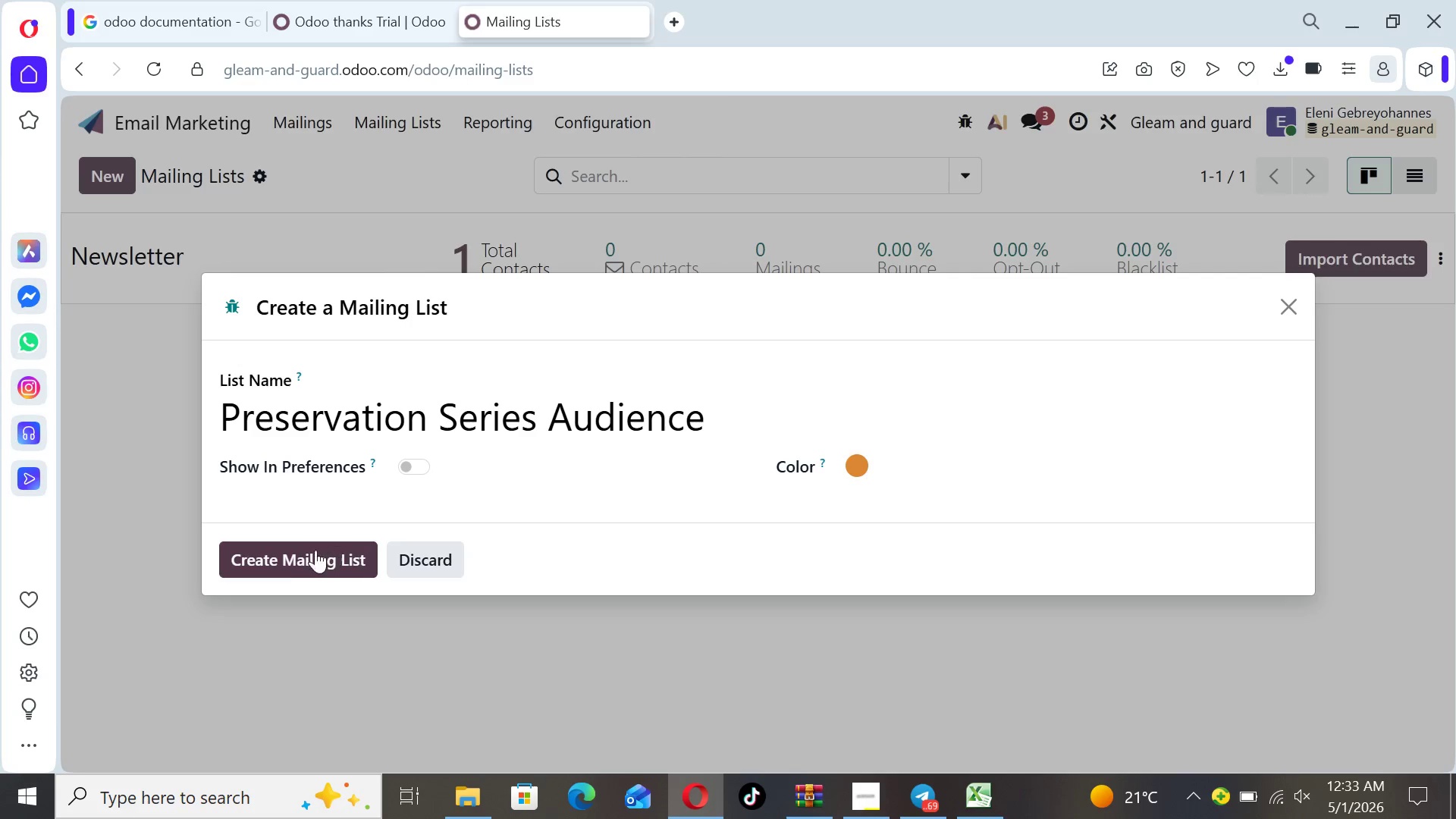 
left_click([303, 552])
 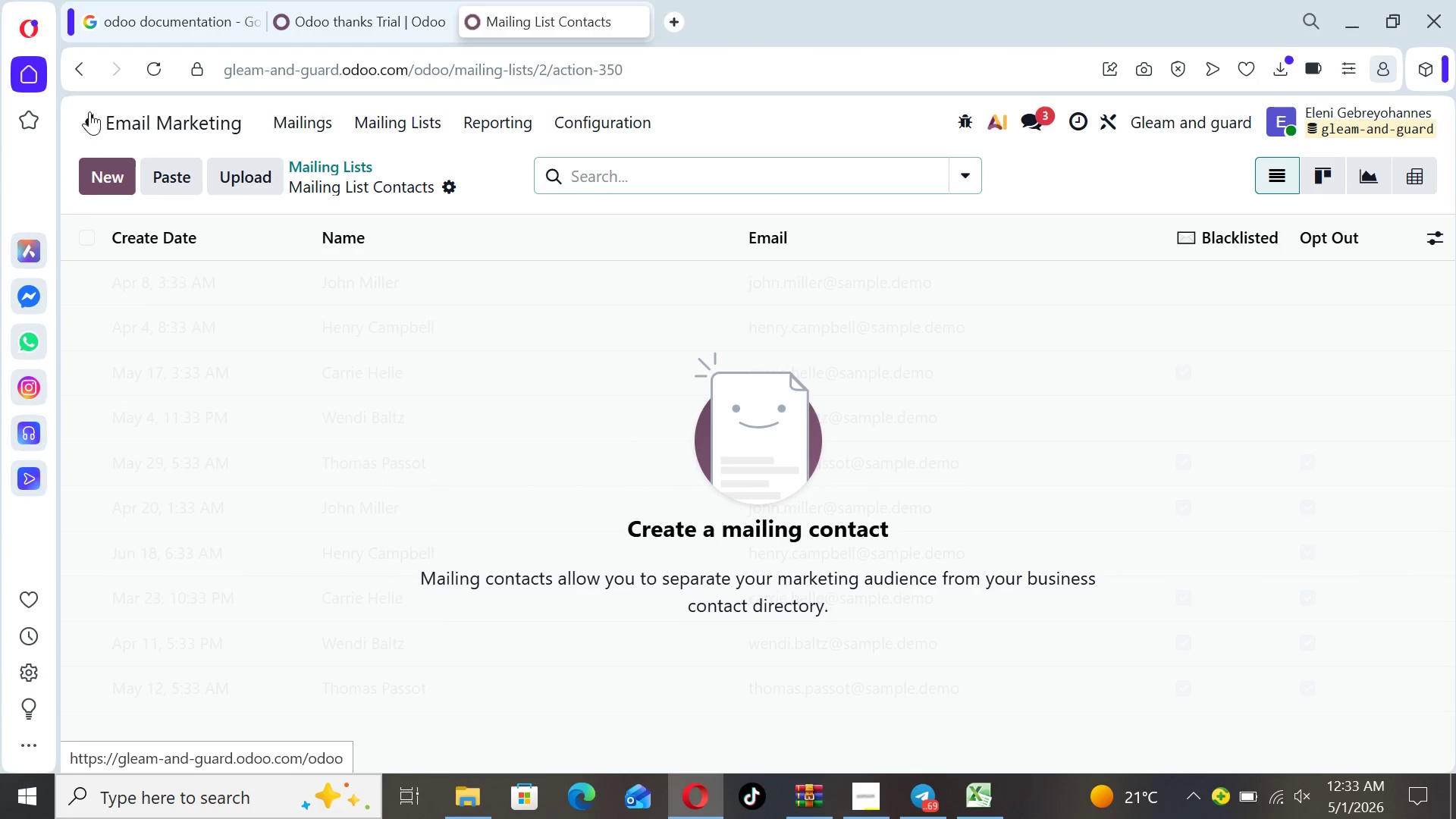 
left_click([89, 111])
 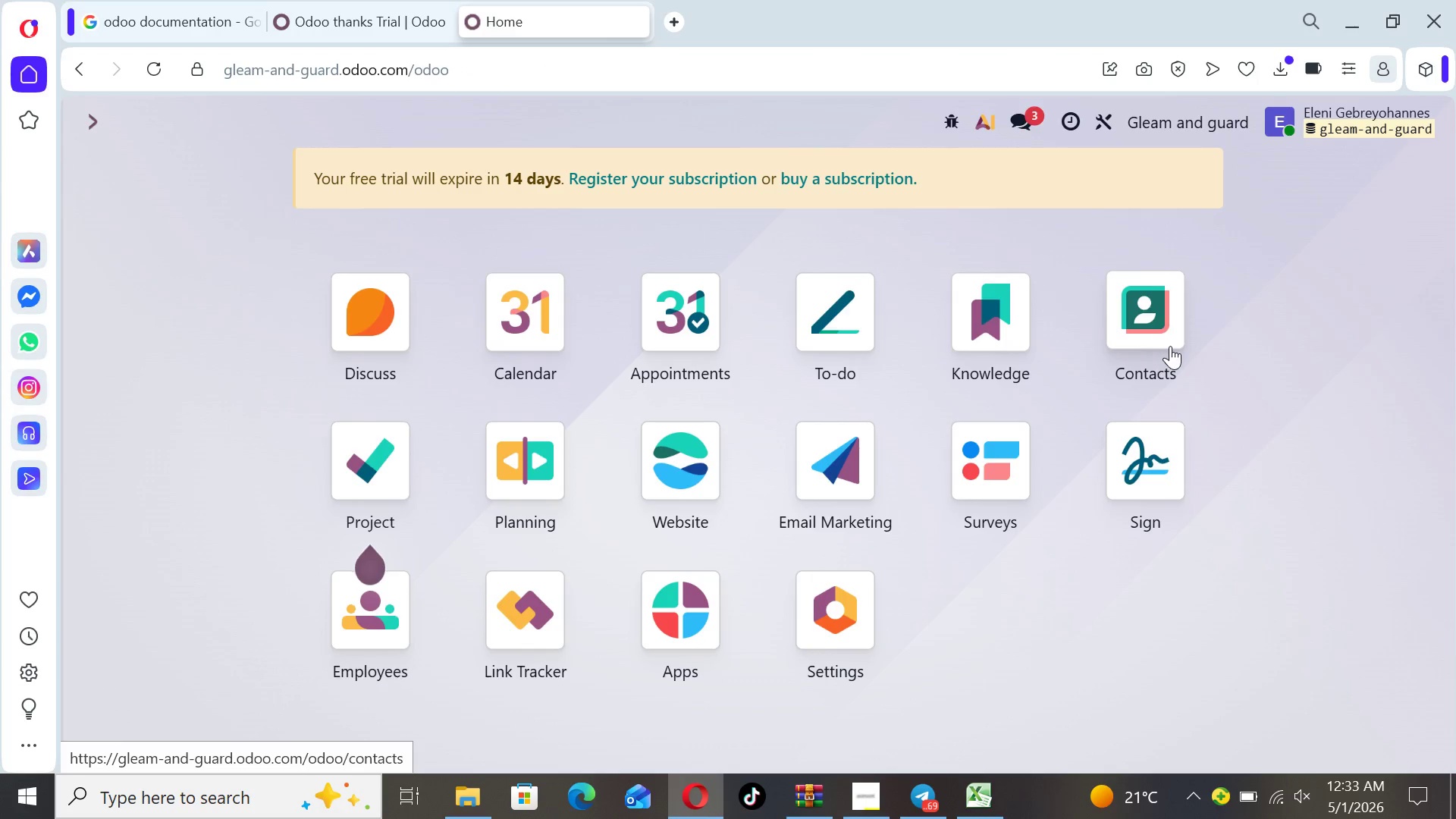 
left_click([1140, 337])
 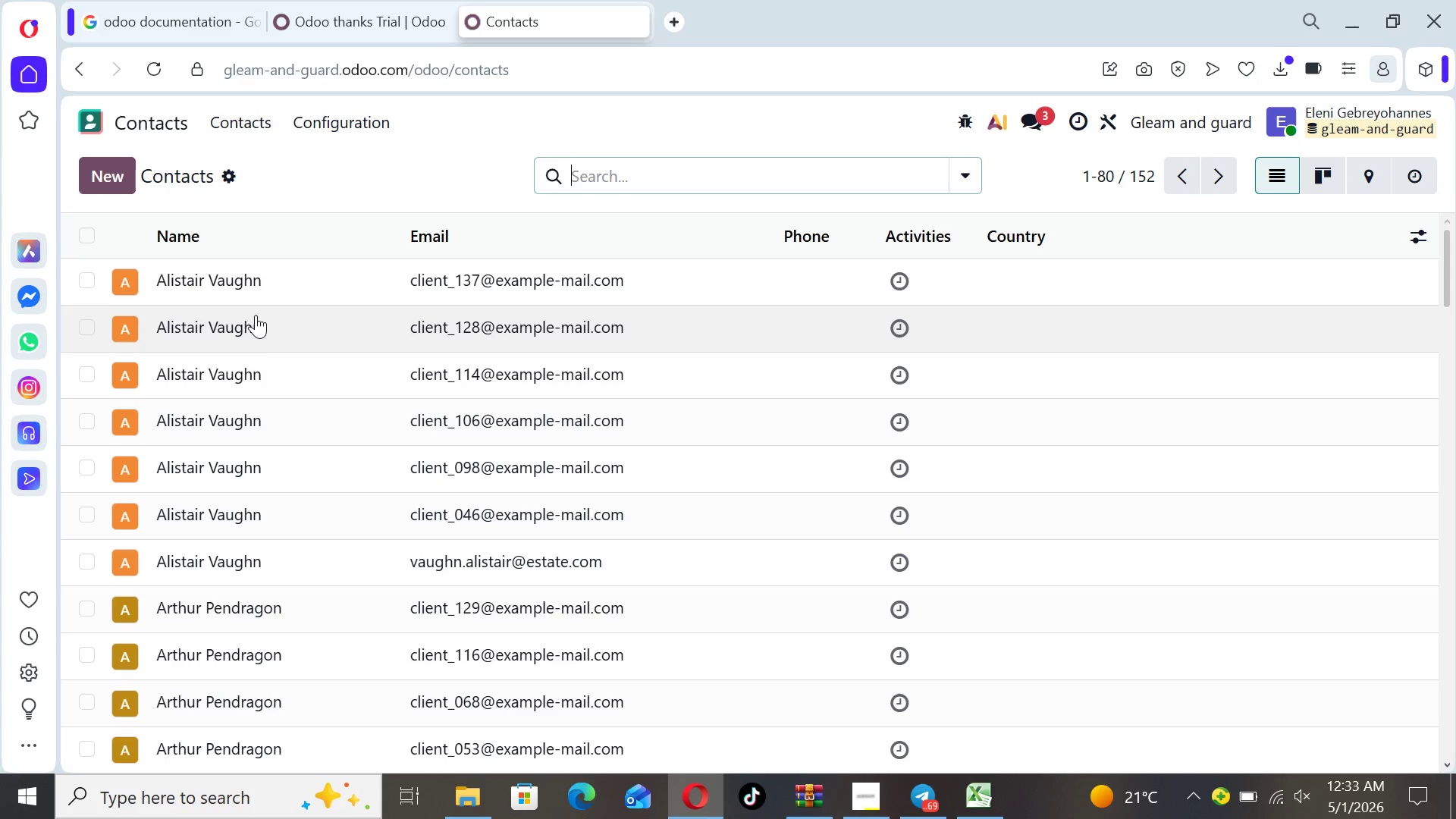 
left_click([254, 278])
 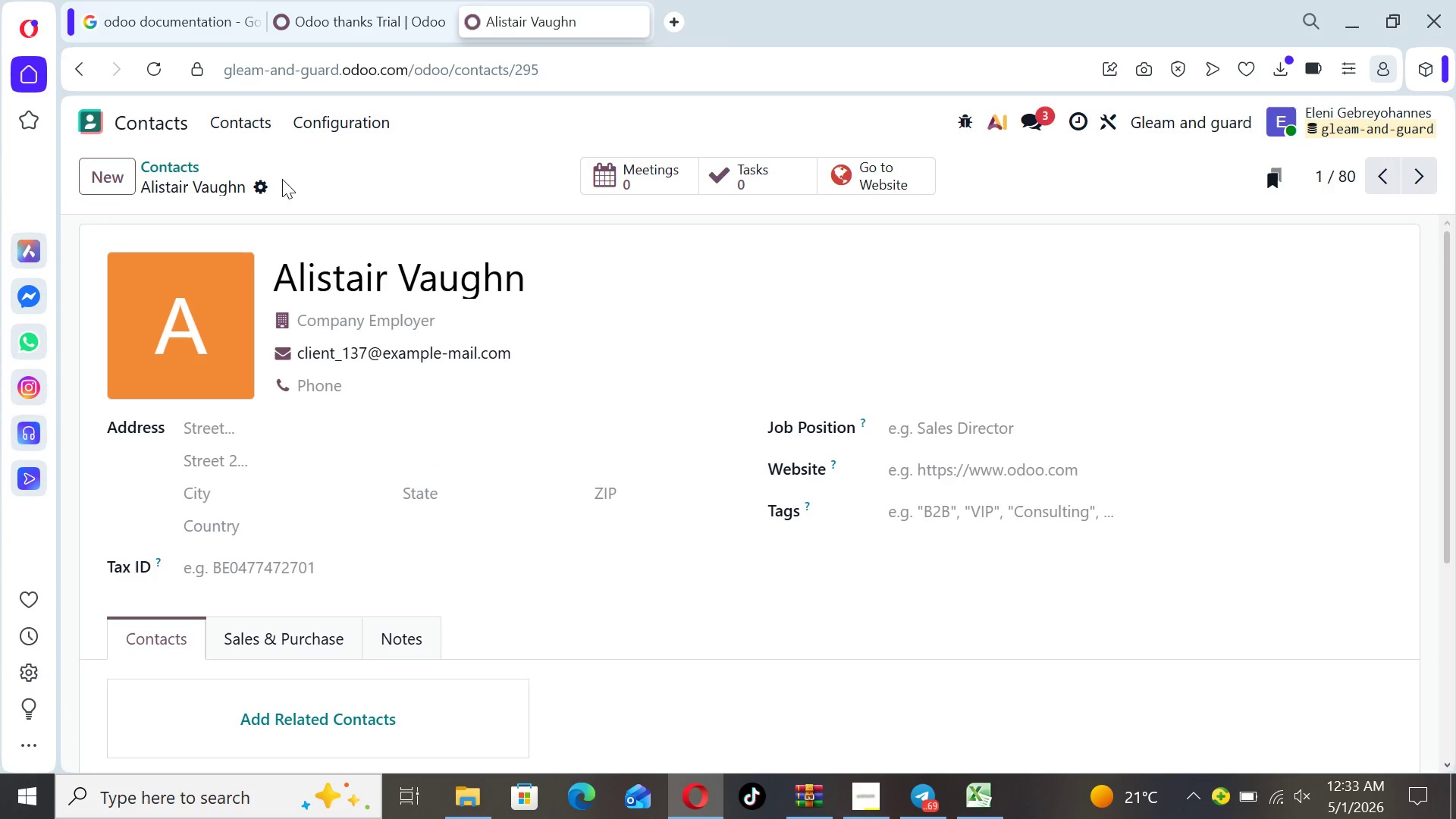 
left_click([262, 182])
 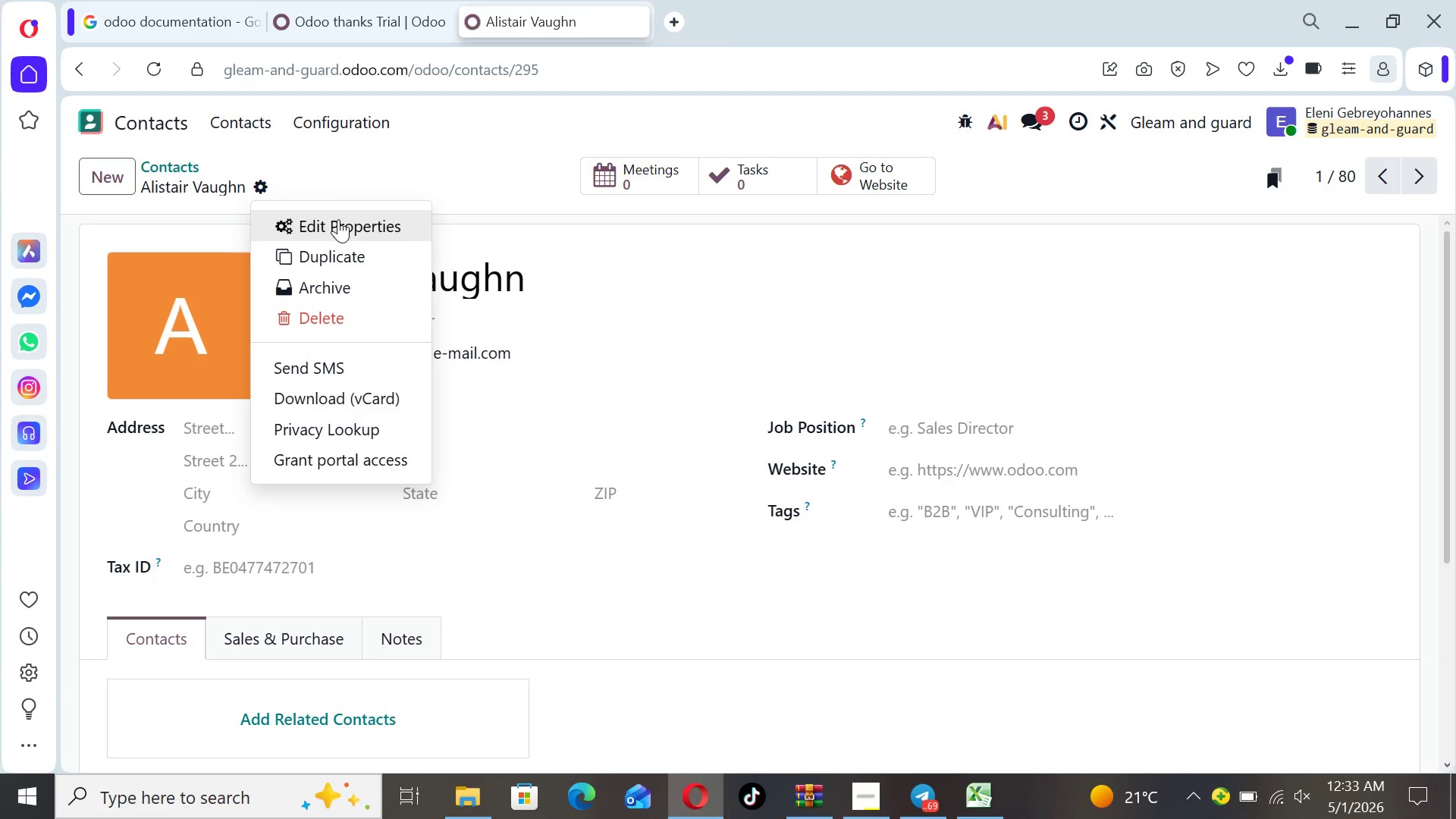 
left_click([341, 221])
 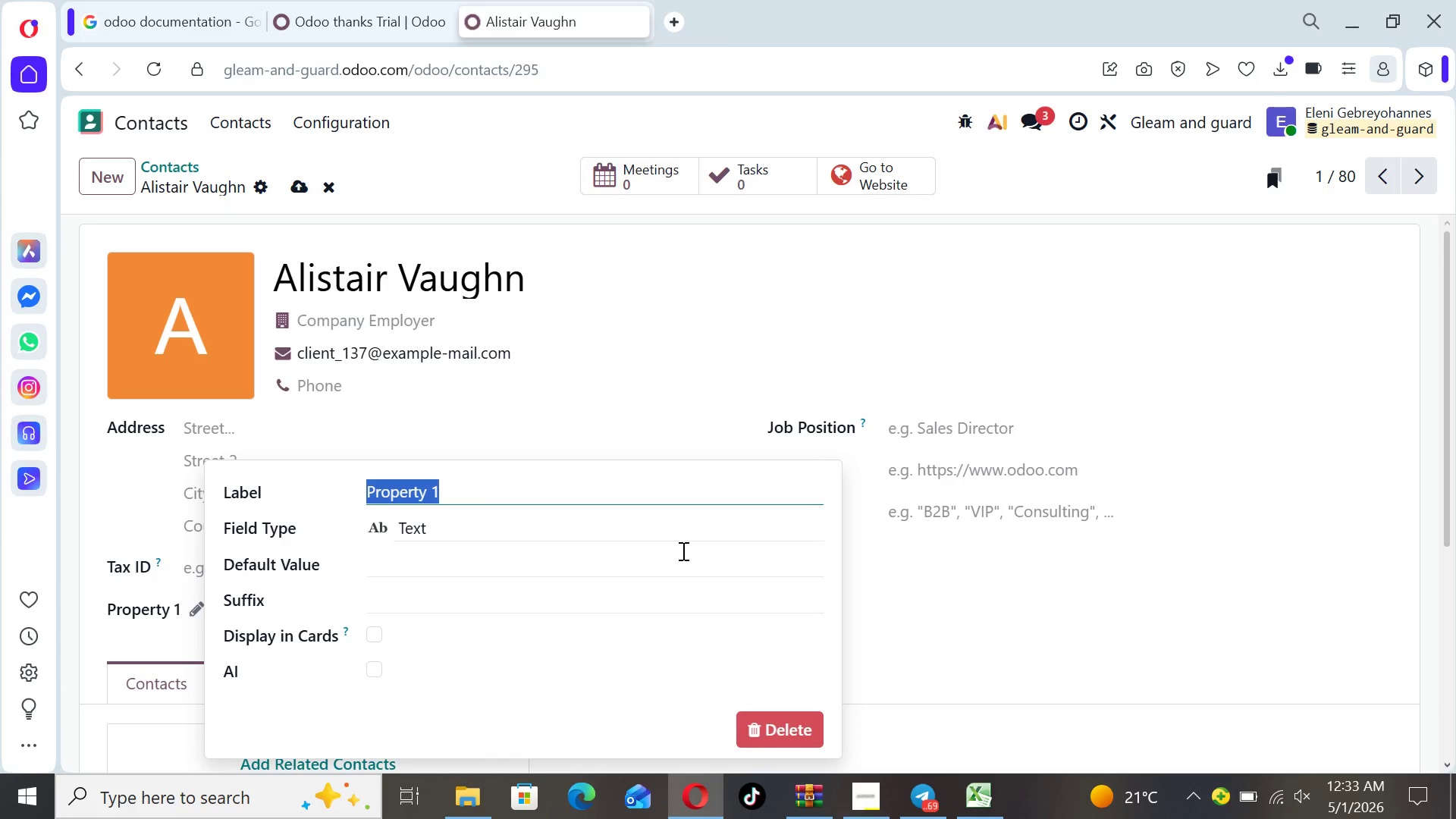 
left_click([962, 618])
 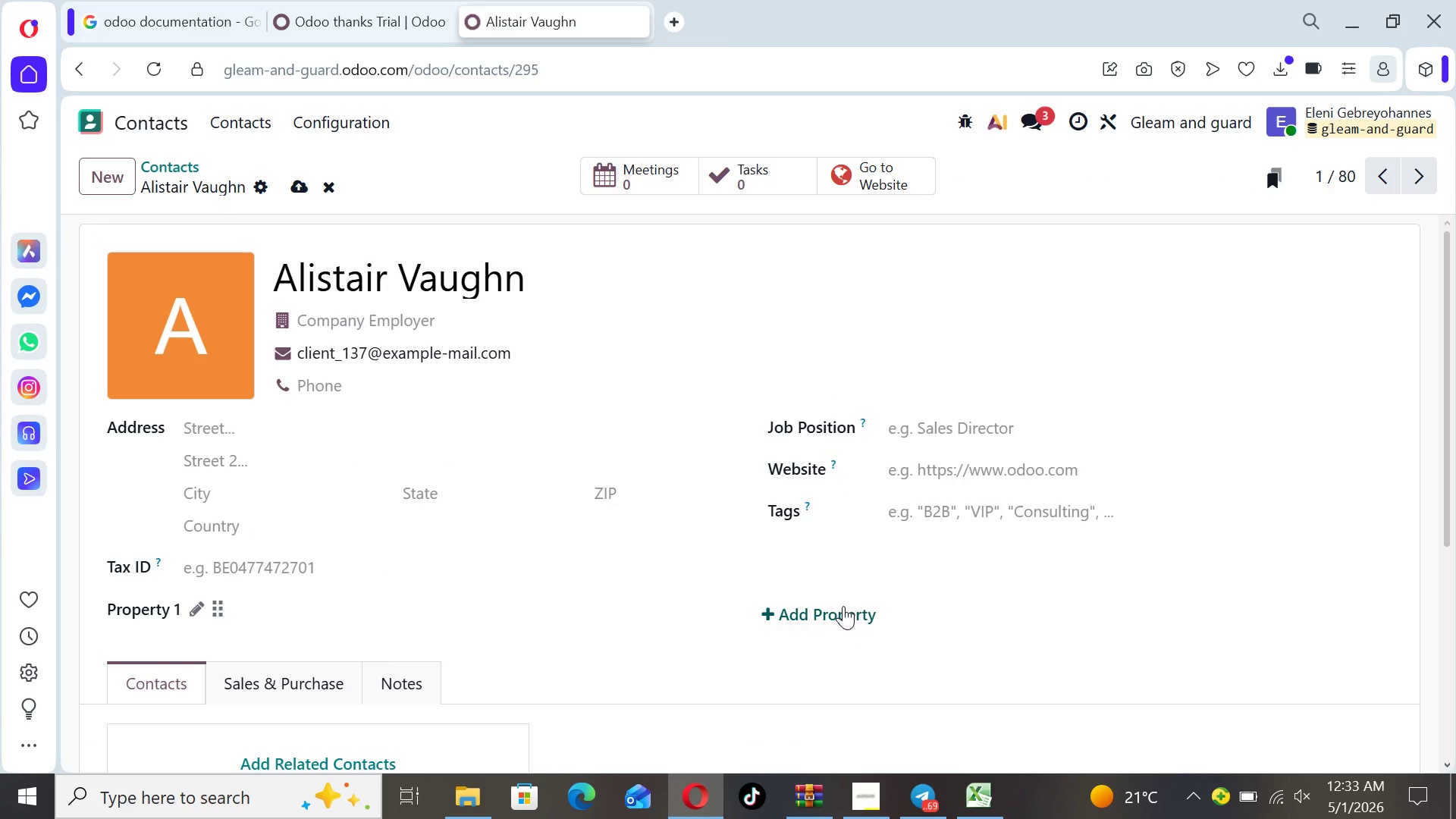 
left_click([843, 606])
 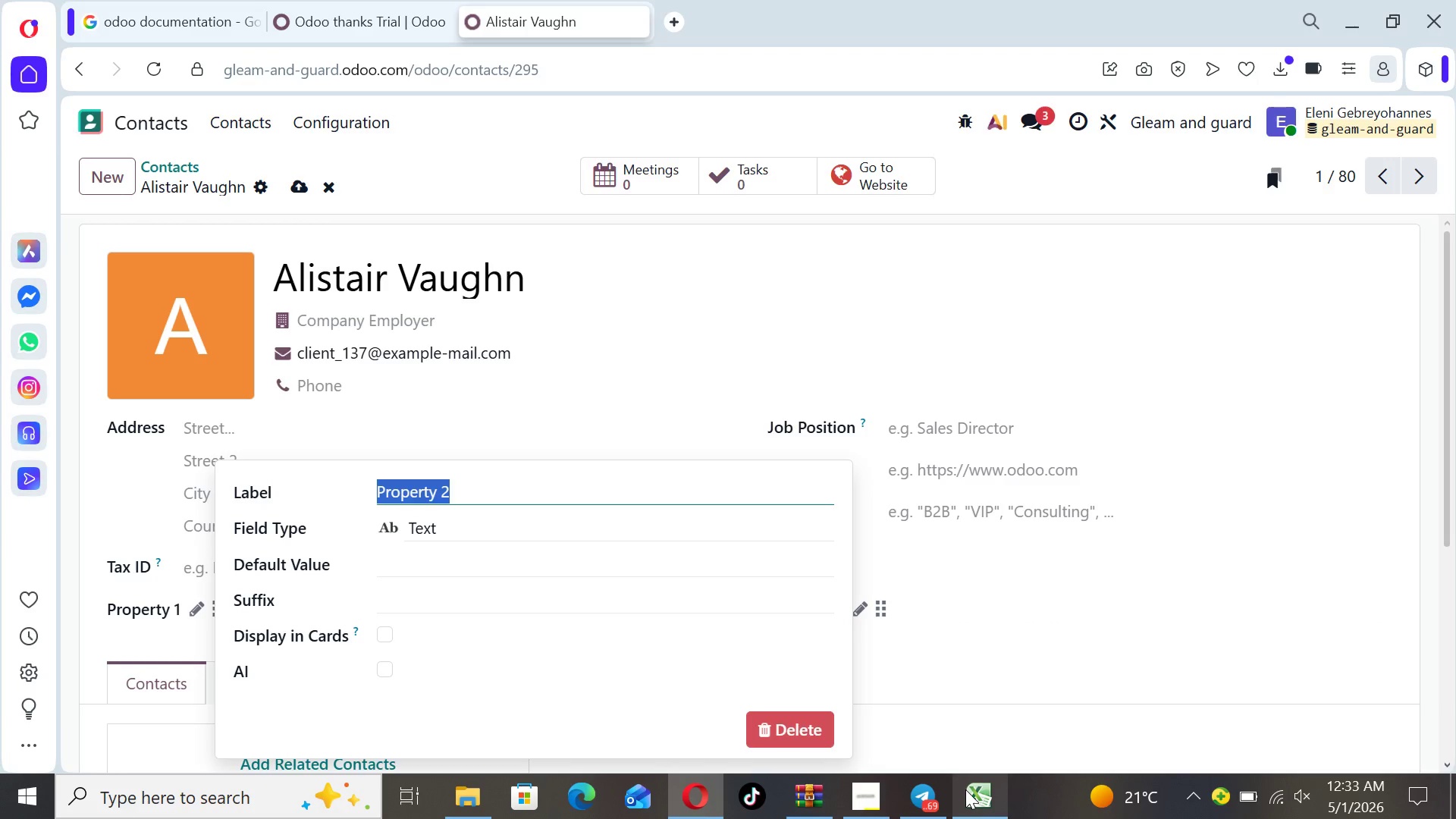 
left_click([965, 789])
 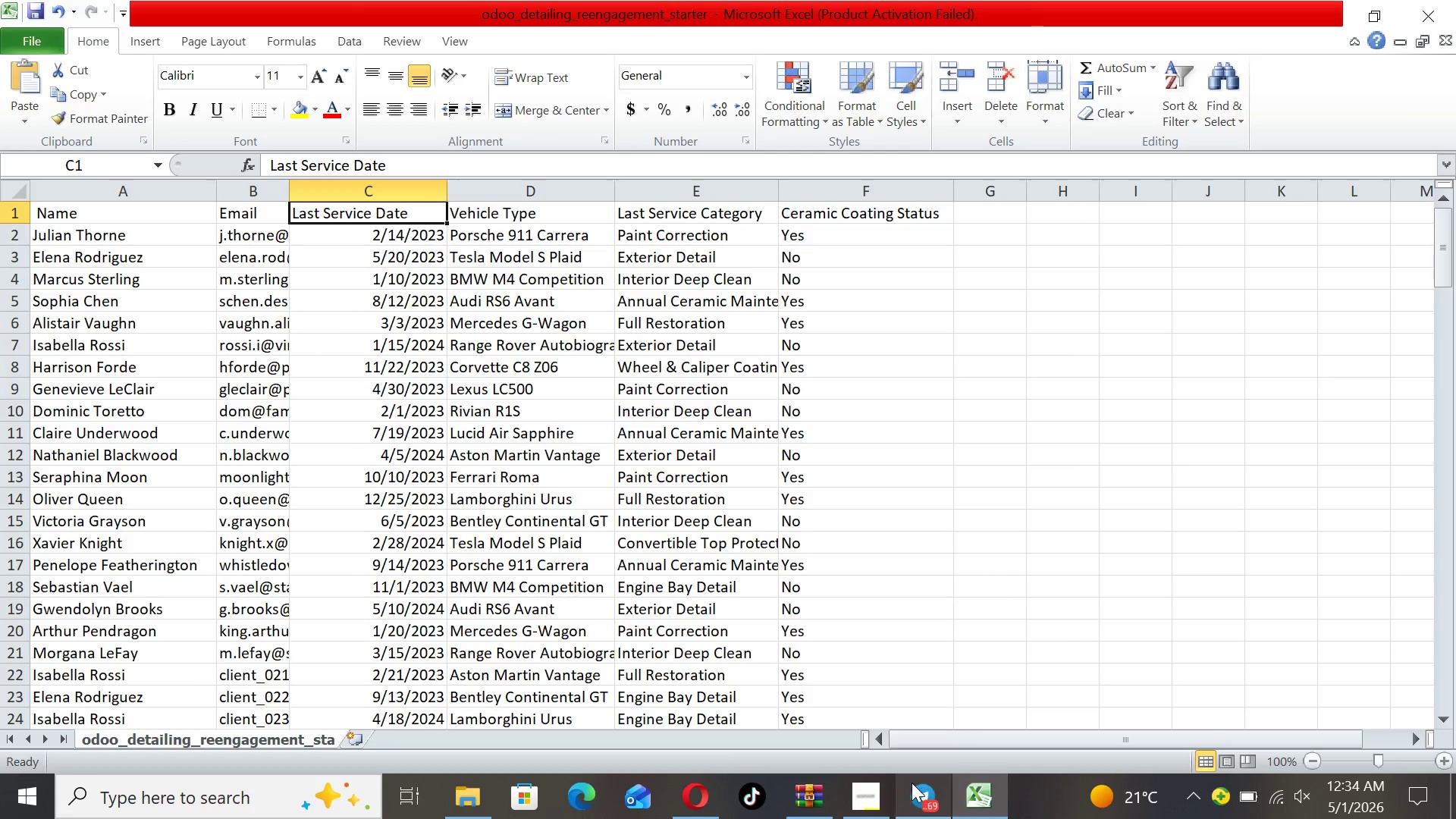 
wait(9.59)
 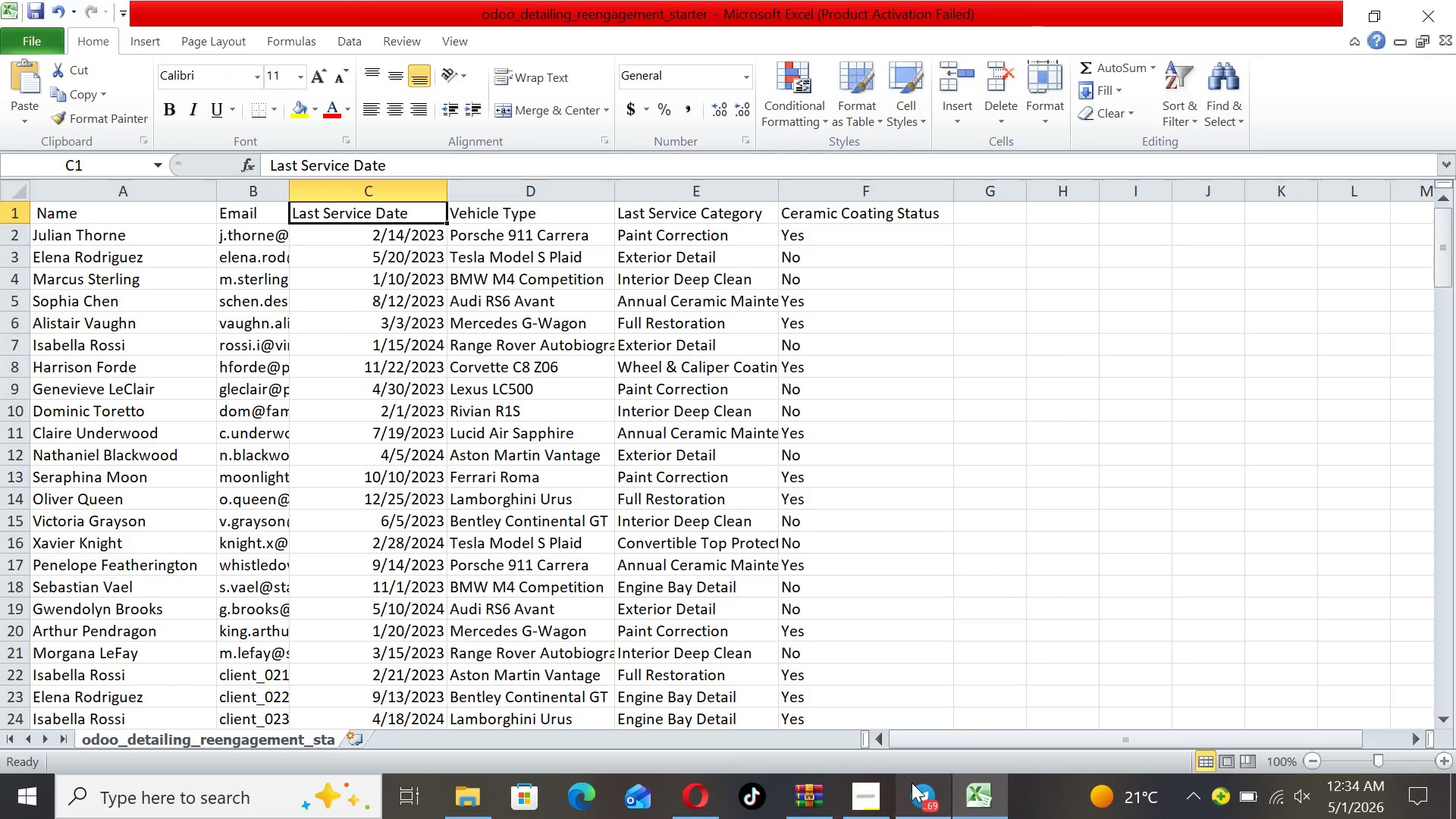 
left_click([689, 791])
 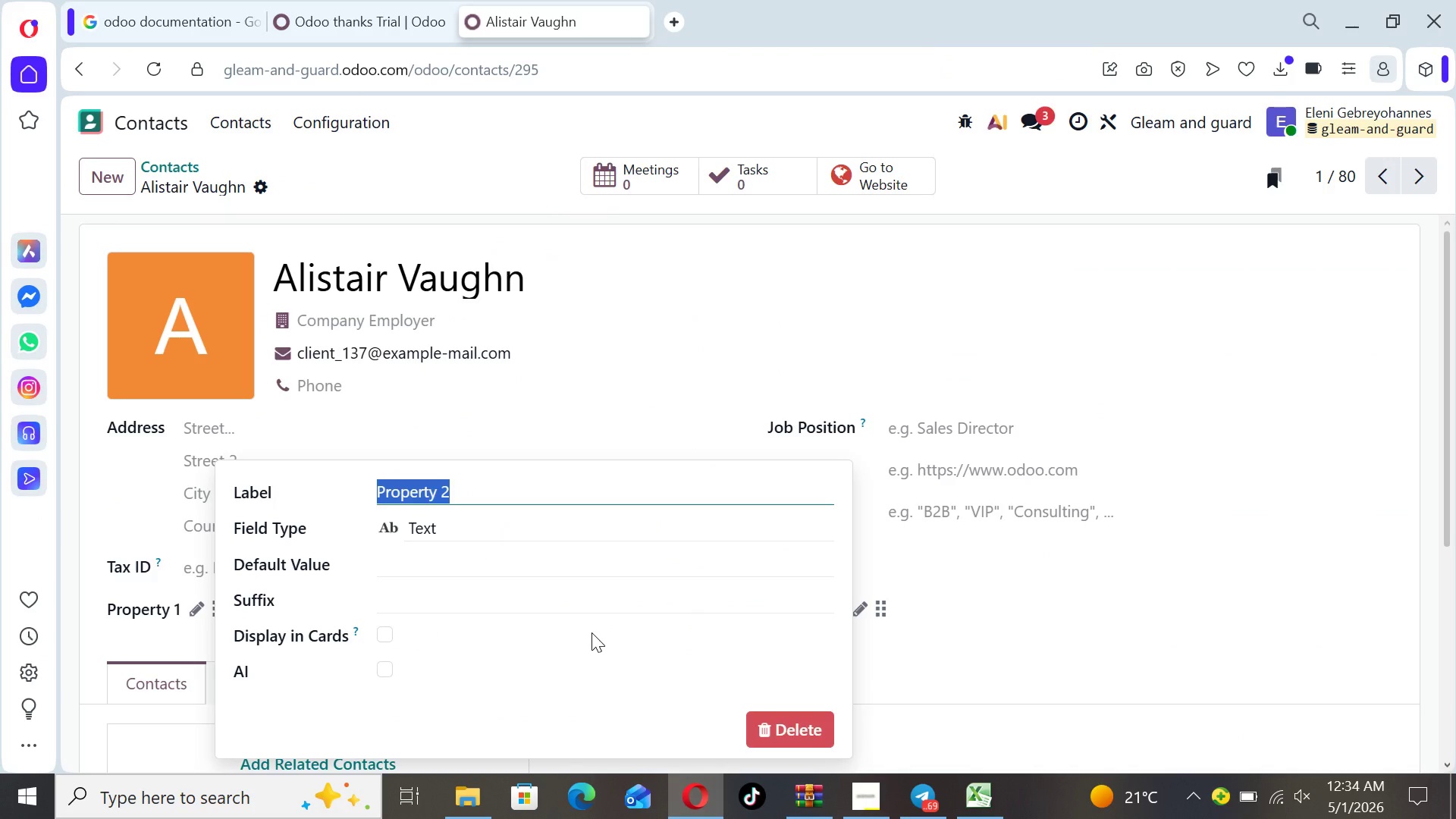 
type(Last Service Date)
 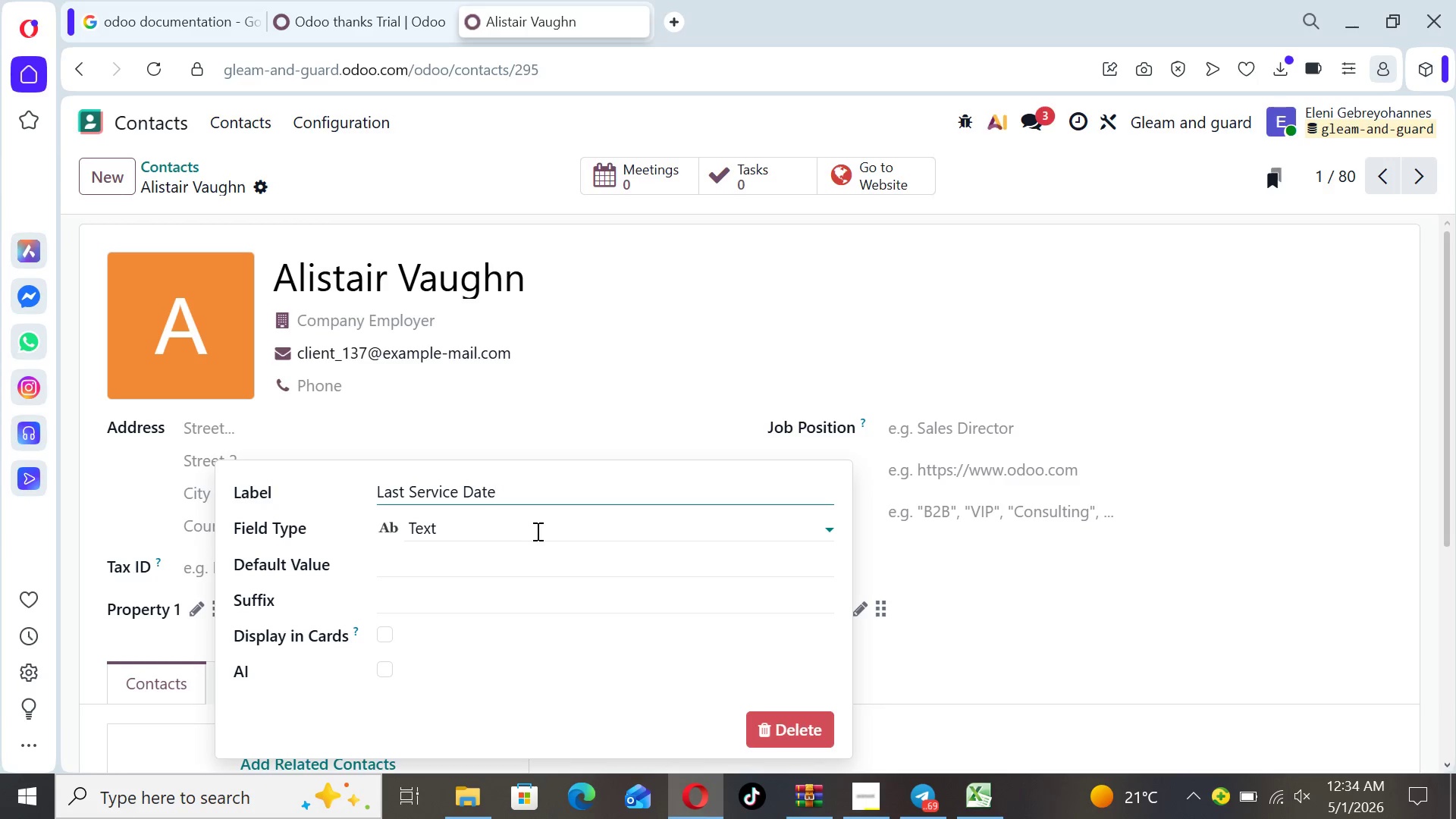 
left_click([532, 531])
 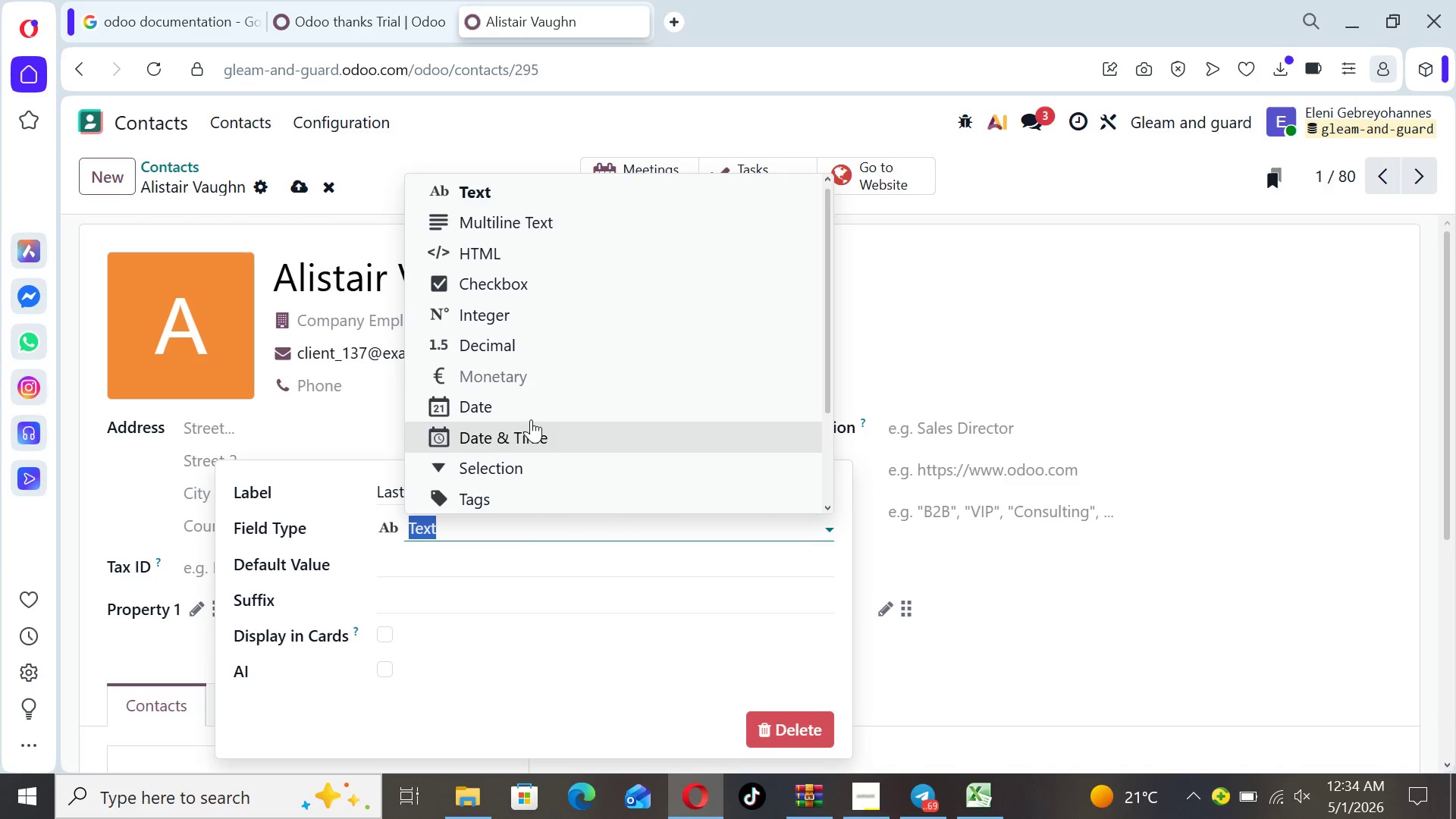 
left_click([528, 412])
 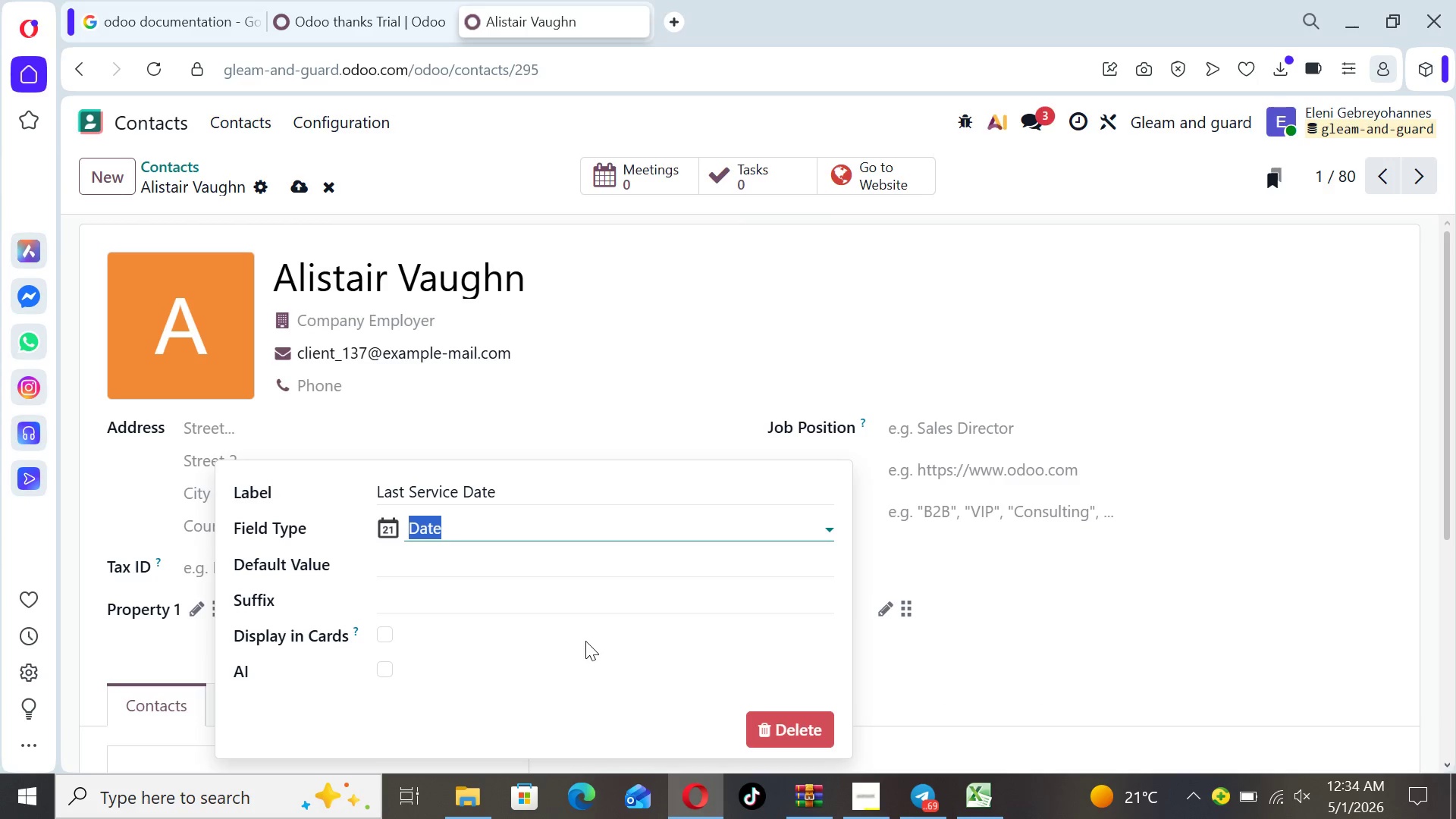 
left_click([586, 642])
 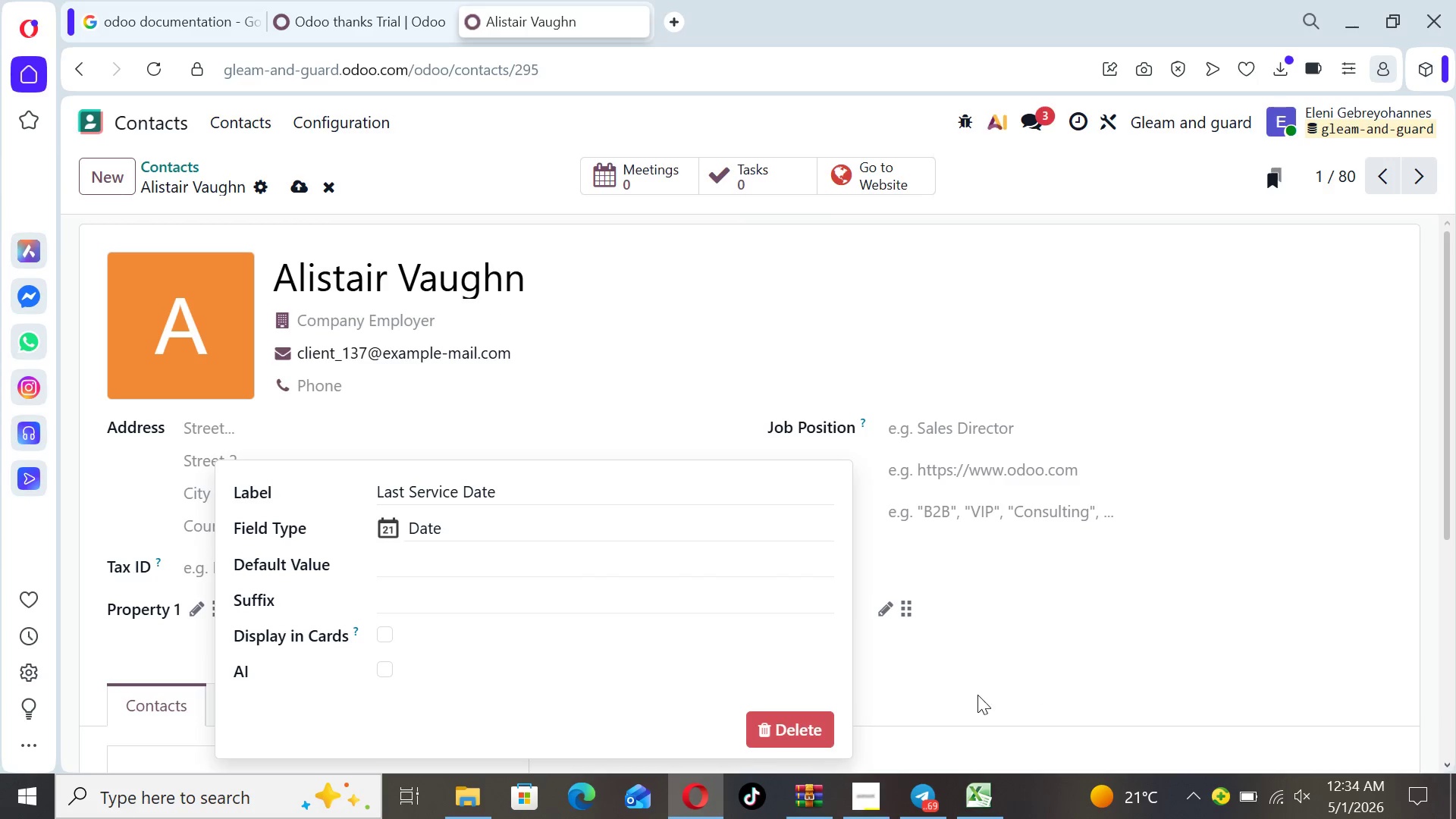 
left_click([979, 697])
 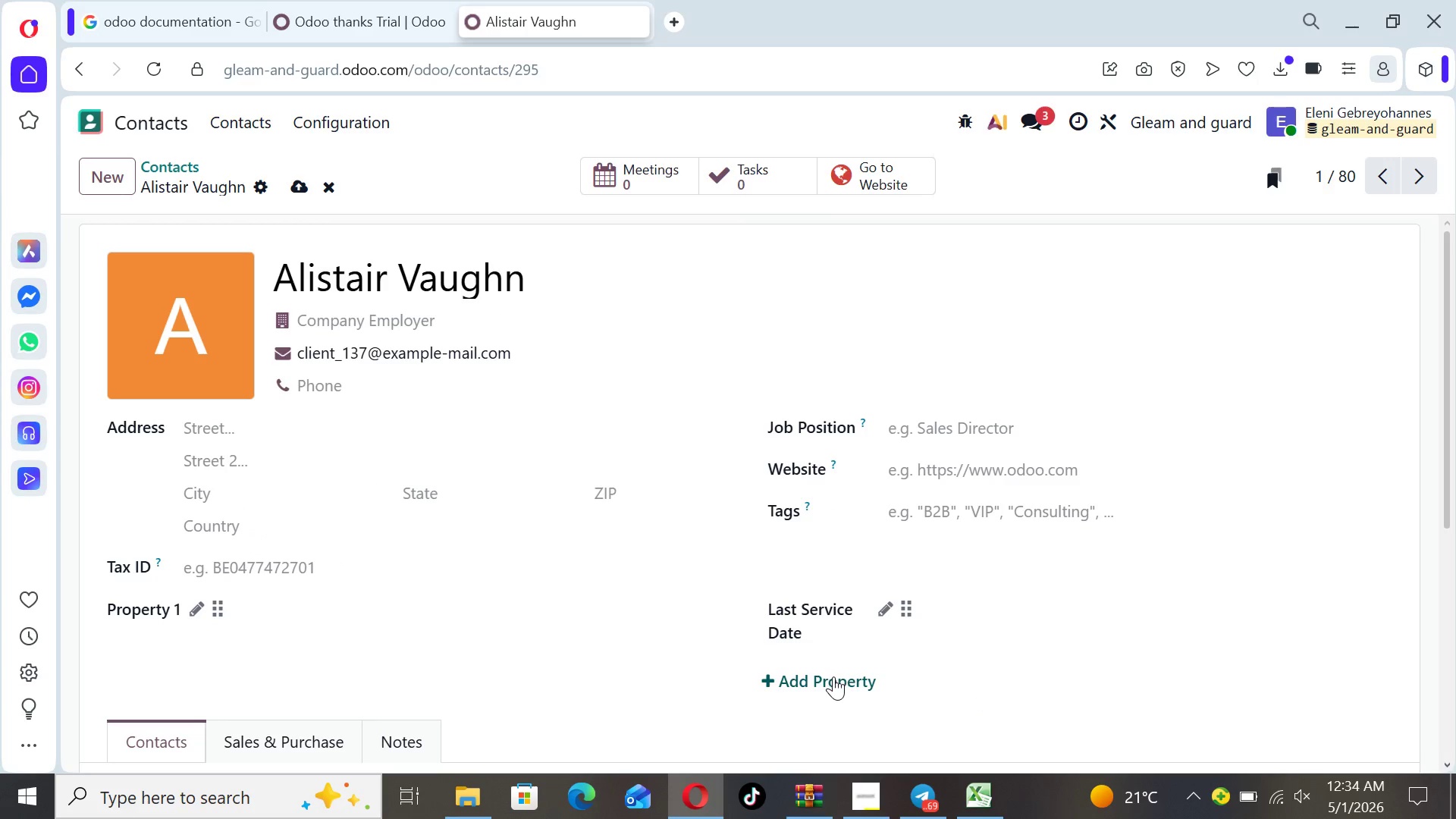 
left_click([832, 676])
 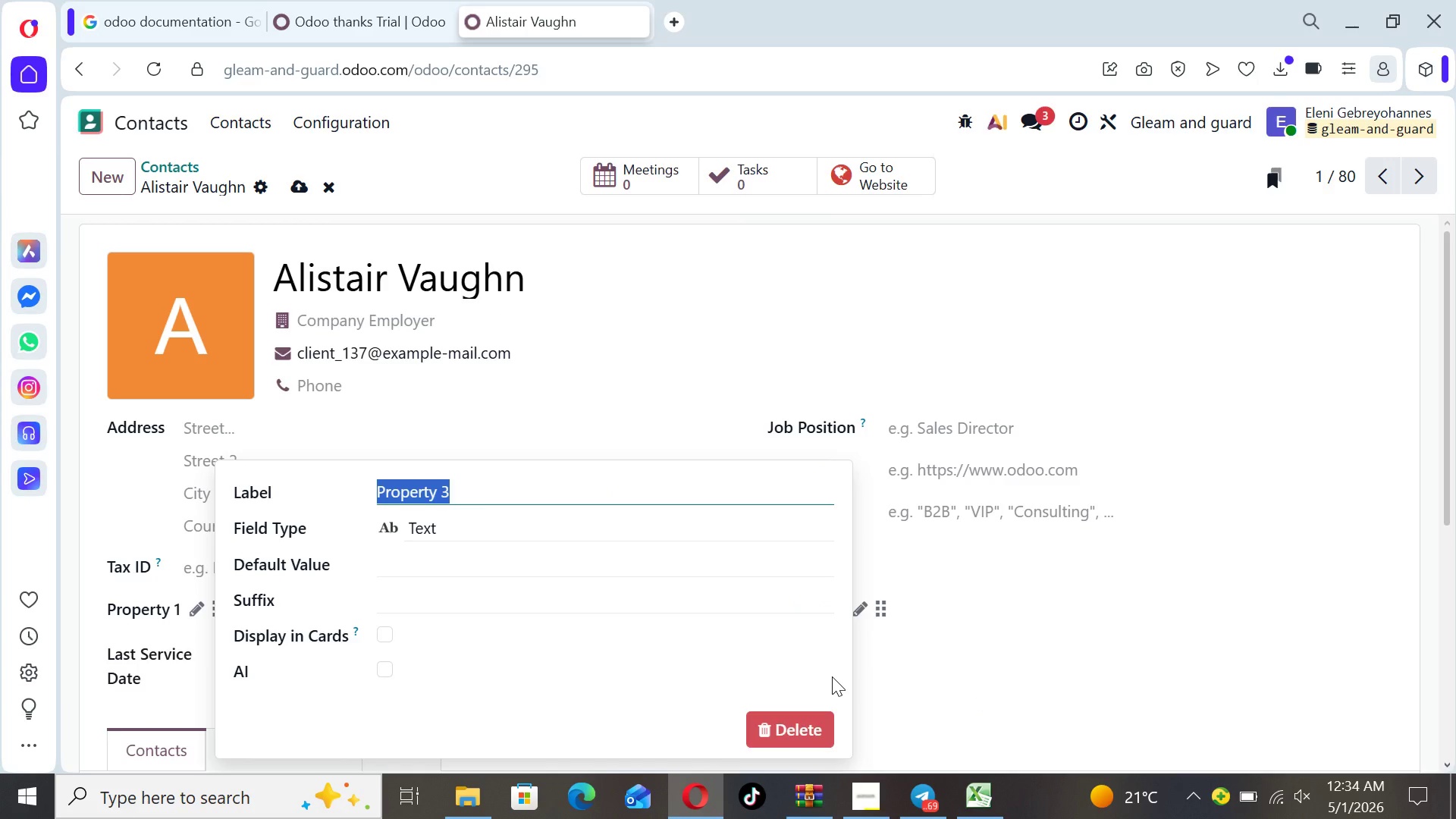 
type(Vehicle Type)
 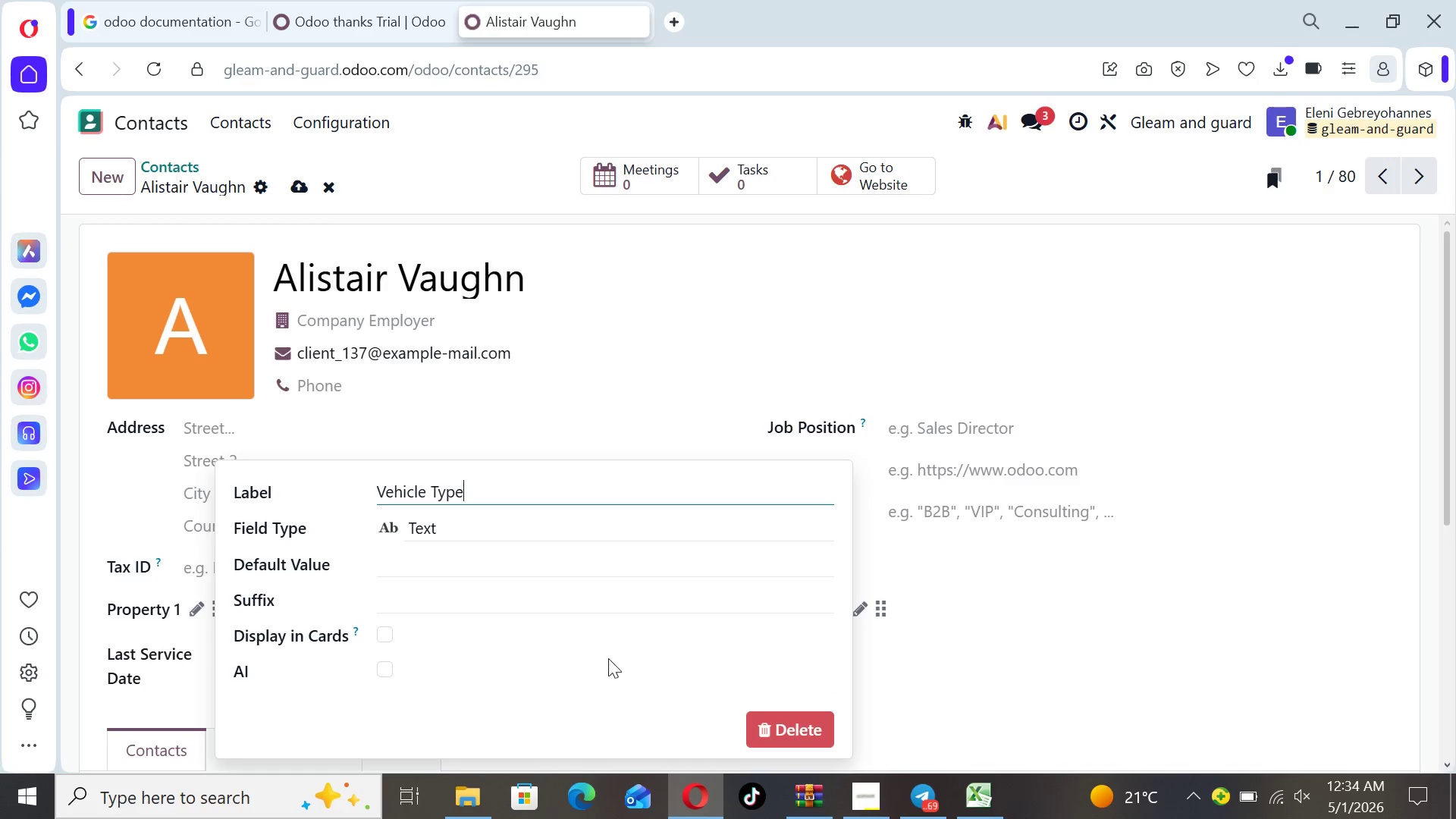 
left_click([609, 666])
 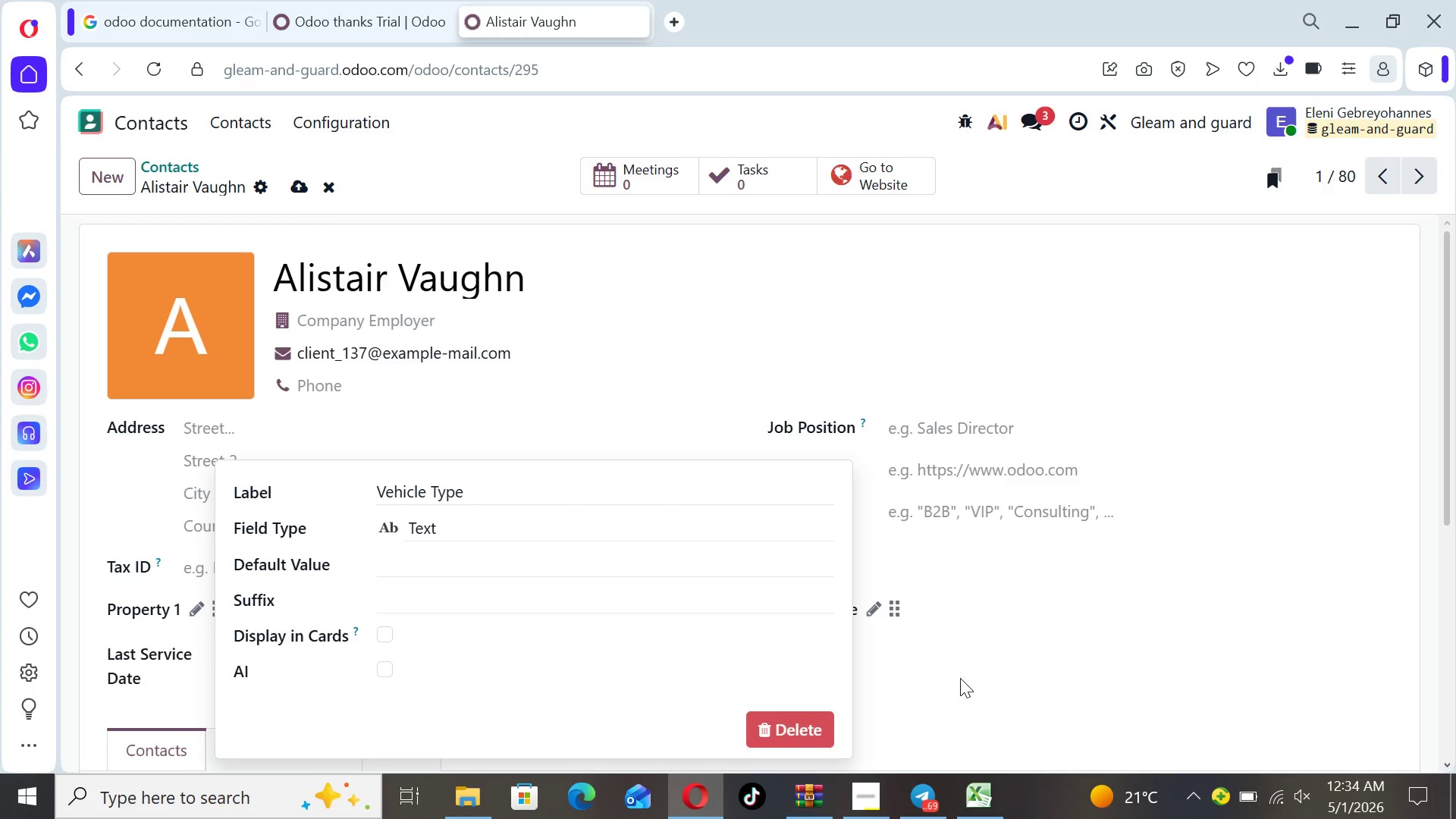 
left_click([968, 679])
 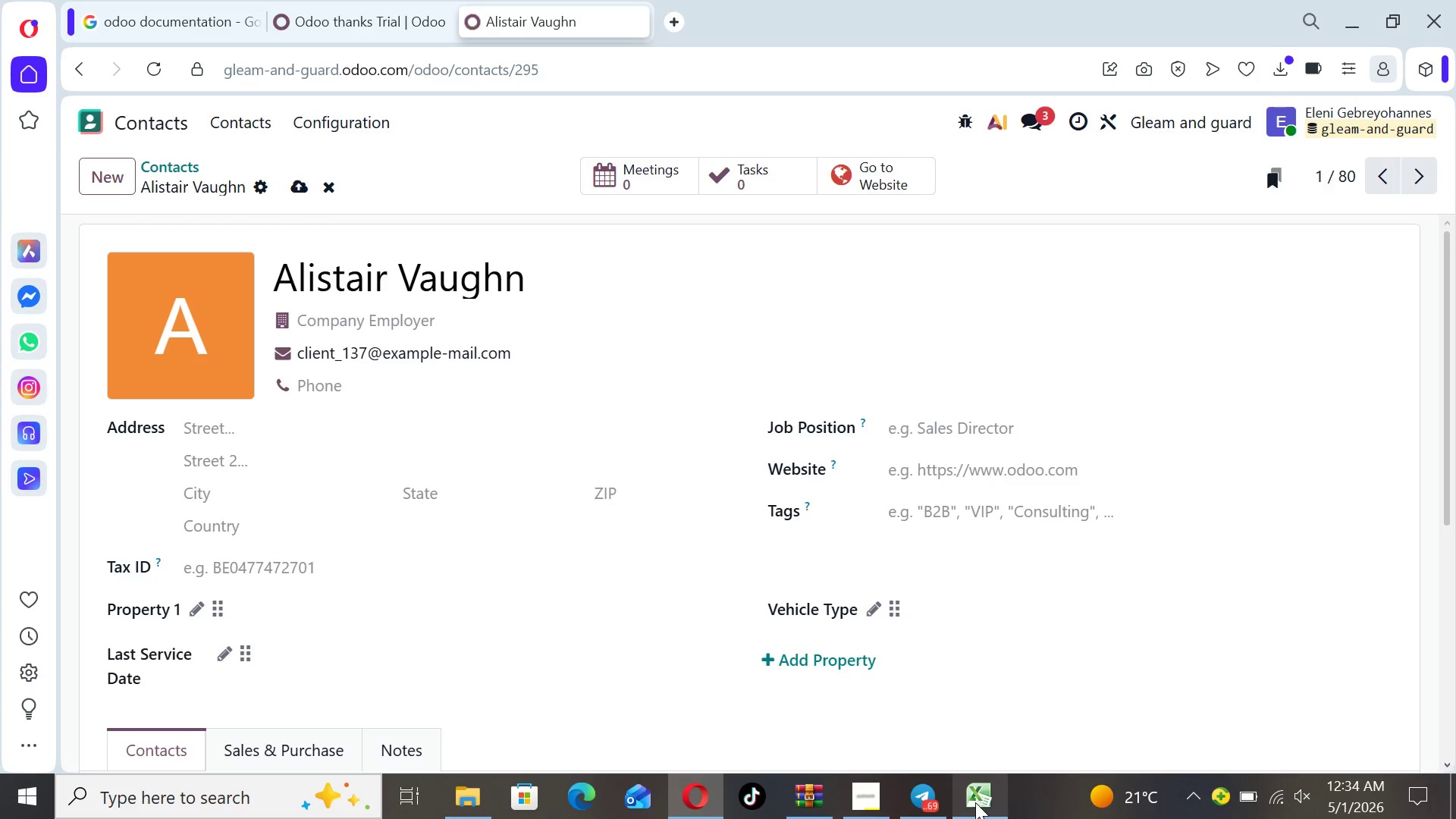 
left_click([974, 802])
 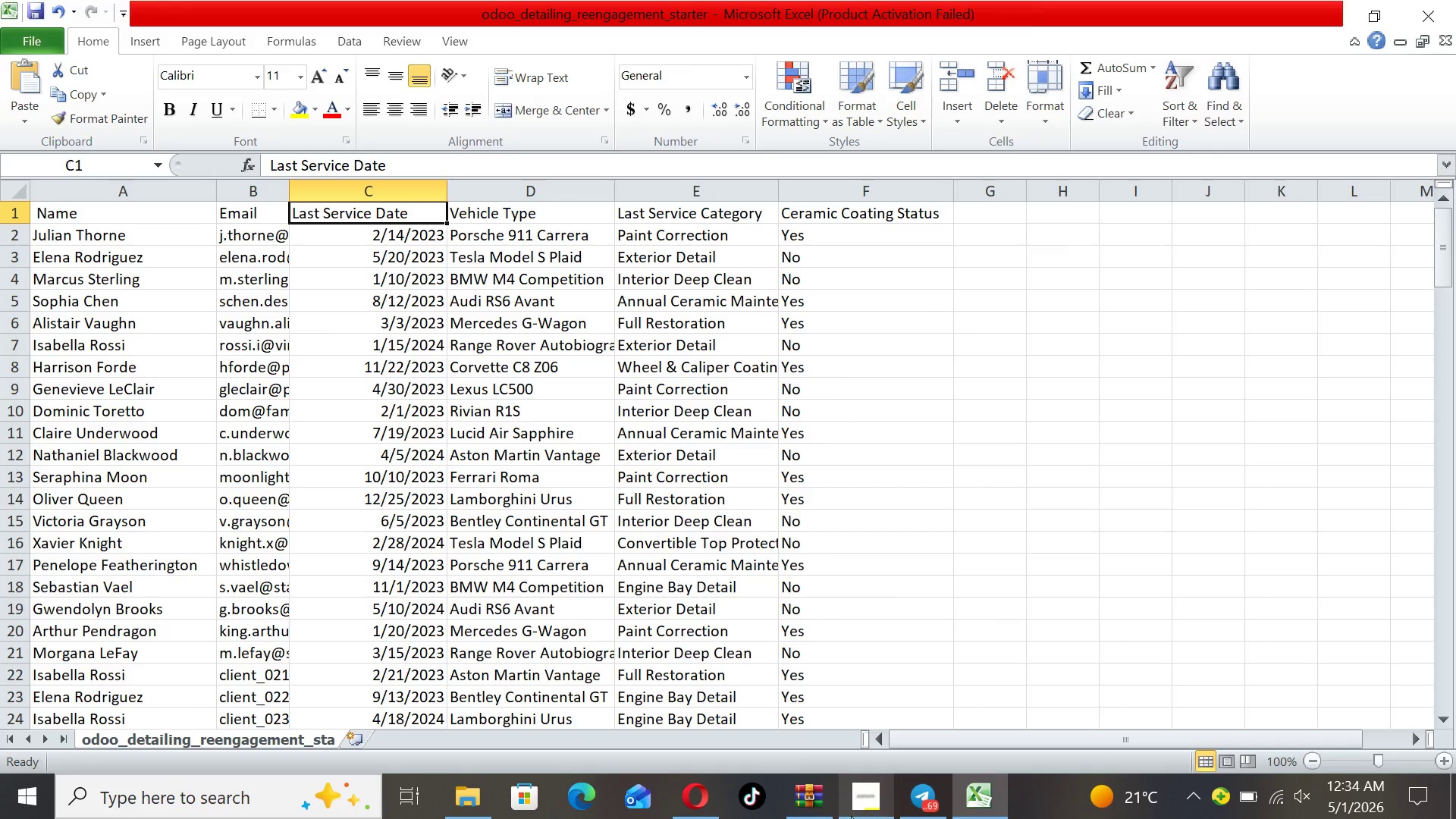 
wait(7.06)
 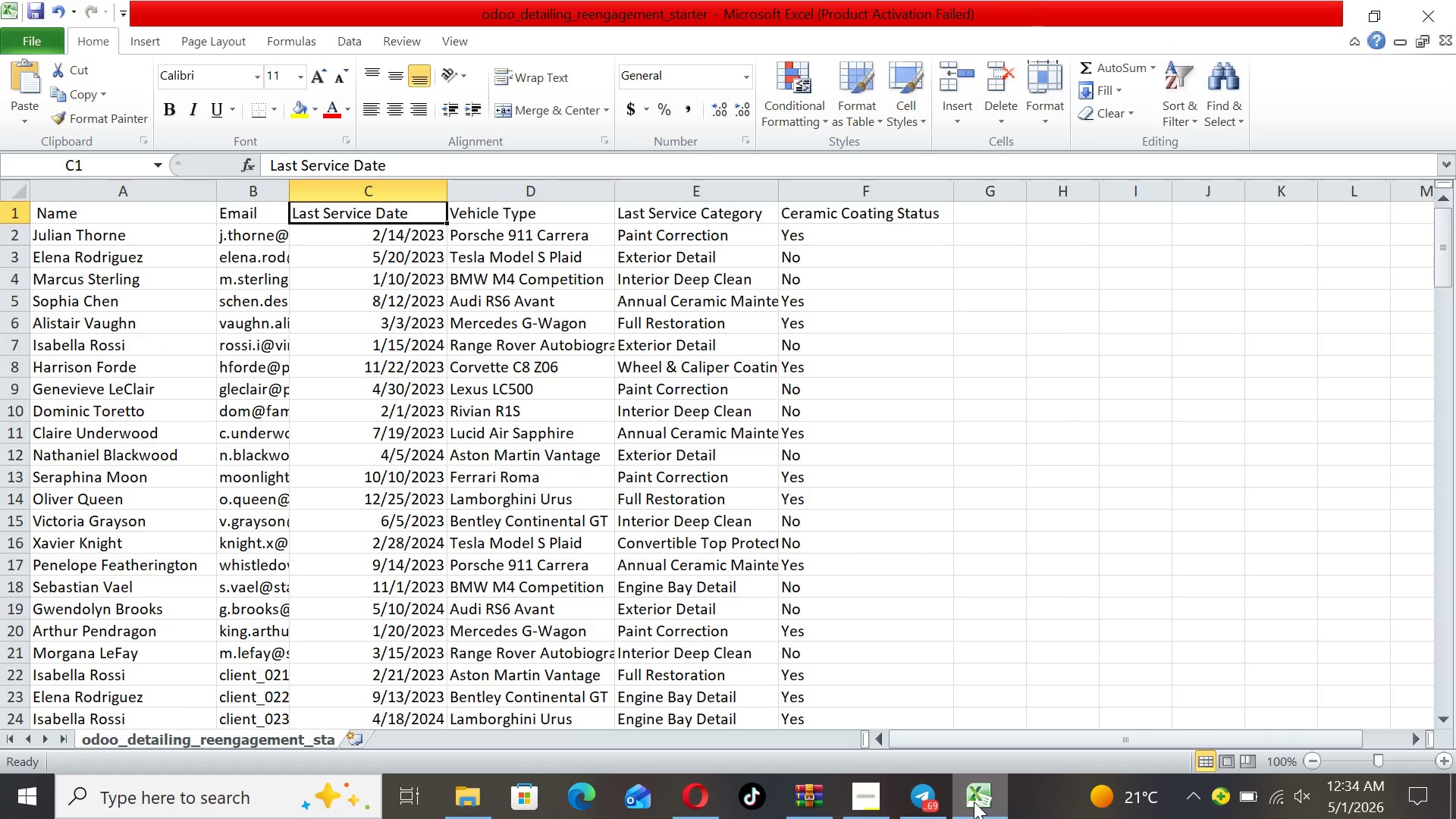 
left_click([692, 797])
 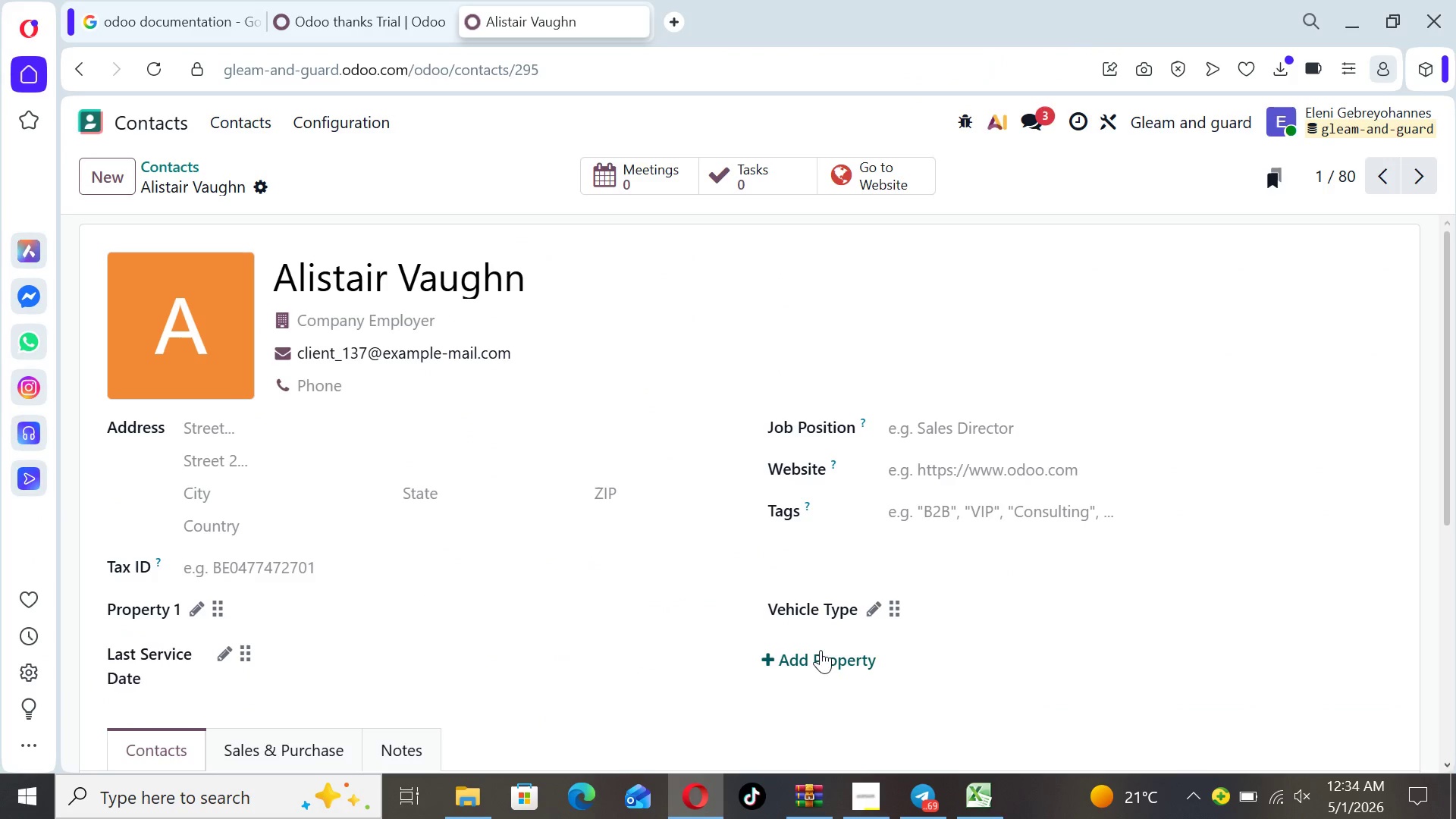 
left_click([821, 657])
 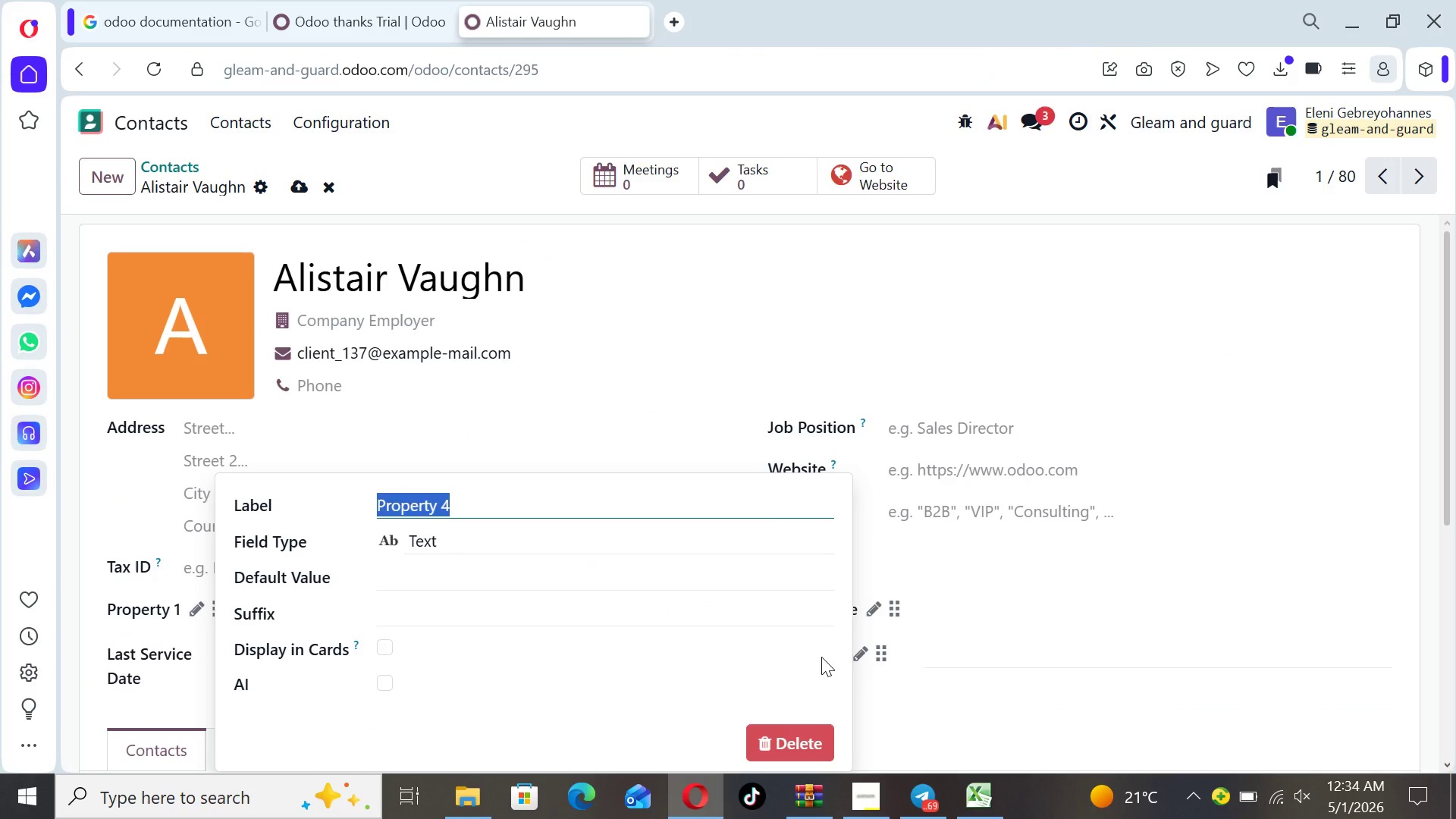 
type(Last Service Categori)
key(Backspace)
type(y)
 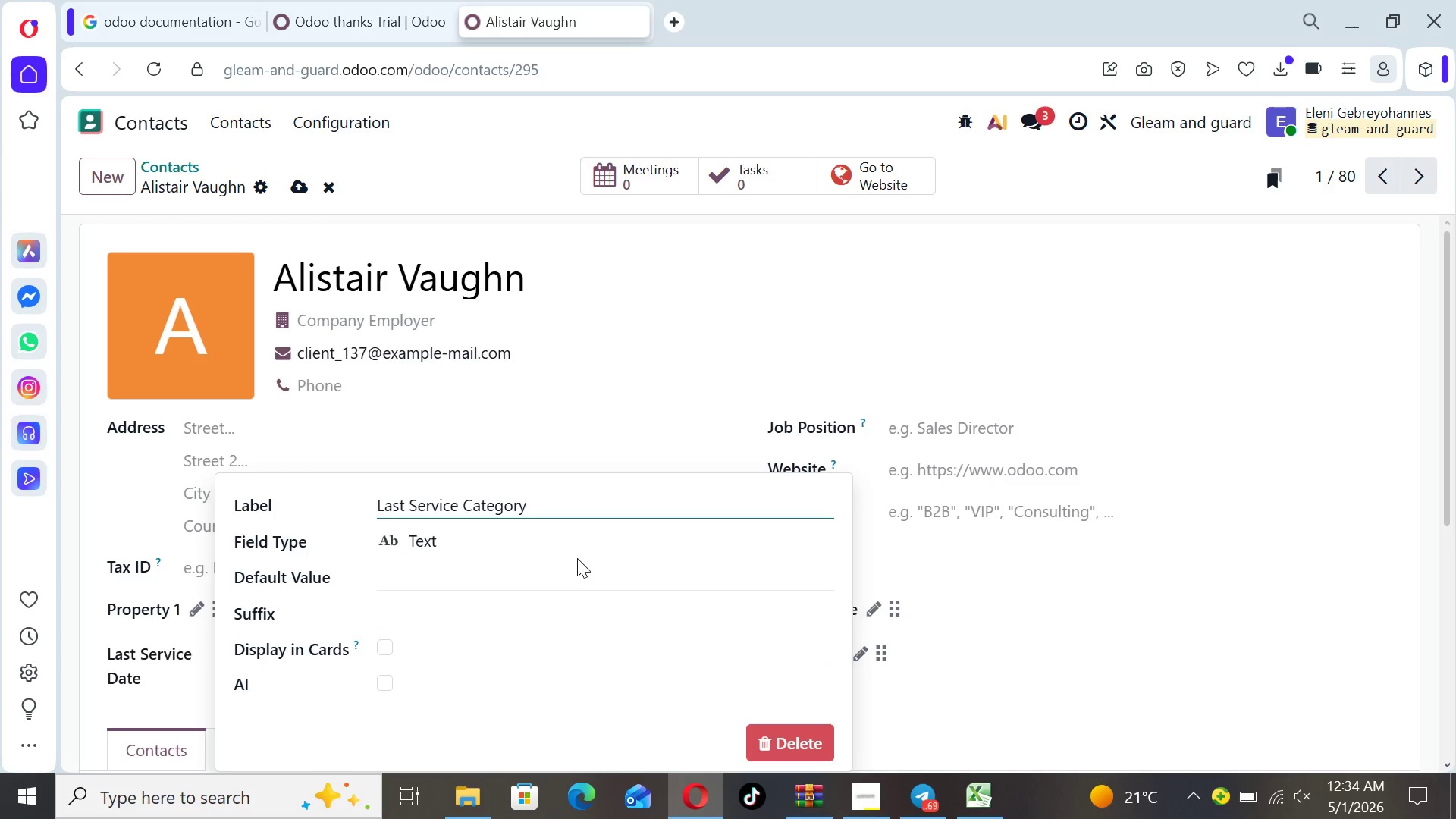 
left_click([565, 544])
 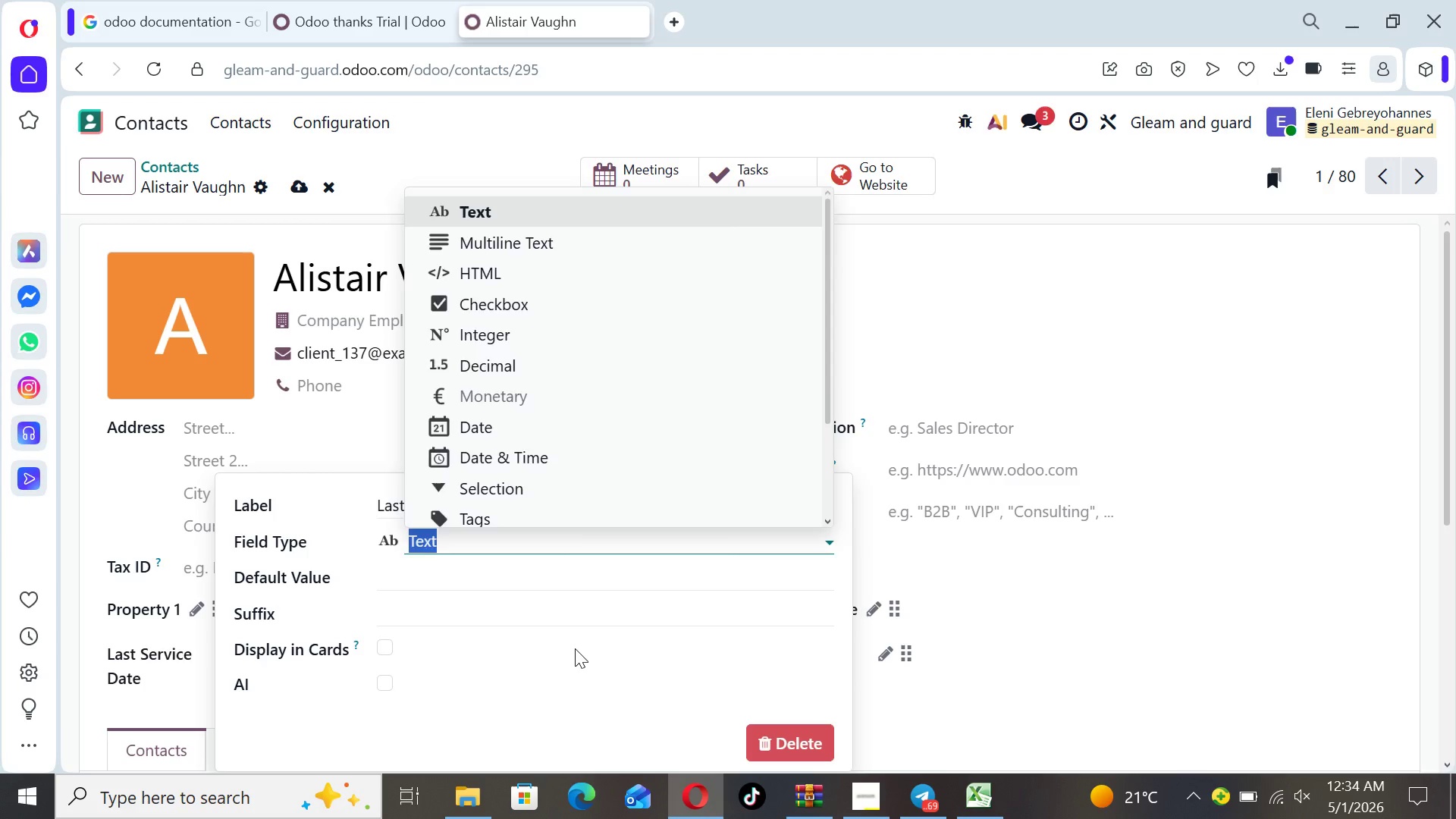 
left_click([575, 651])
 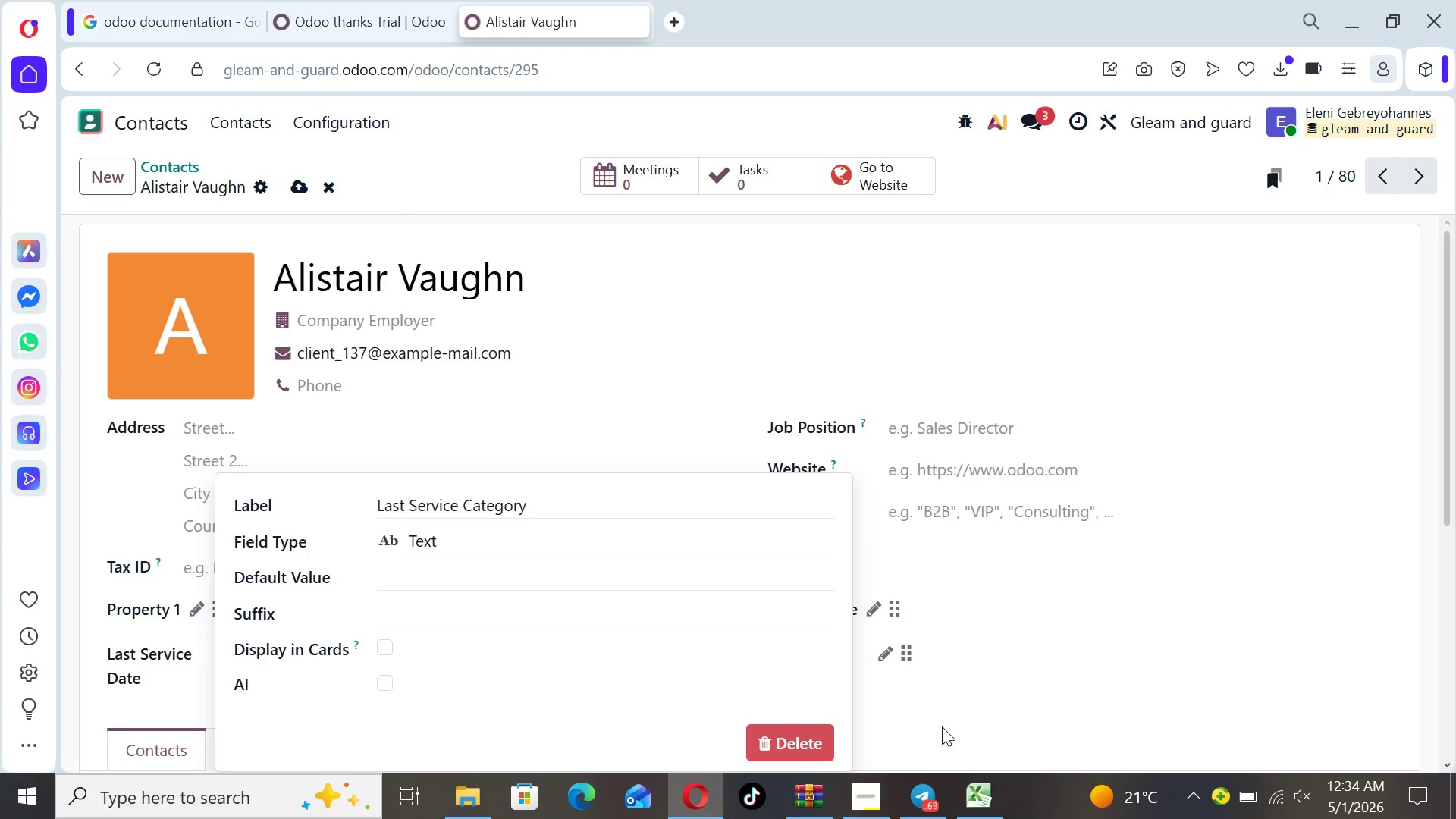 
left_click([944, 726])
 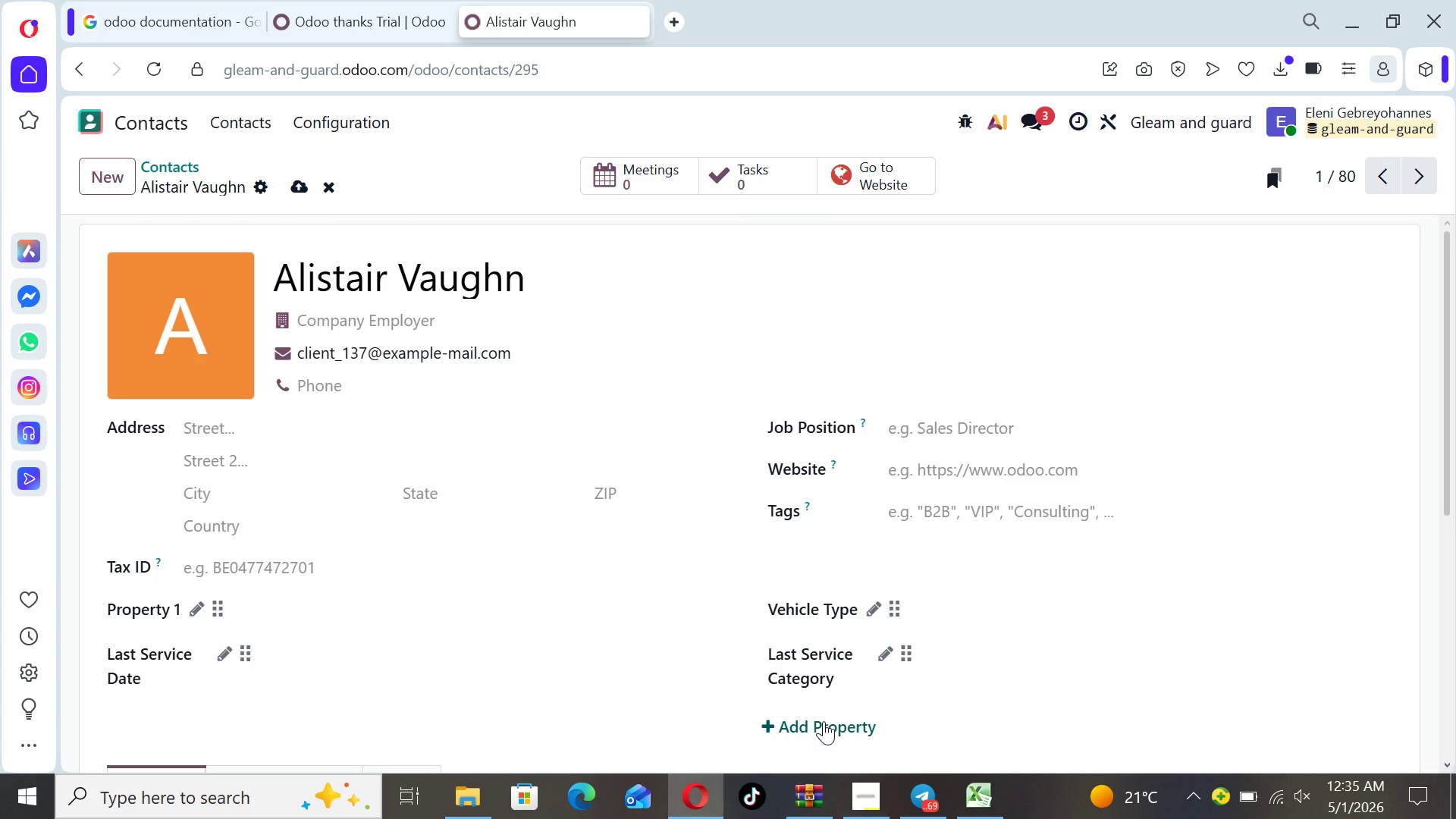 
left_click([824, 721])
 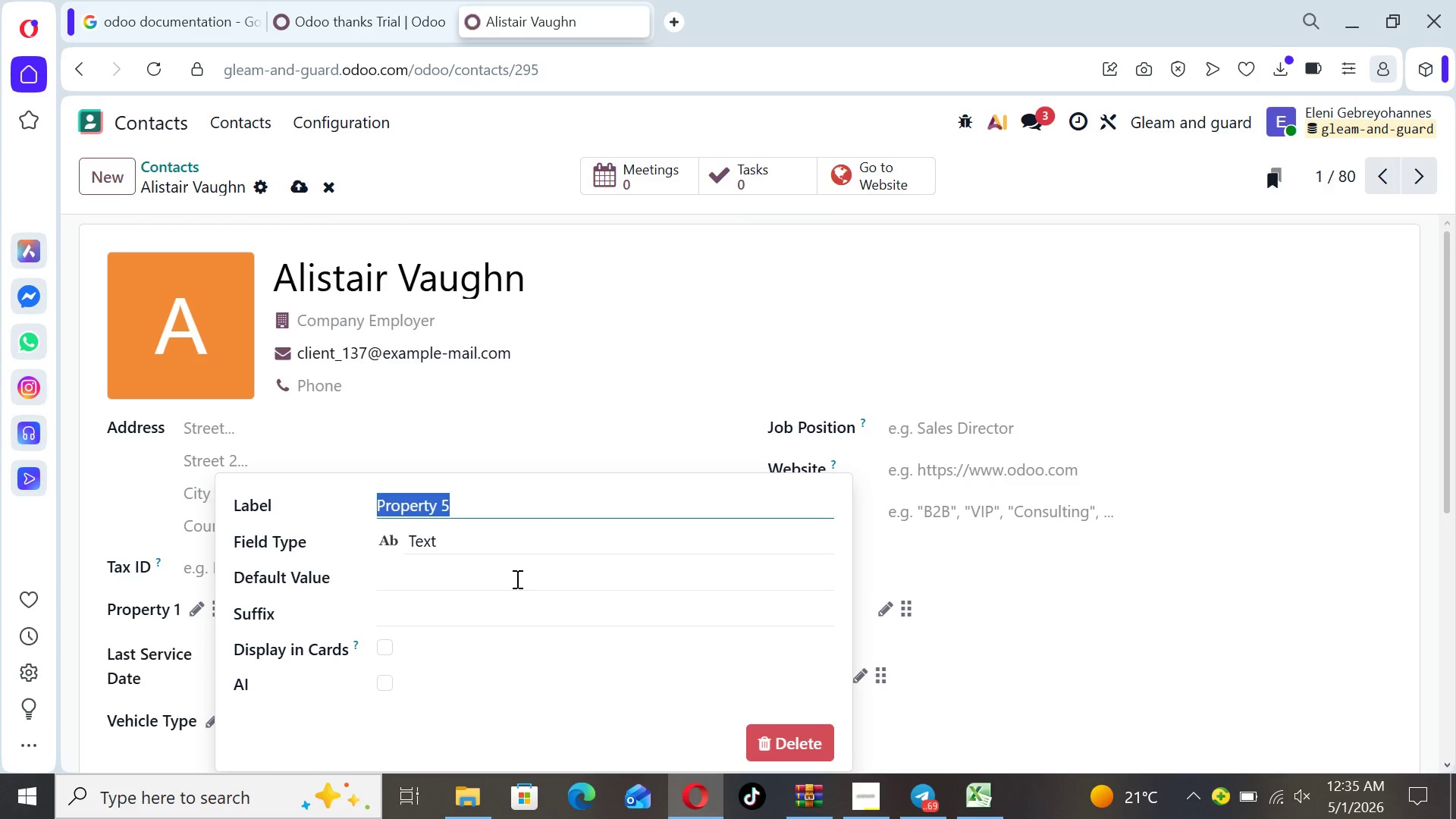 
type(Ceramic Coating Status)
 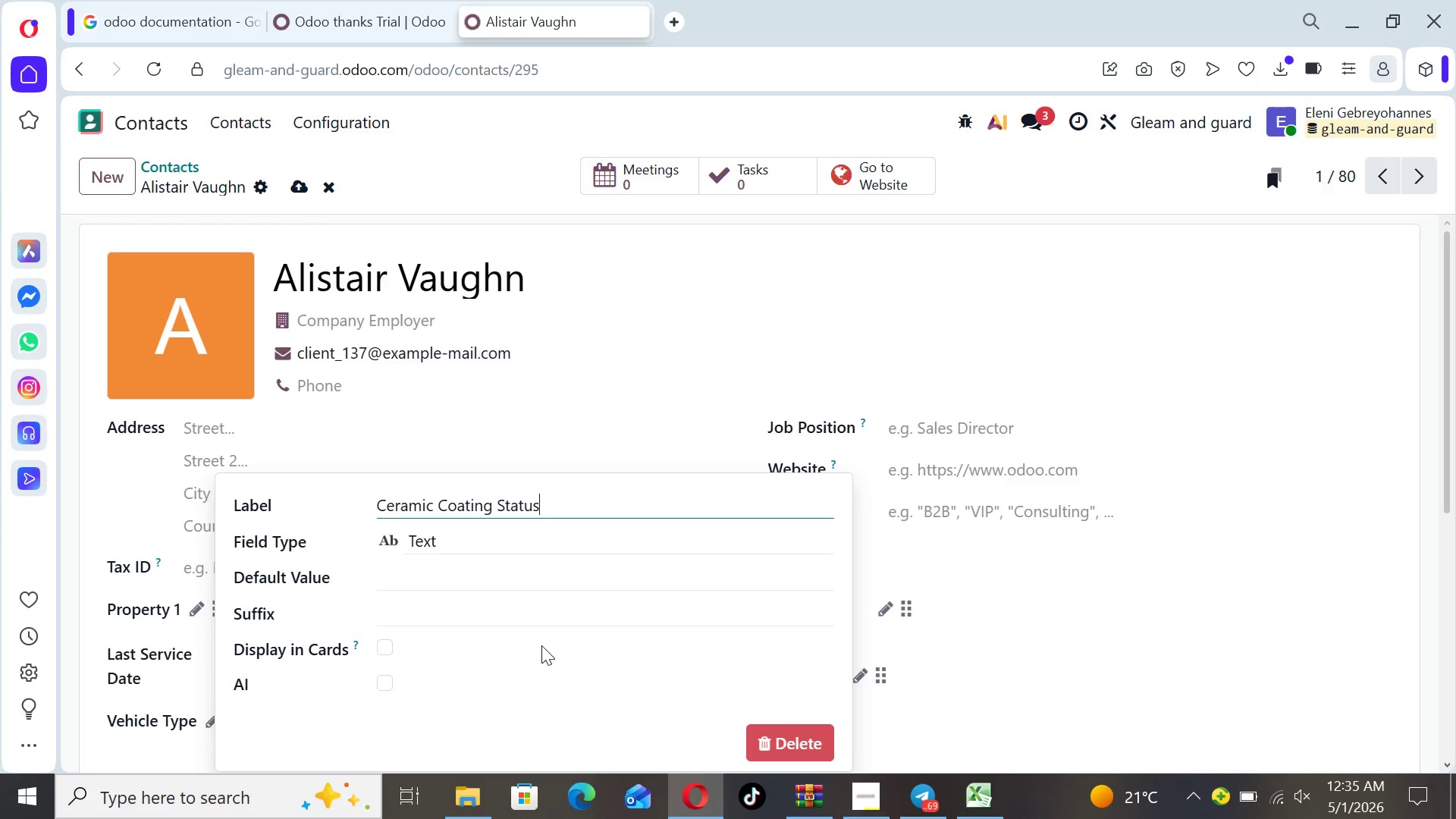 
left_click([541, 646])
 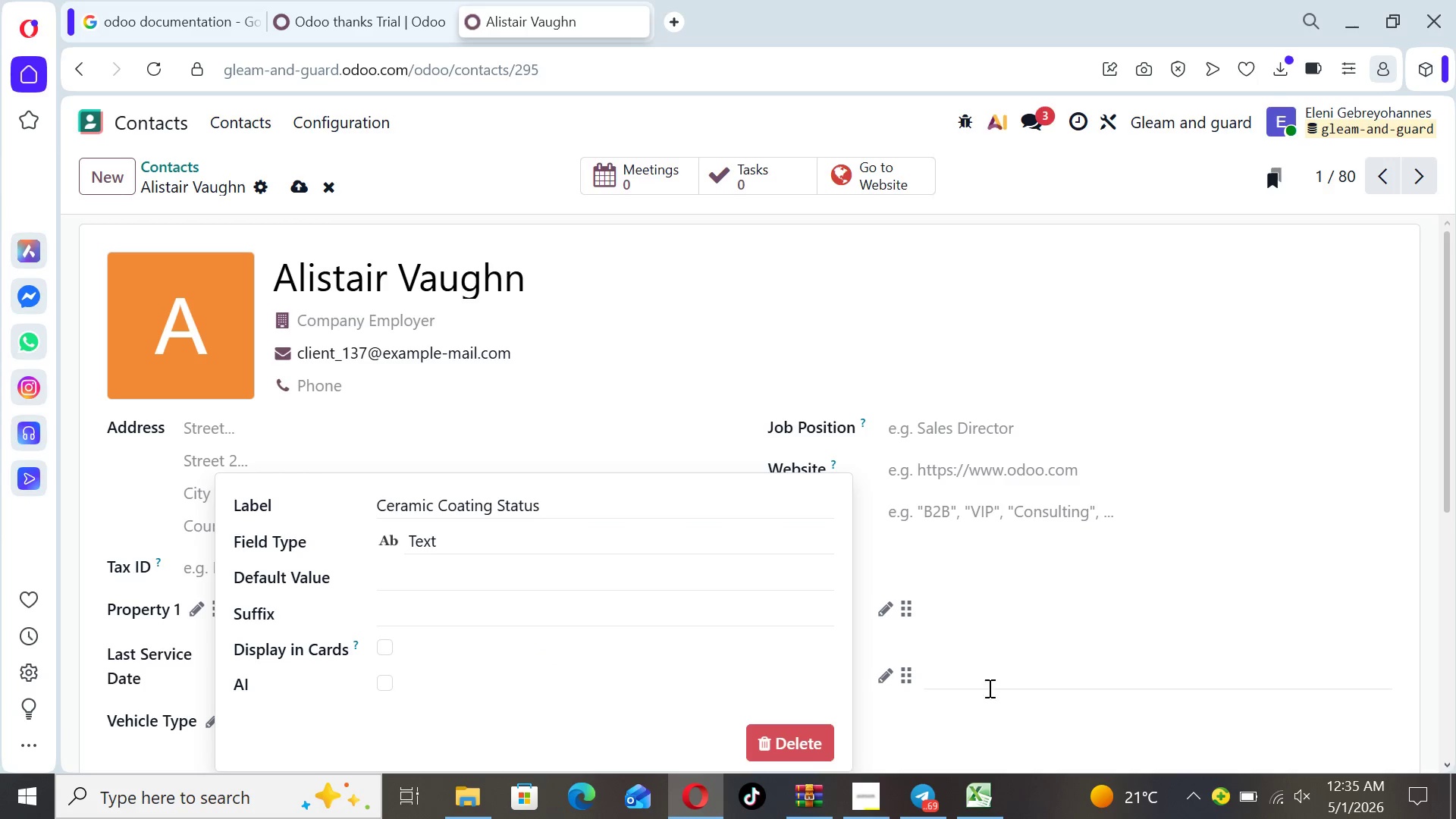 
left_click([1005, 701])
 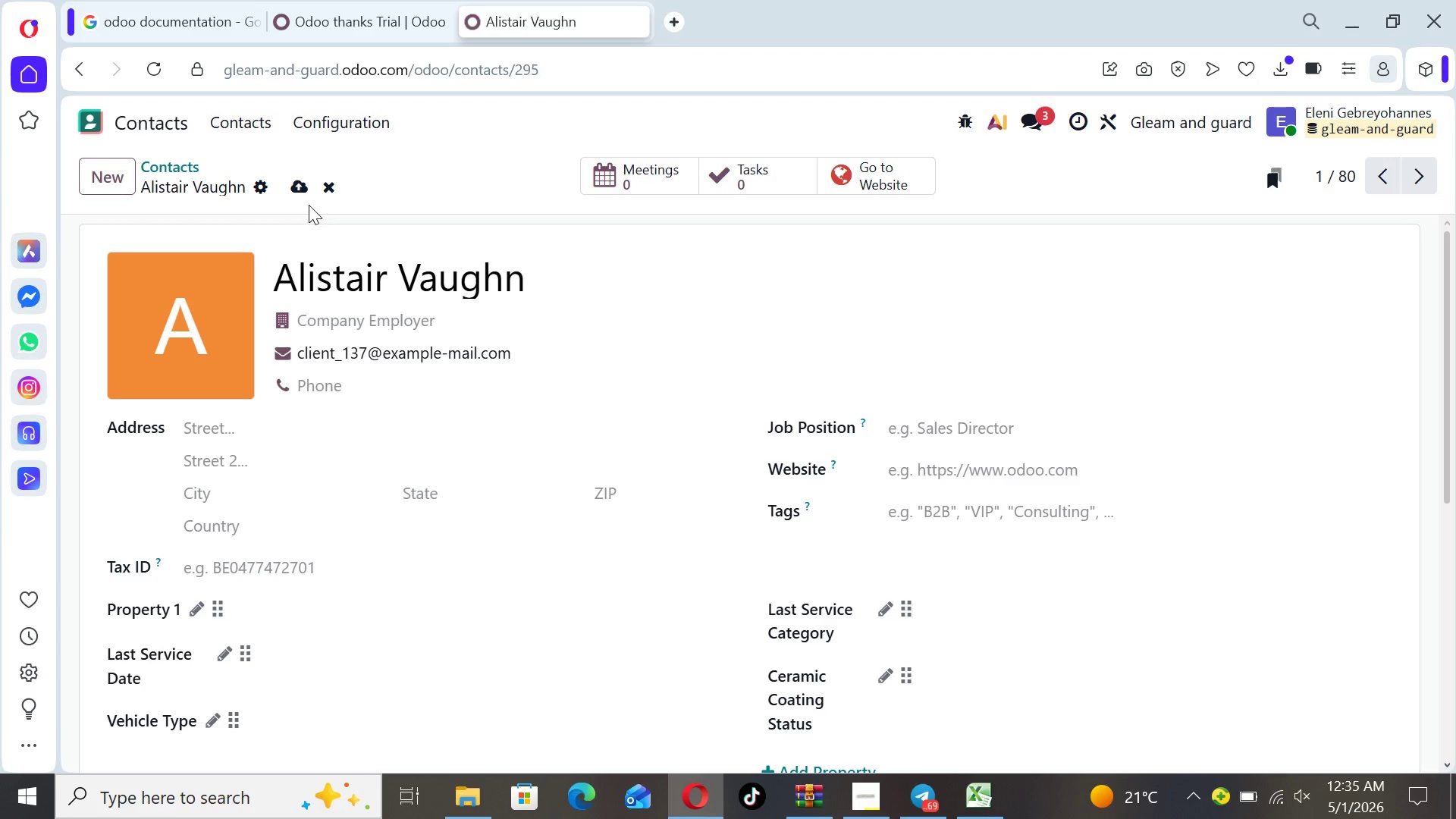 
left_click([298, 190])
 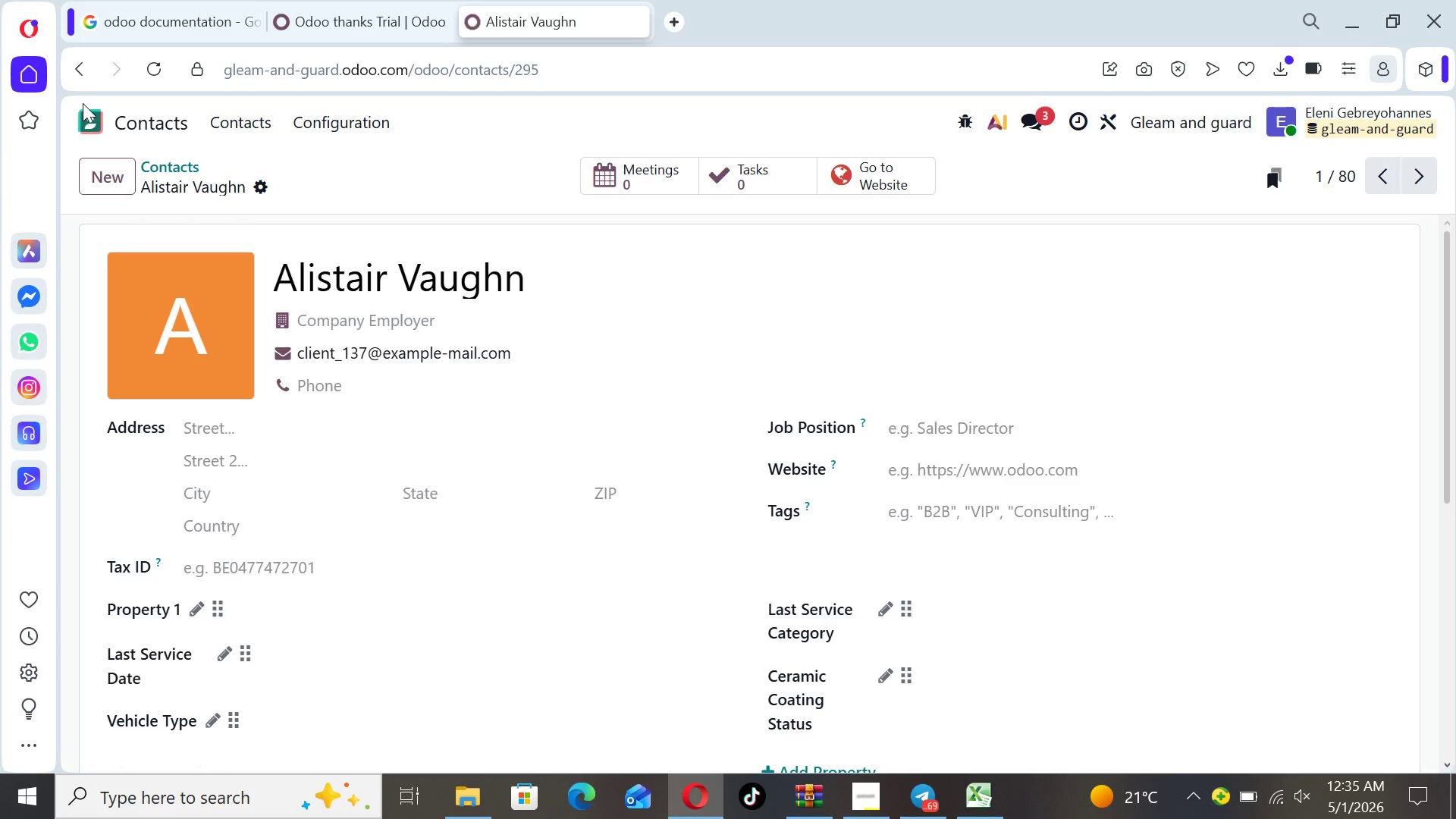 
left_click([91, 115])
 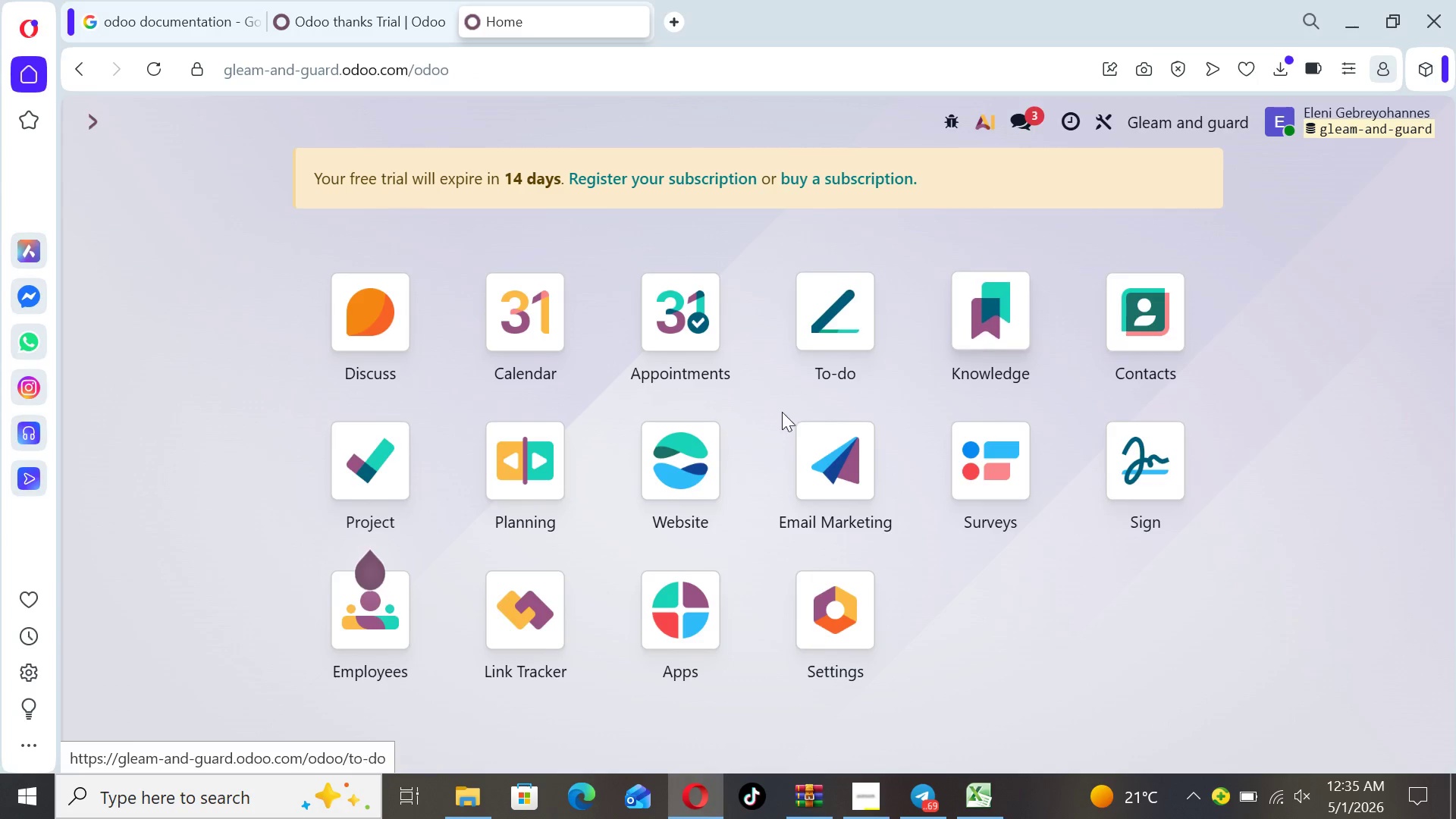 
left_click([819, 496])
 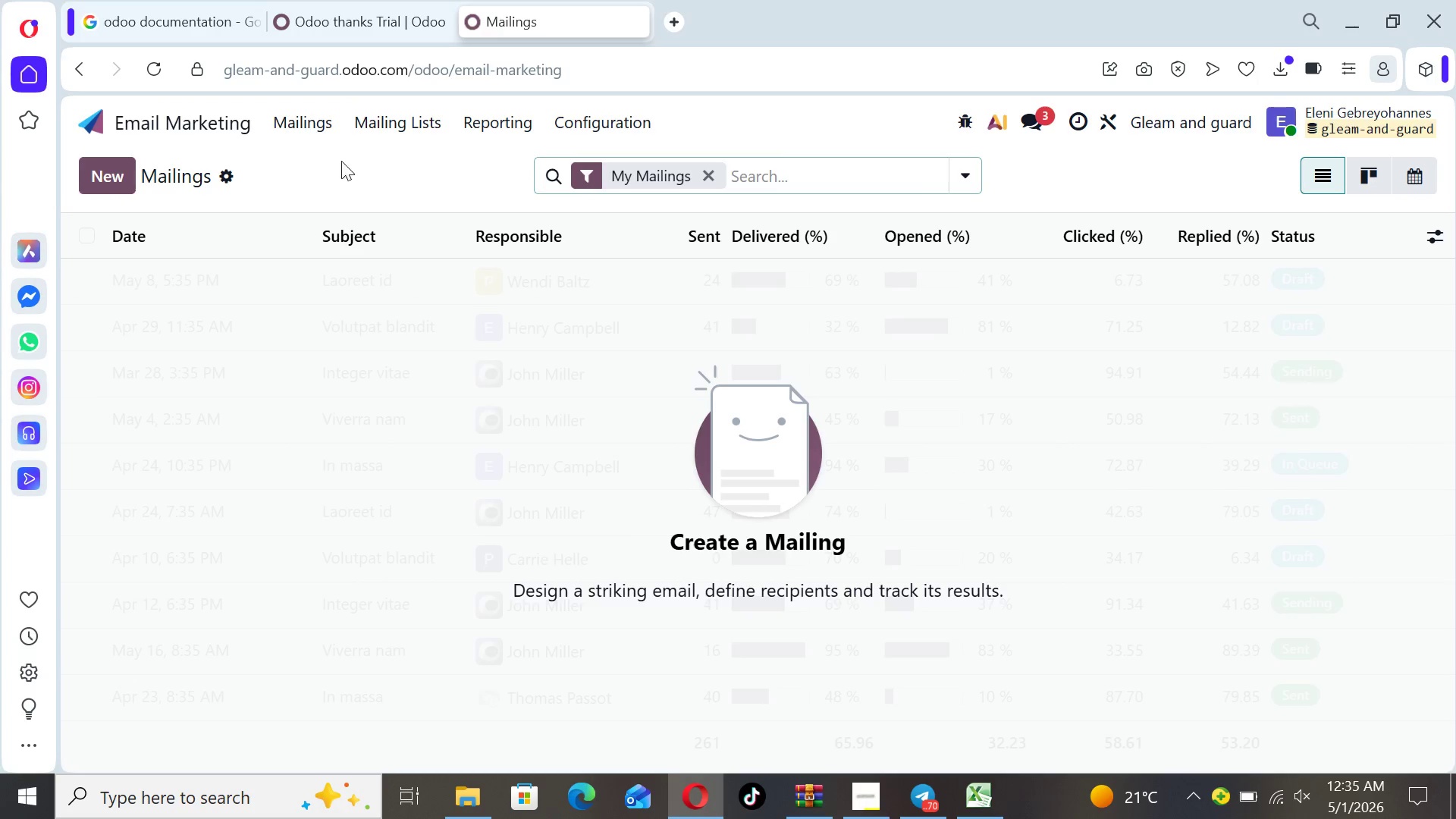 
left_click([366, 116])
 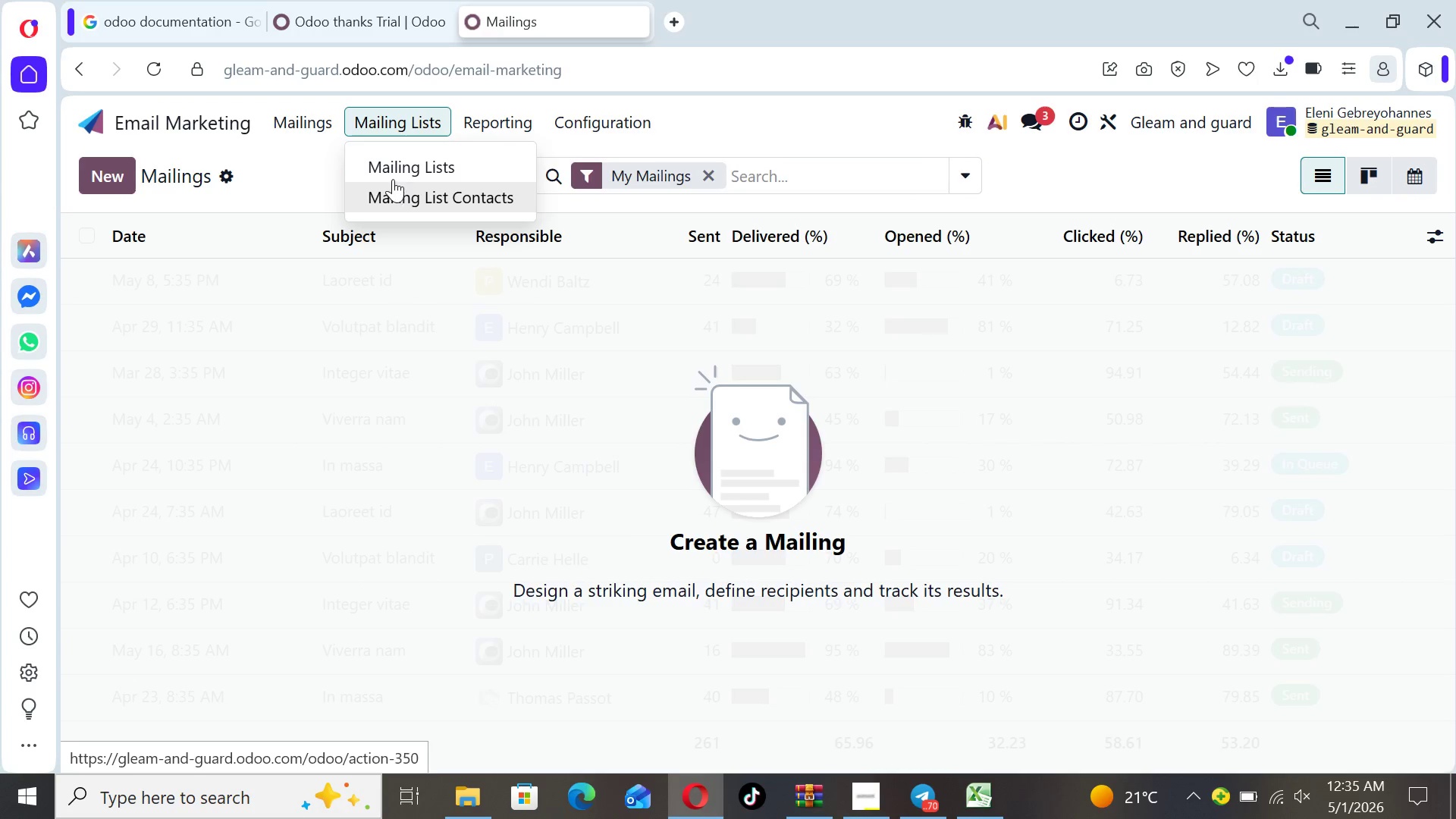 
left_click([394, 168])
 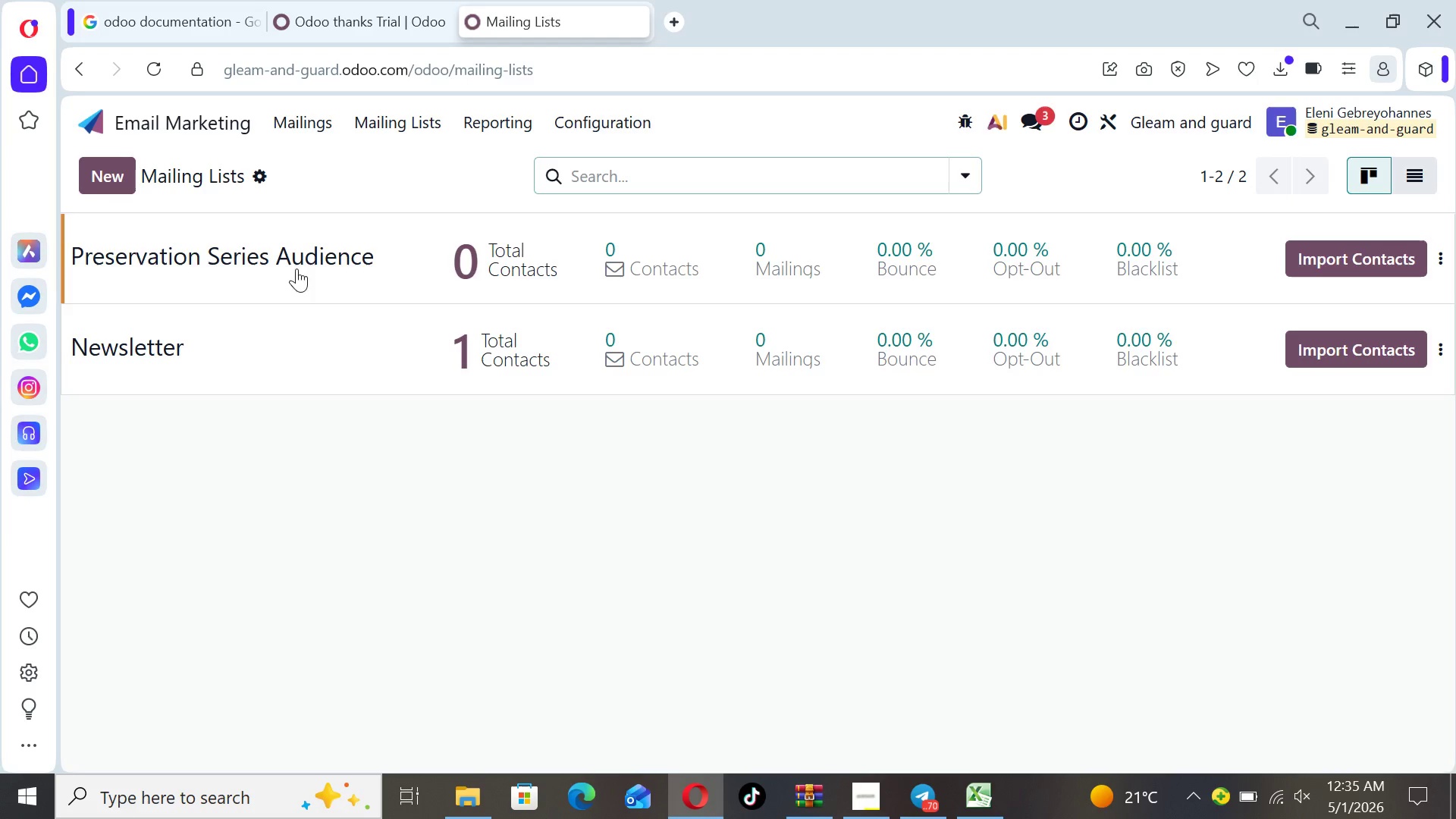 
left_click([387, 284])
 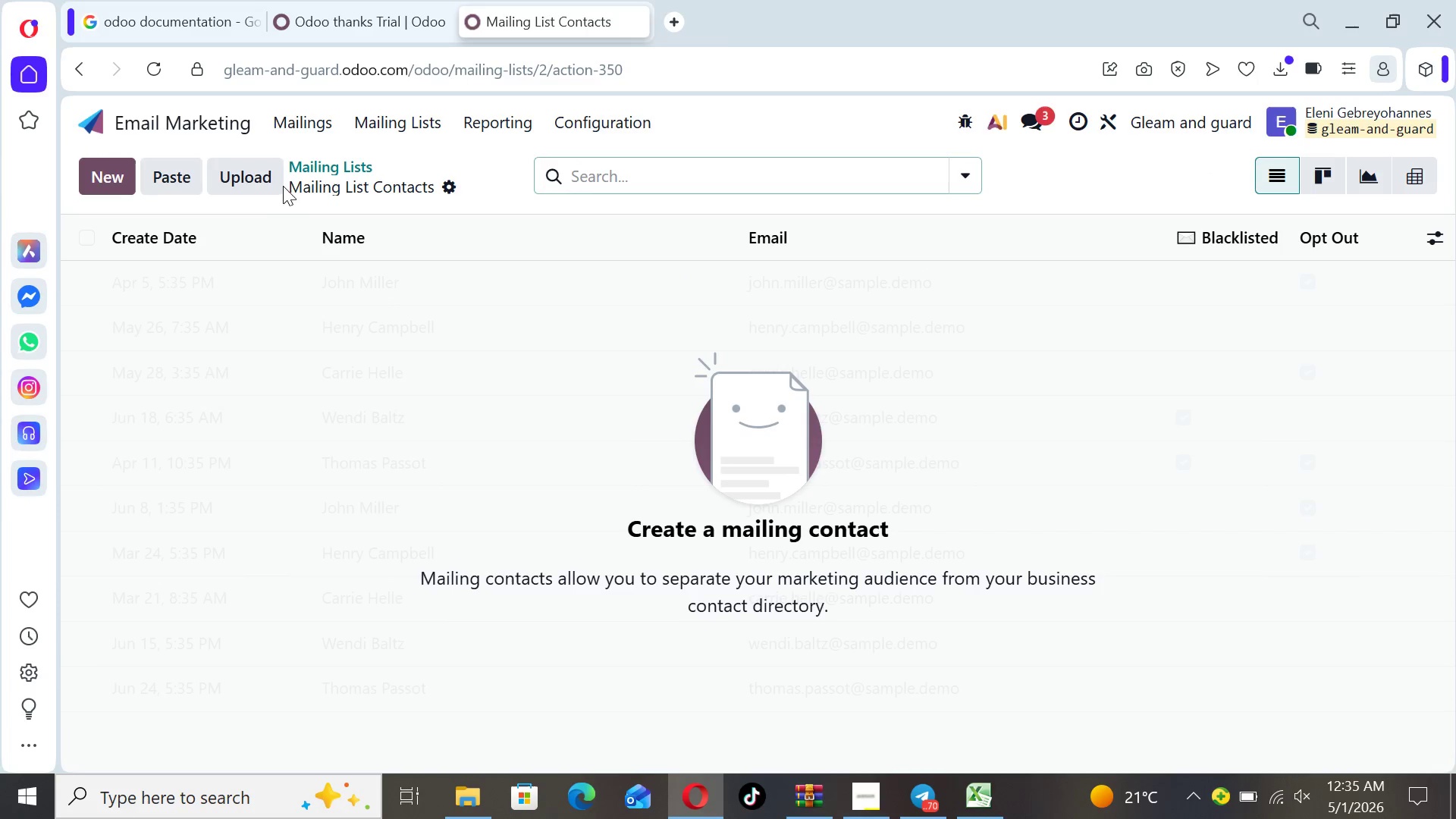 
left_click([257, 177])
 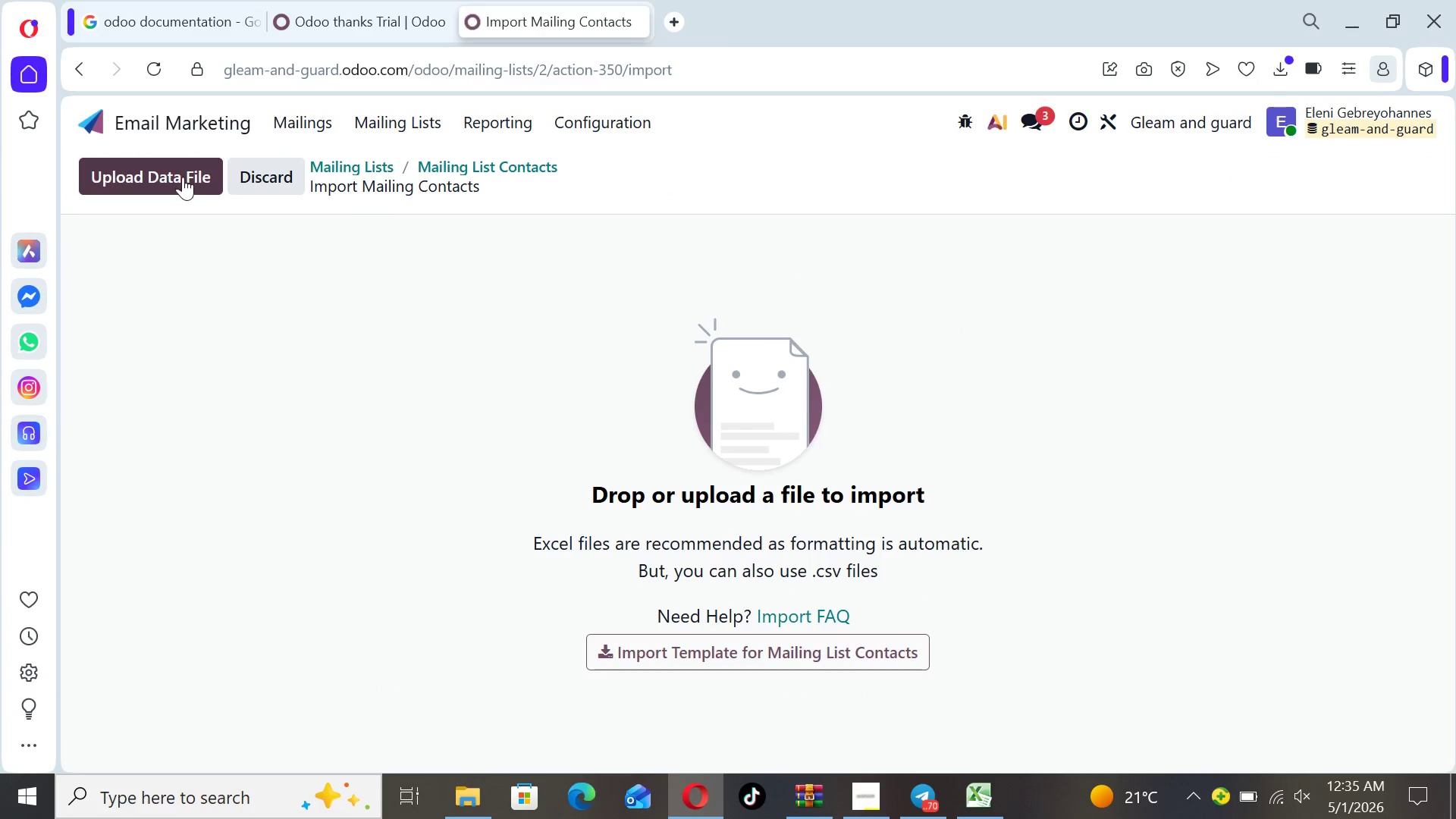 
left_click([180, 173])
 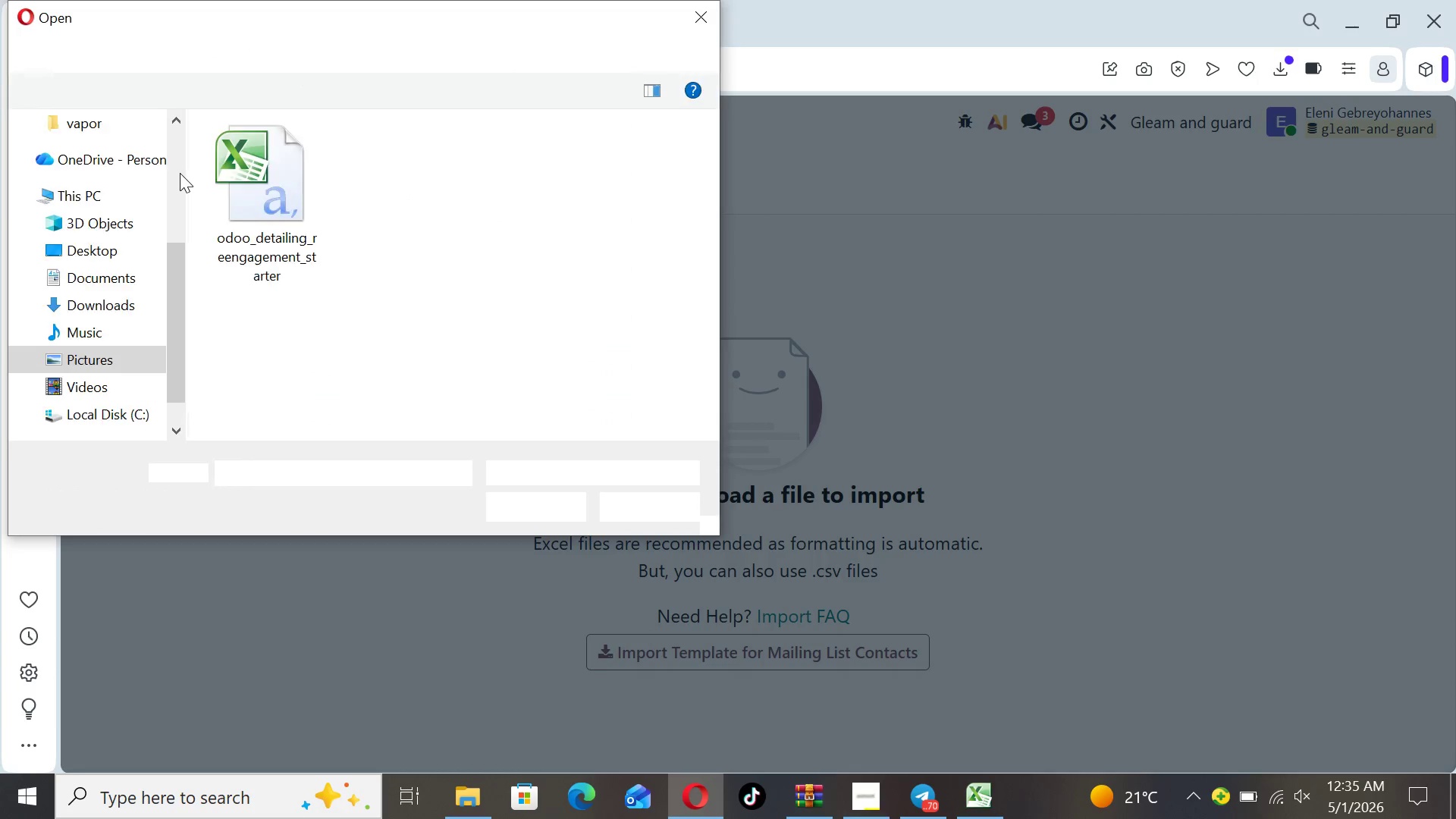 
left_click([253, 201])
 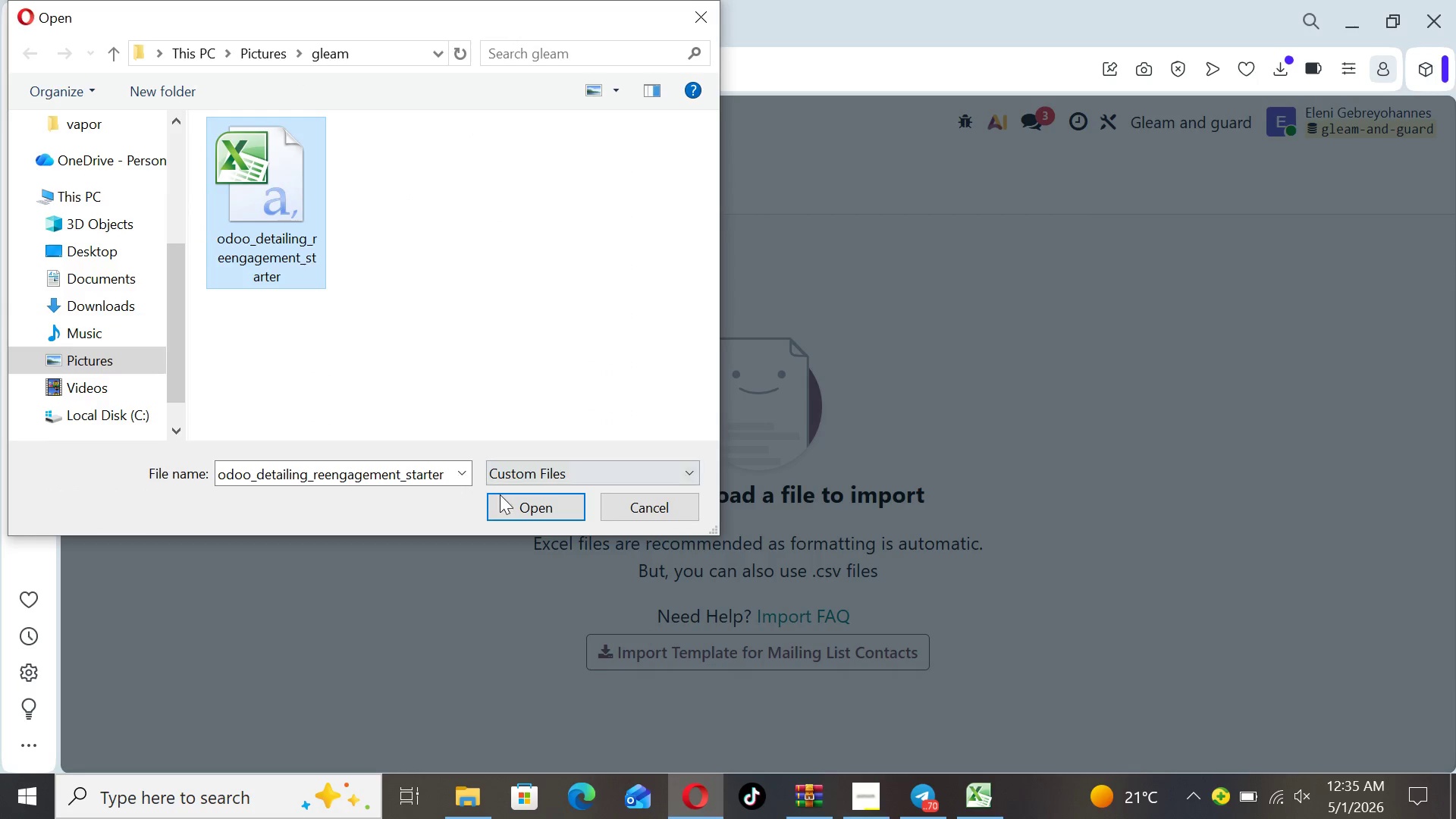 
left_click([502, 499])
 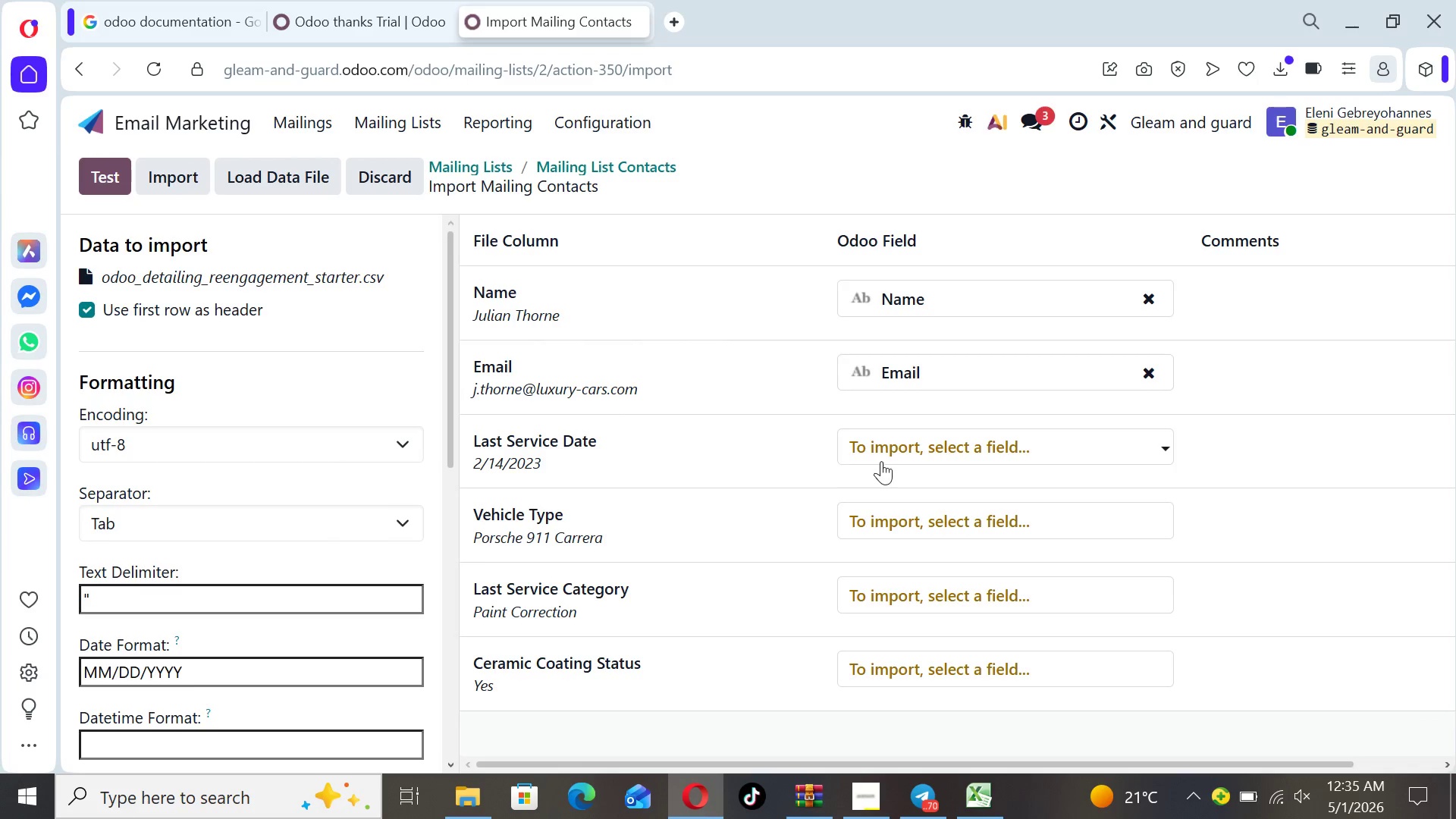 
left_click([993, 454])
 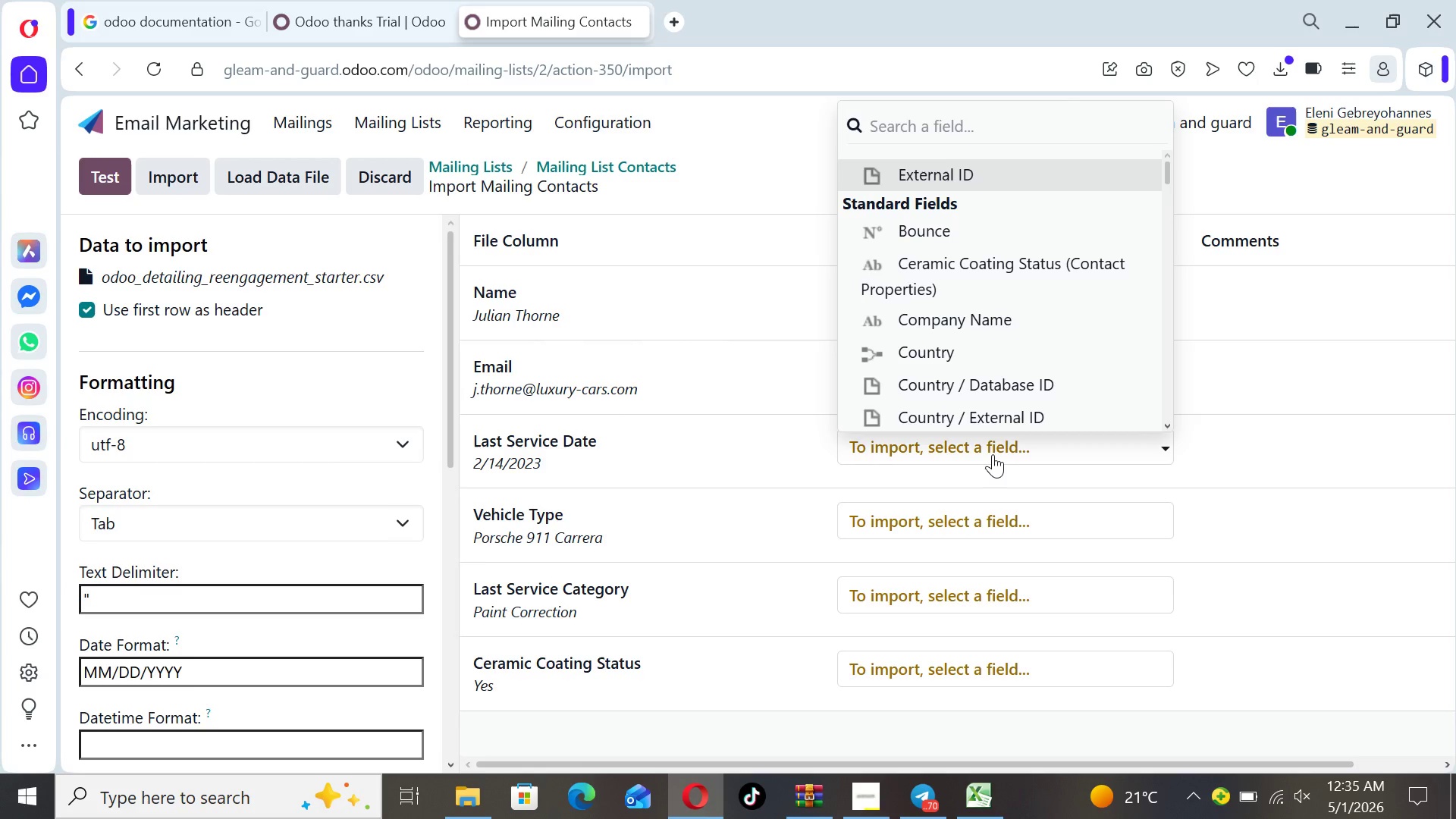 
type(la)
 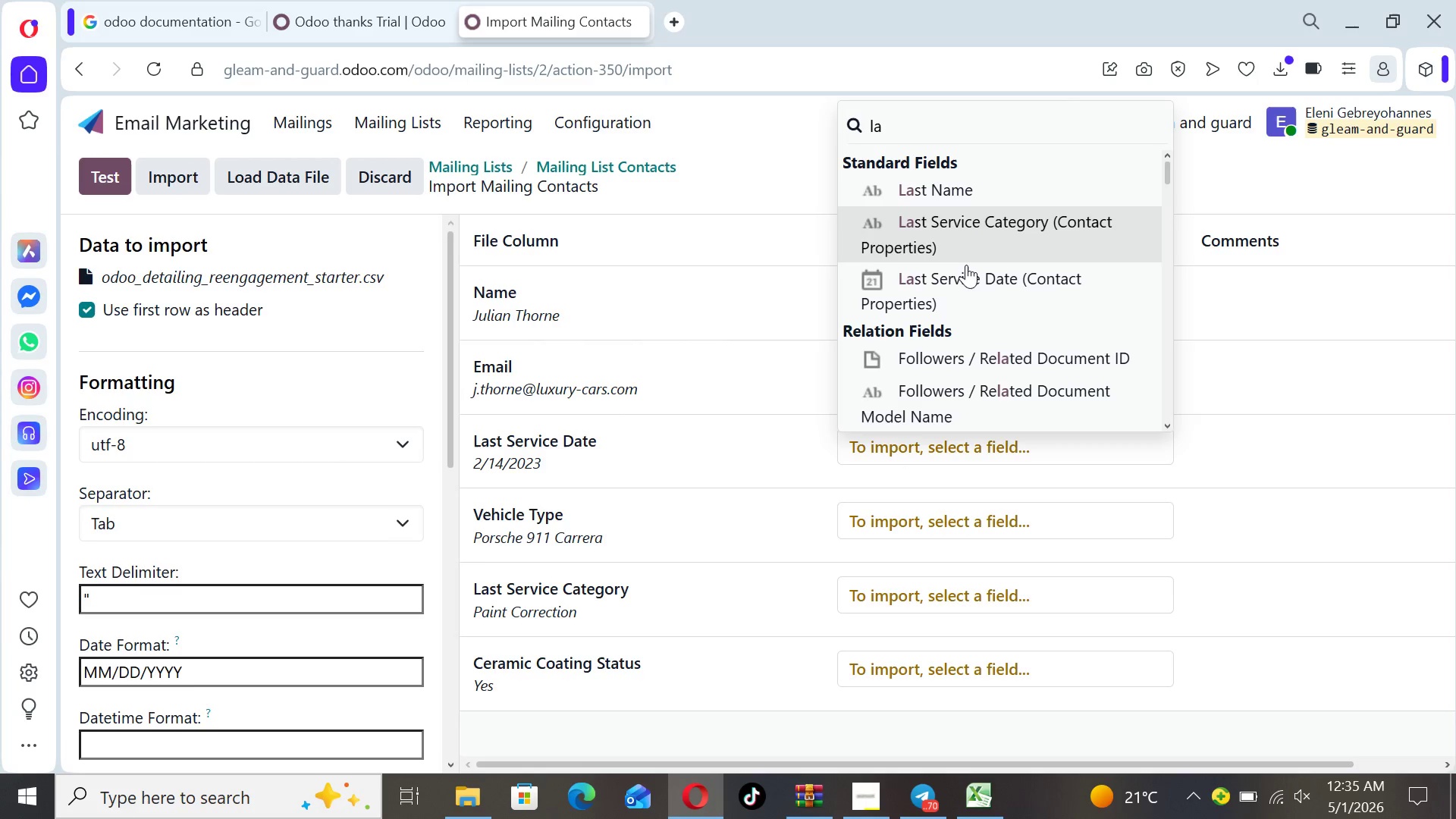 
left_click([976, 285])
 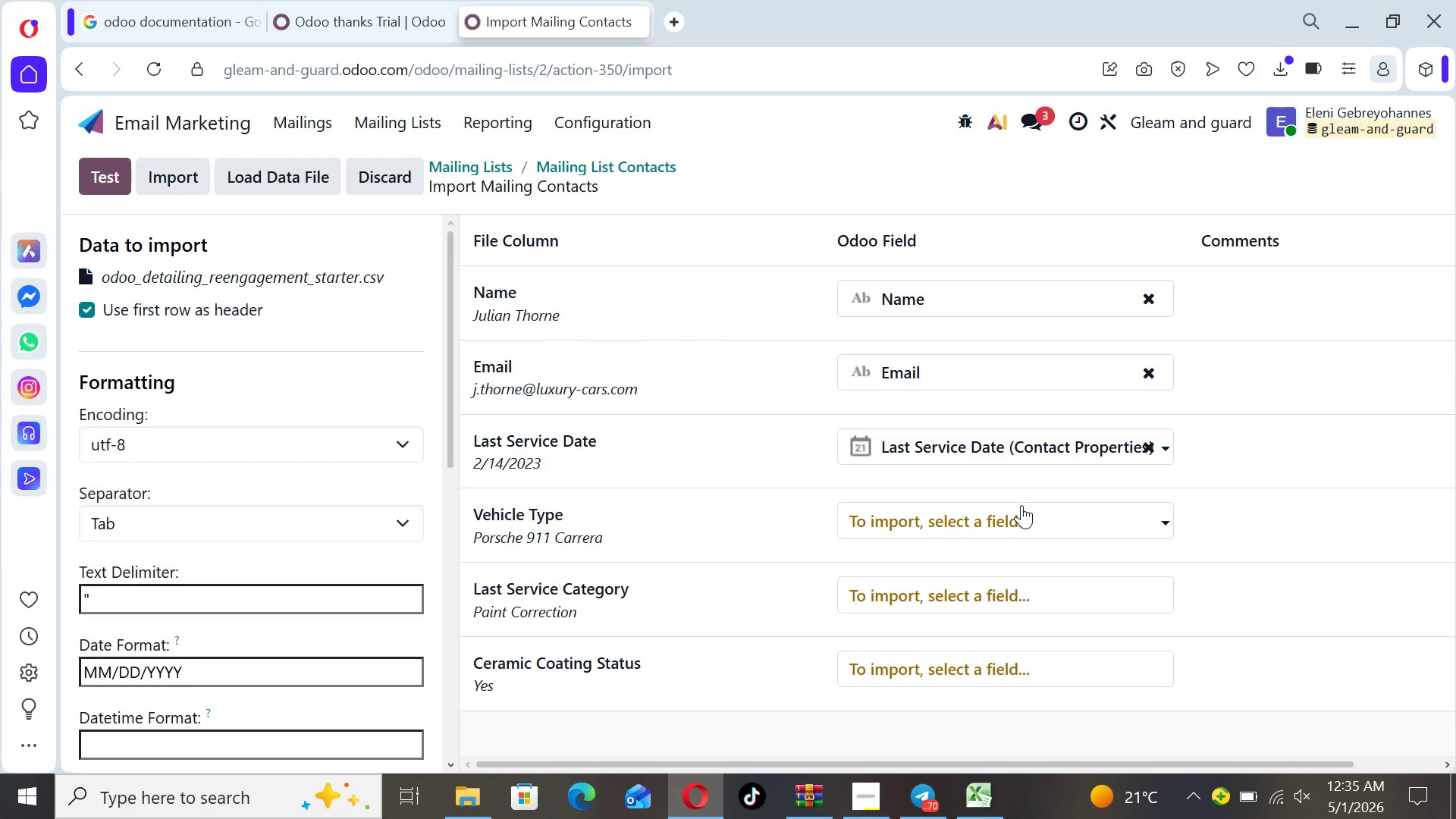 
left_click([1021, 523])
 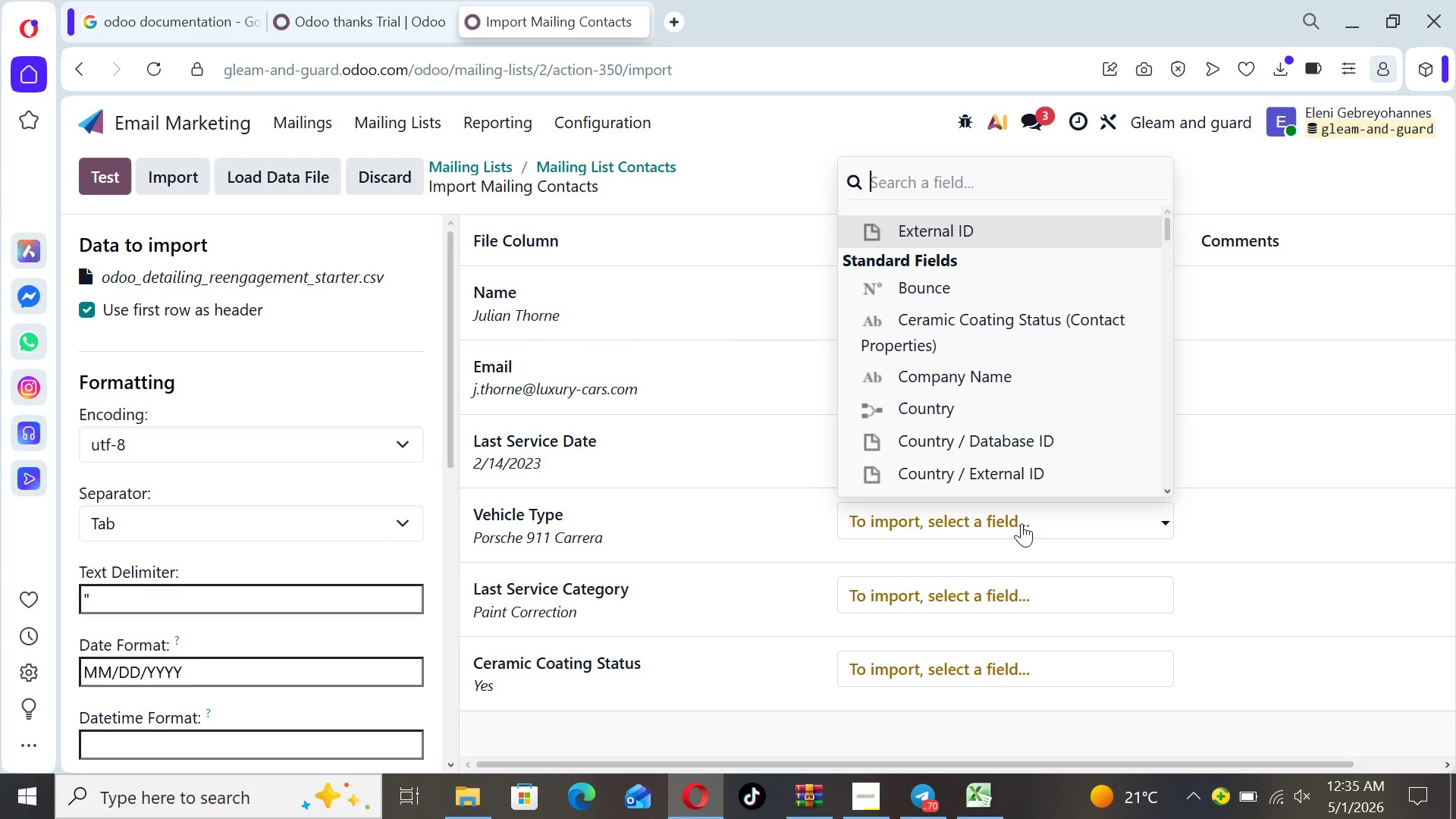 
type(ve)
 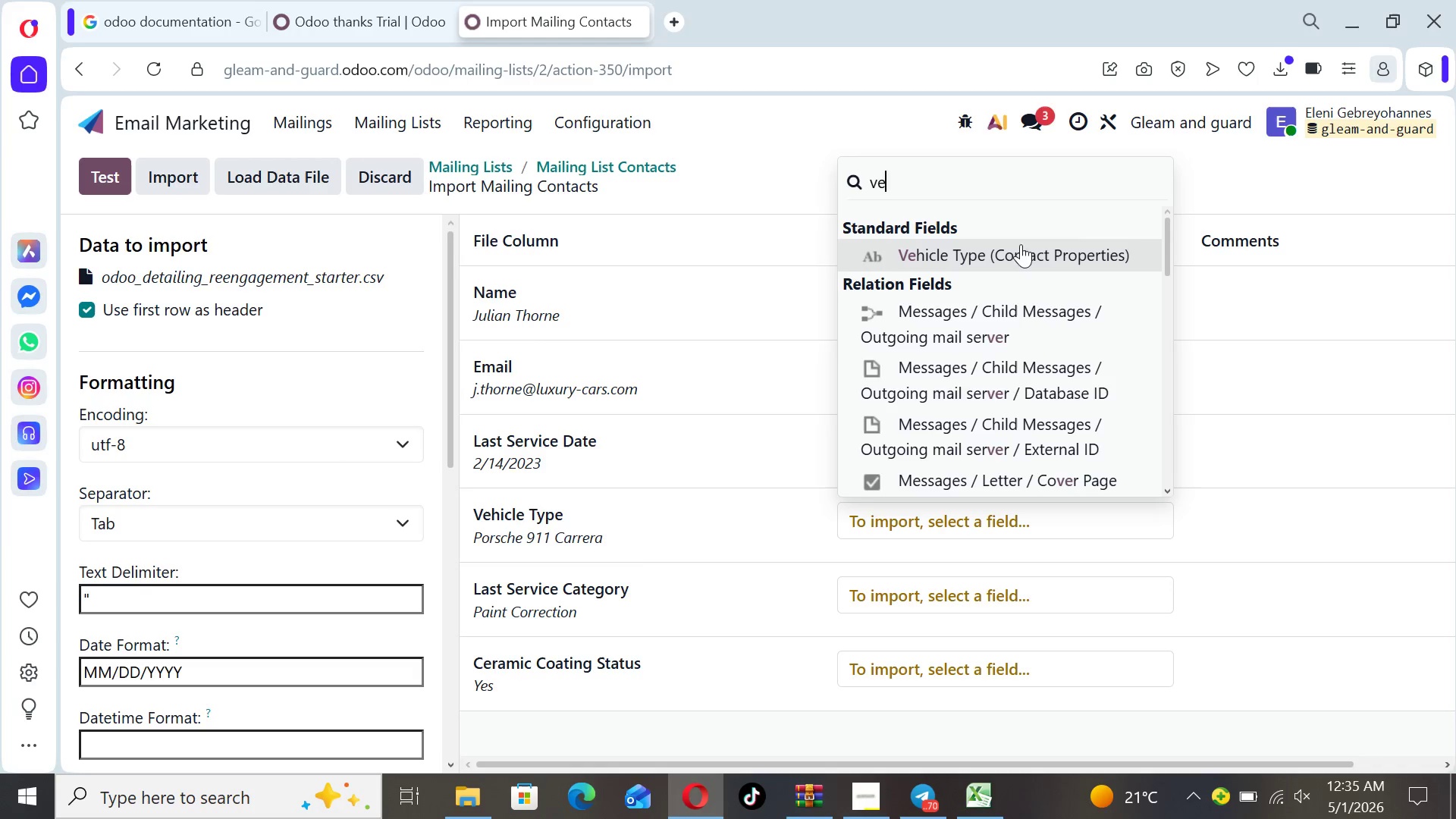 
left_click([1021, 250])
 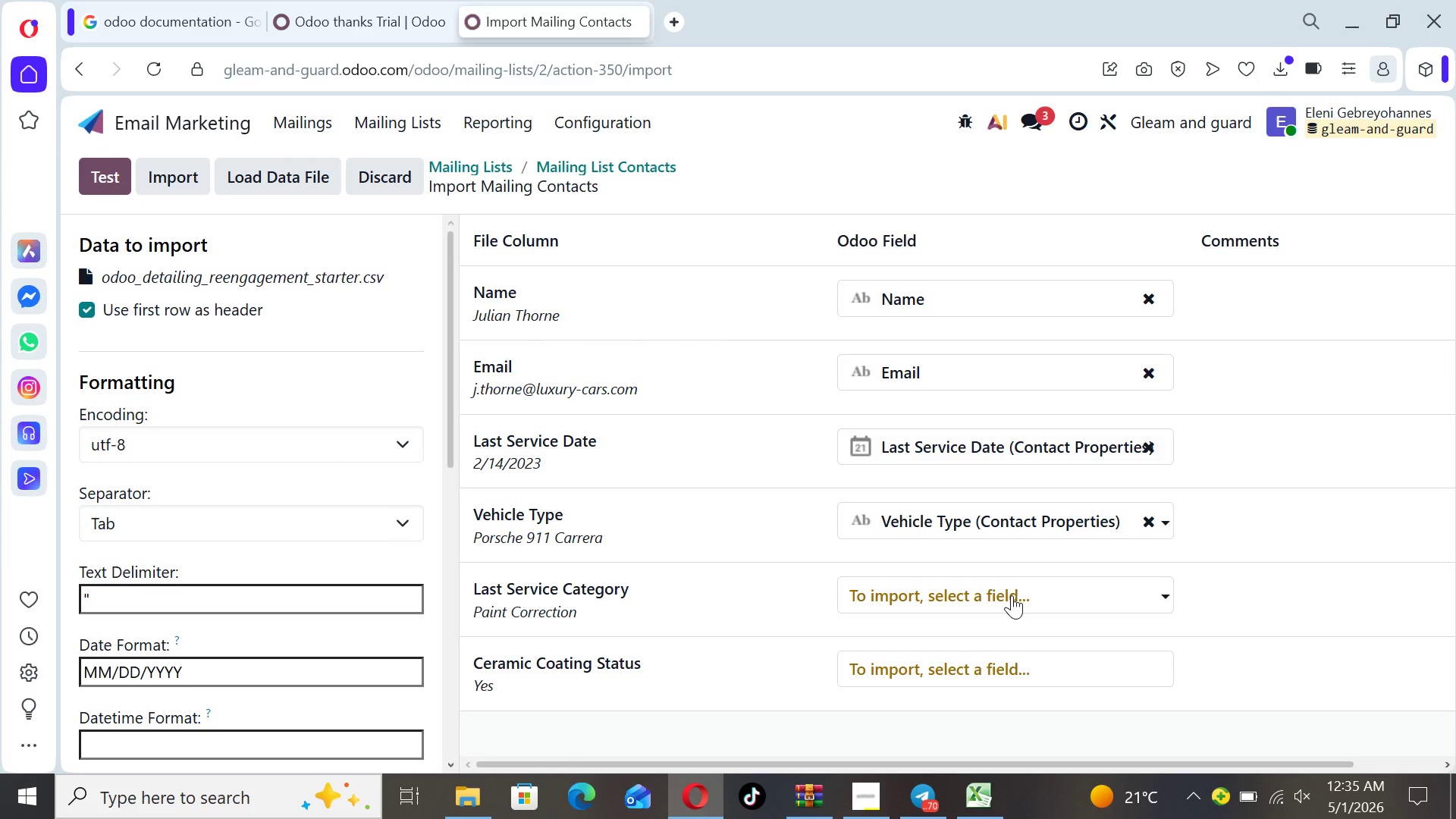 
left_click([1011, 595])
 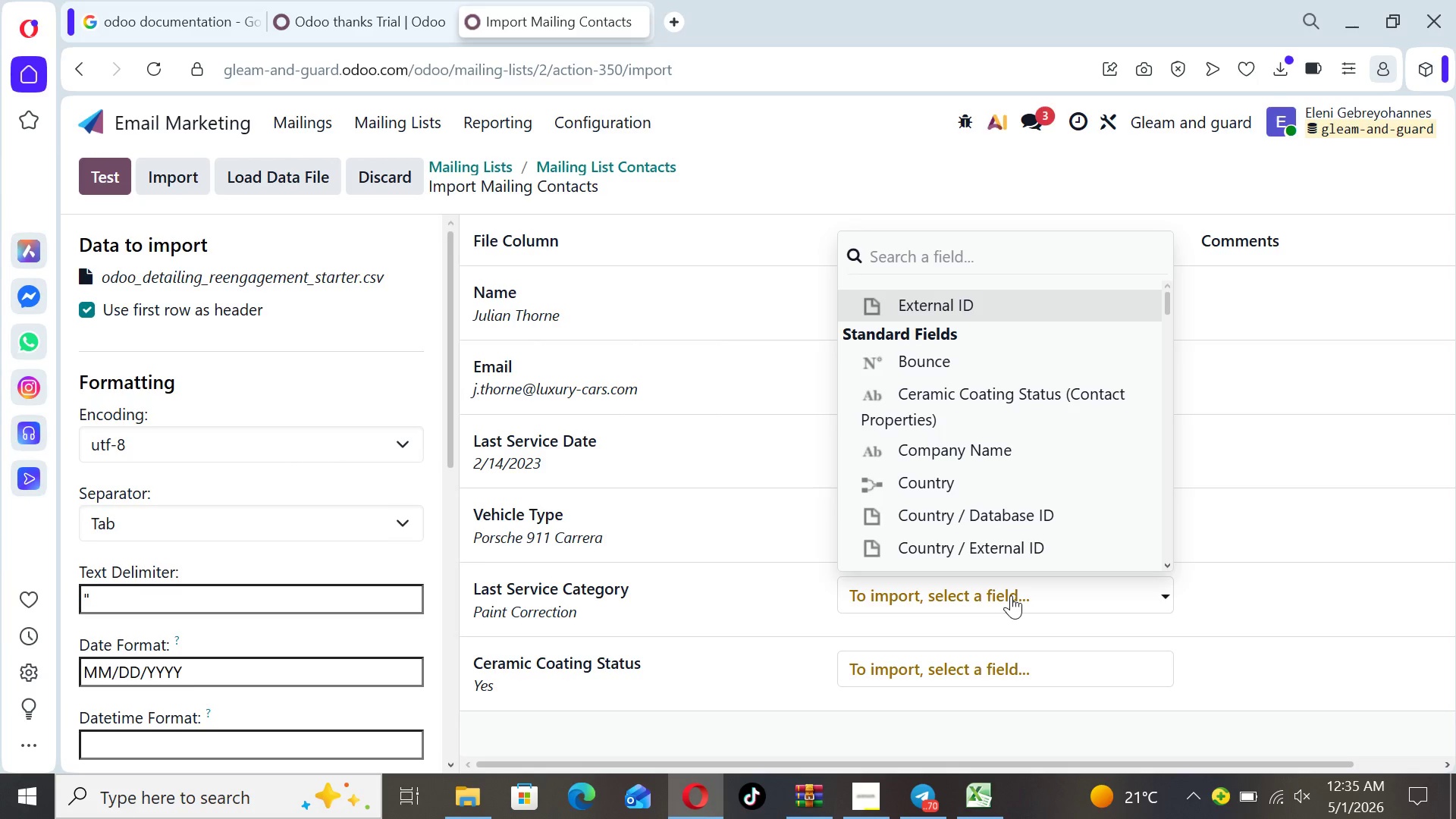 
type(la)
 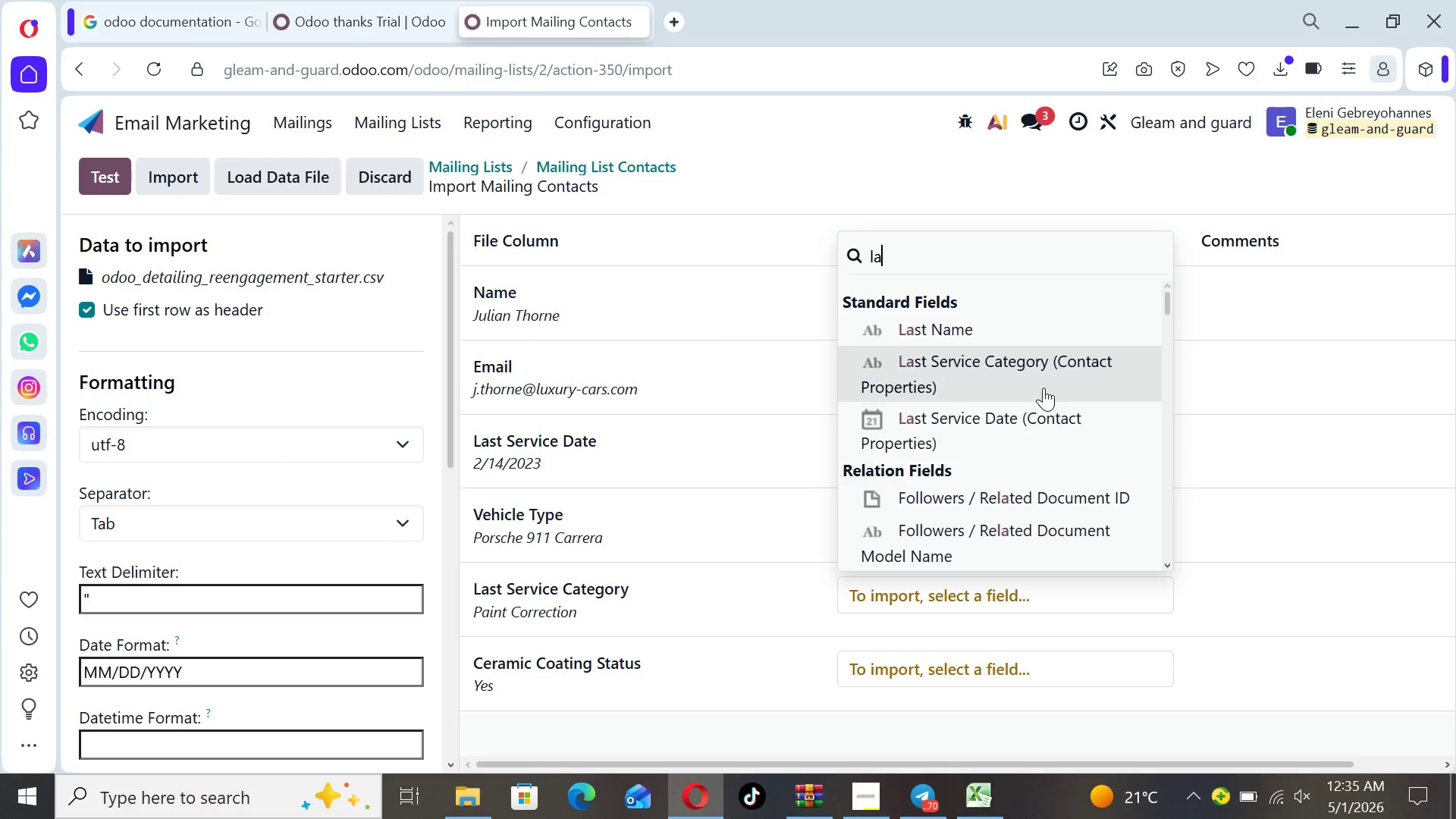 
left_click([1037, 371])
 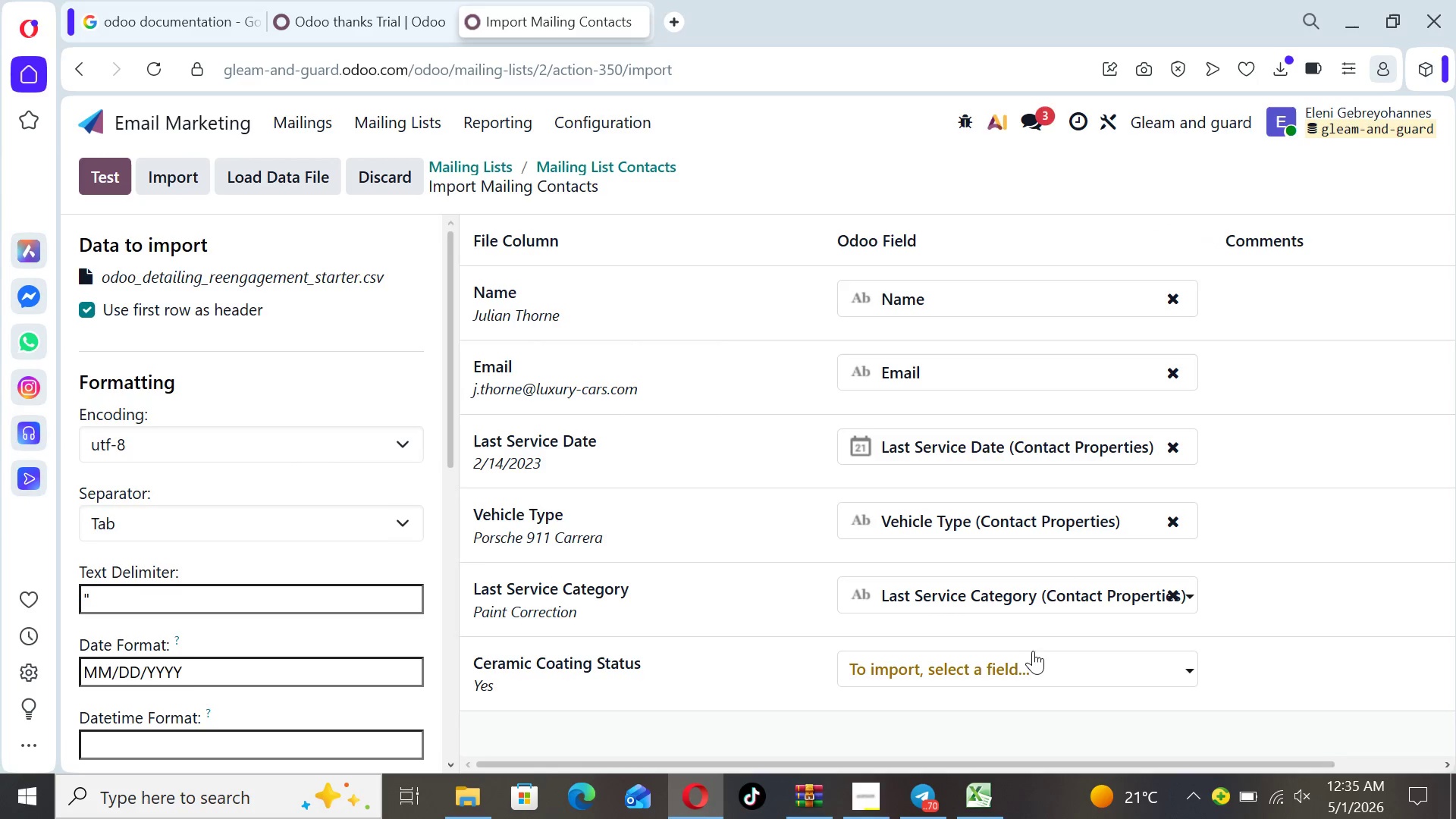 
left_click([1027, 667])
 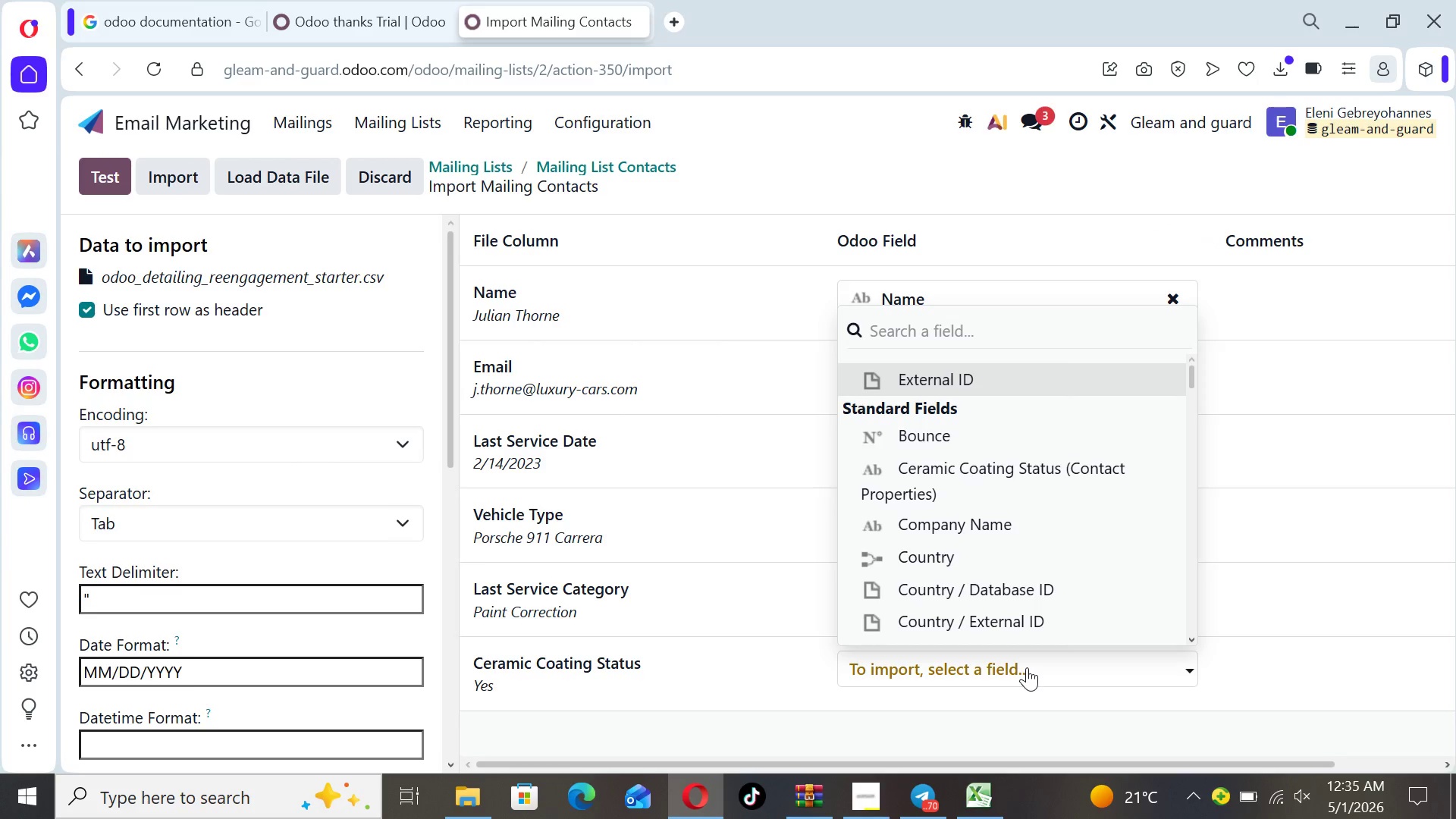 
type(cr)
key(Backspace)
type(e)
 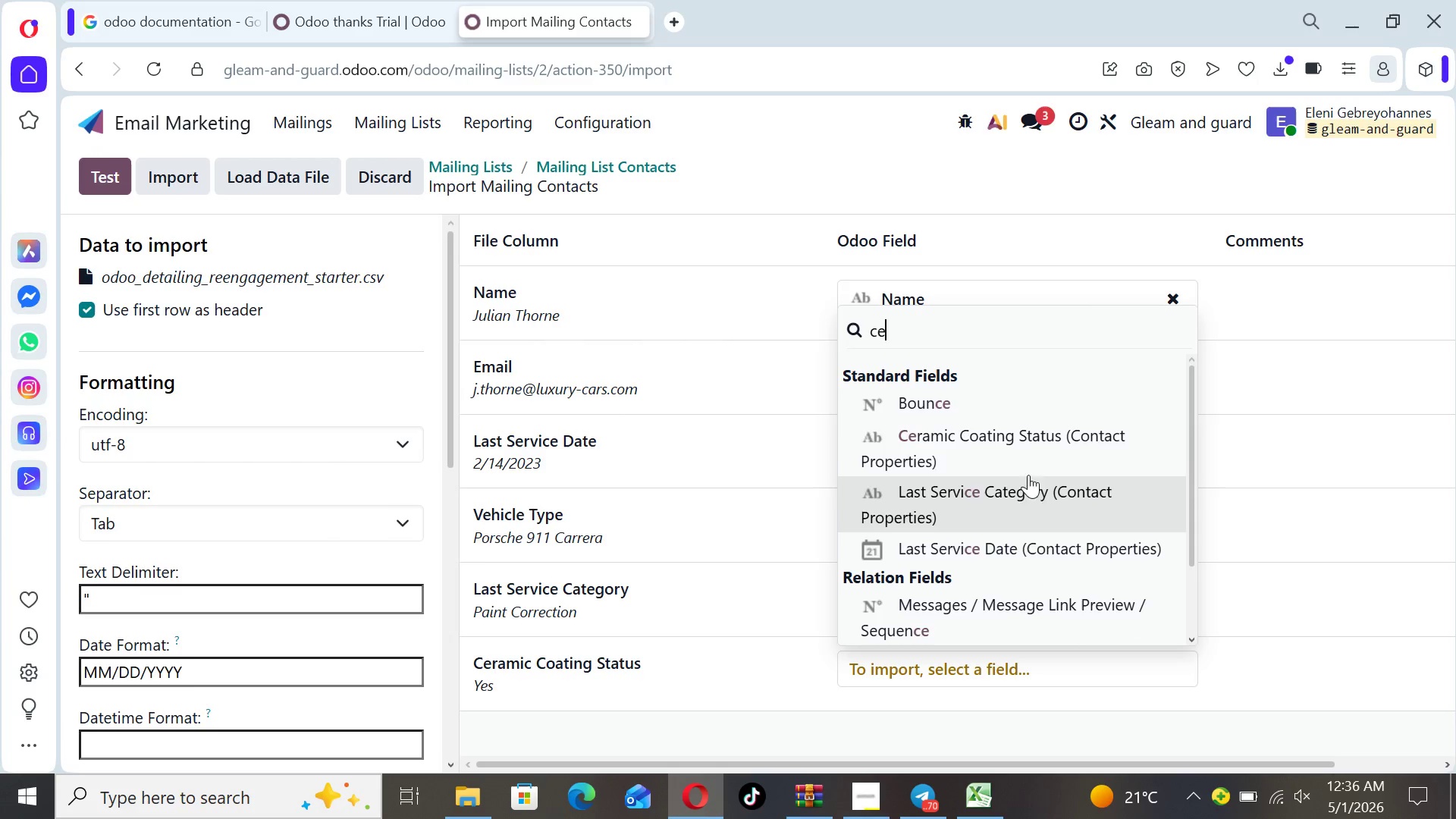 
left_click([1023, 449])
 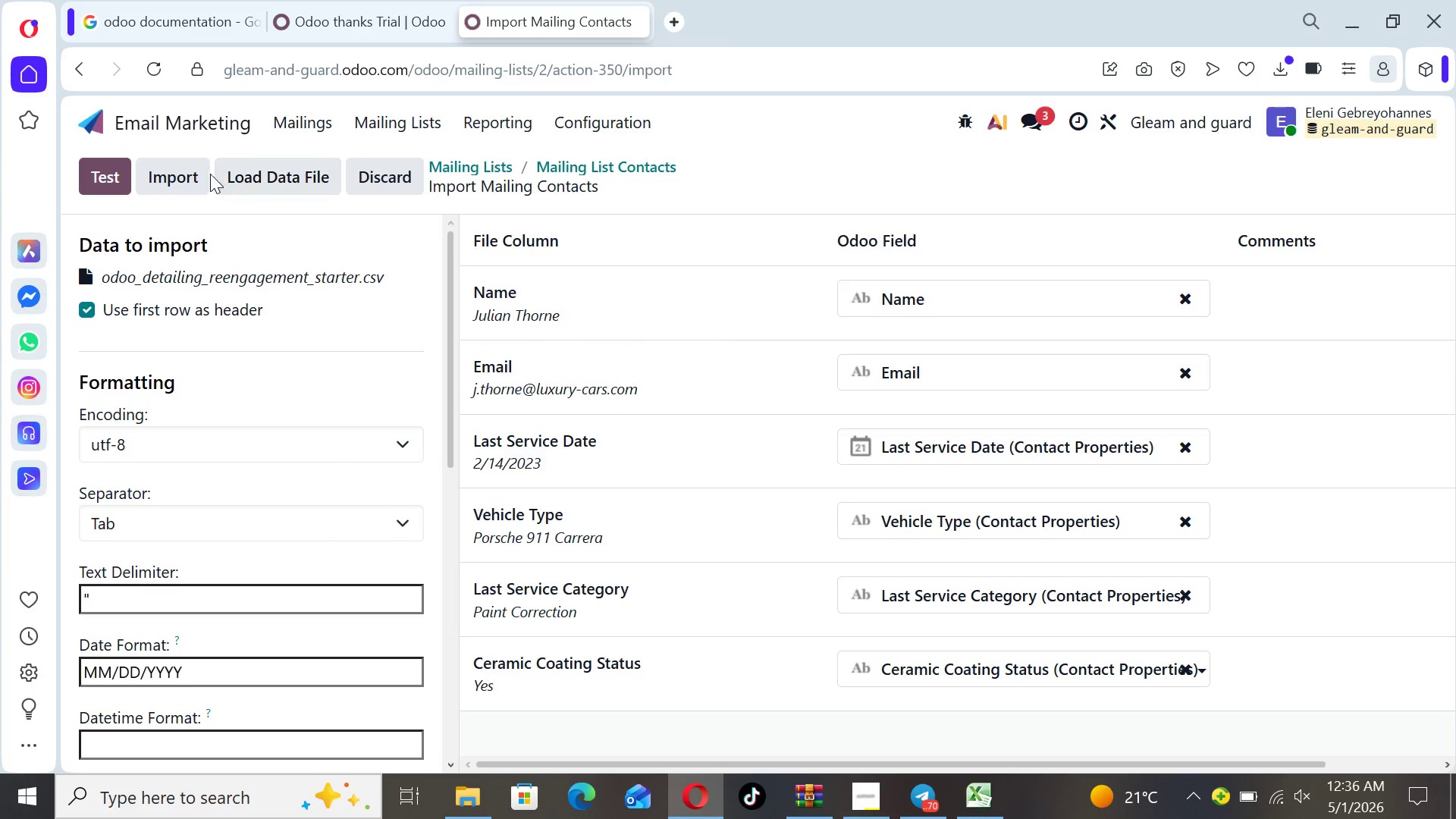 
left_click([103, 174])
 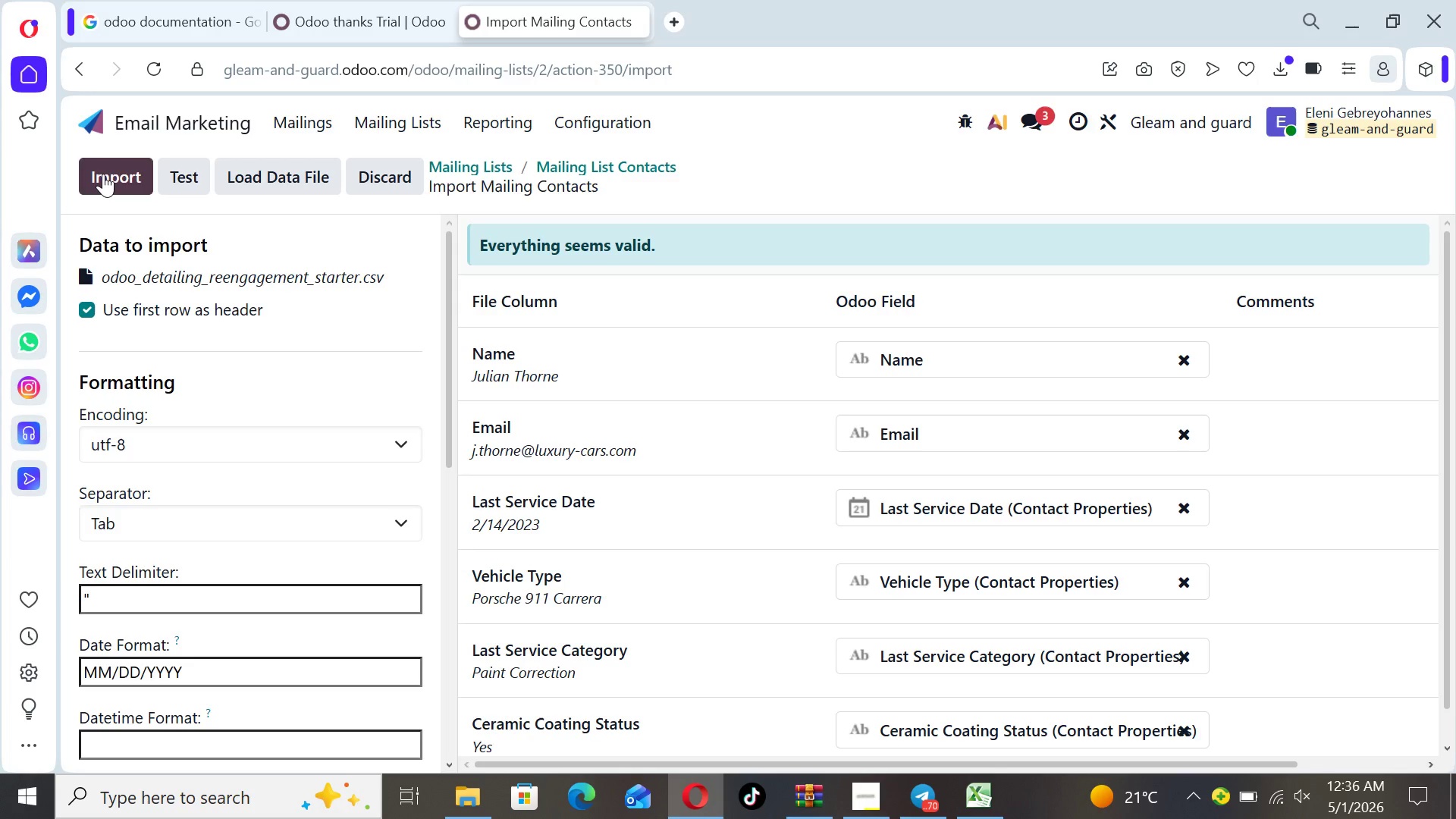 
left_click([103, 174])
 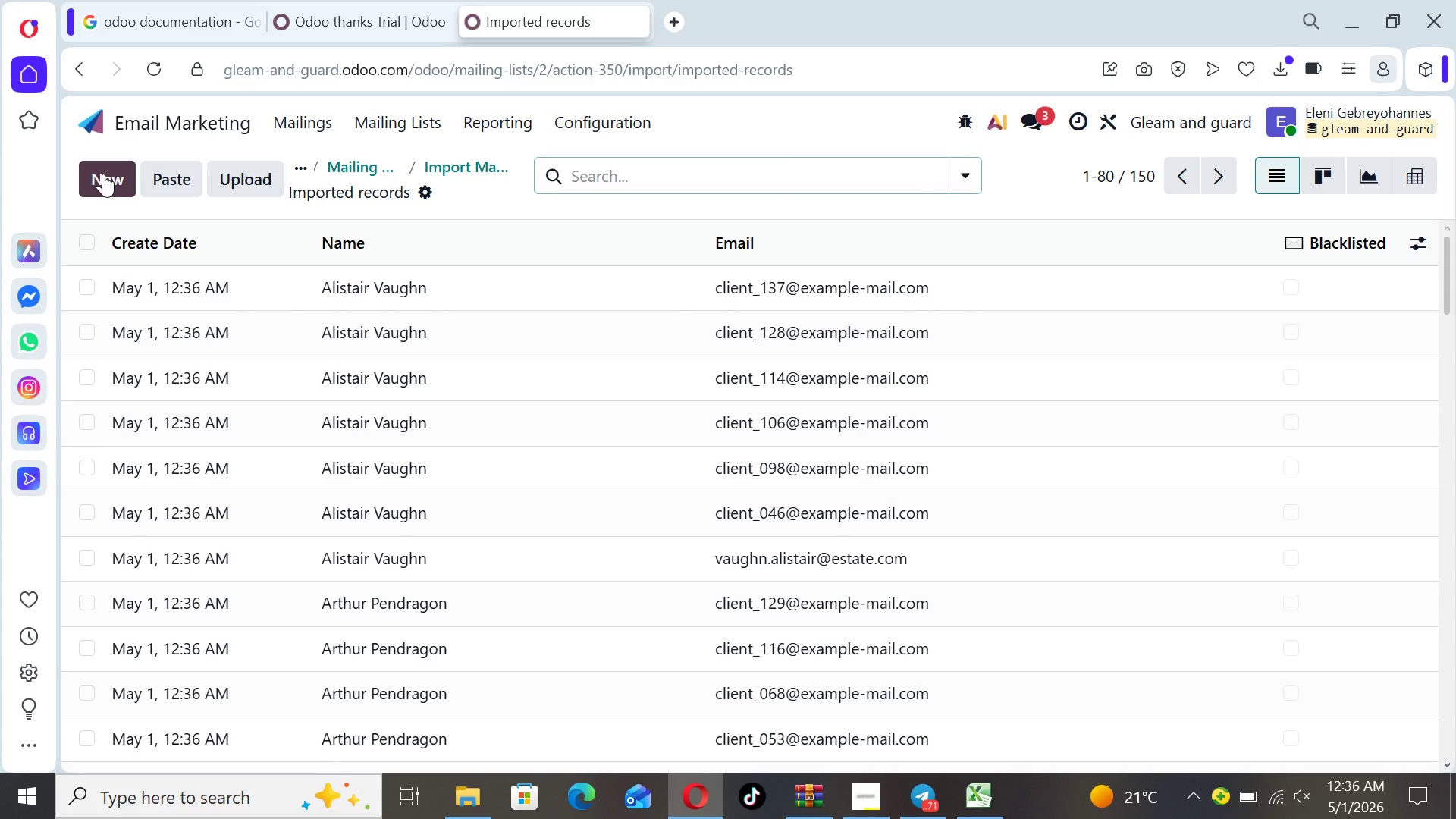 
wait(22.22)
 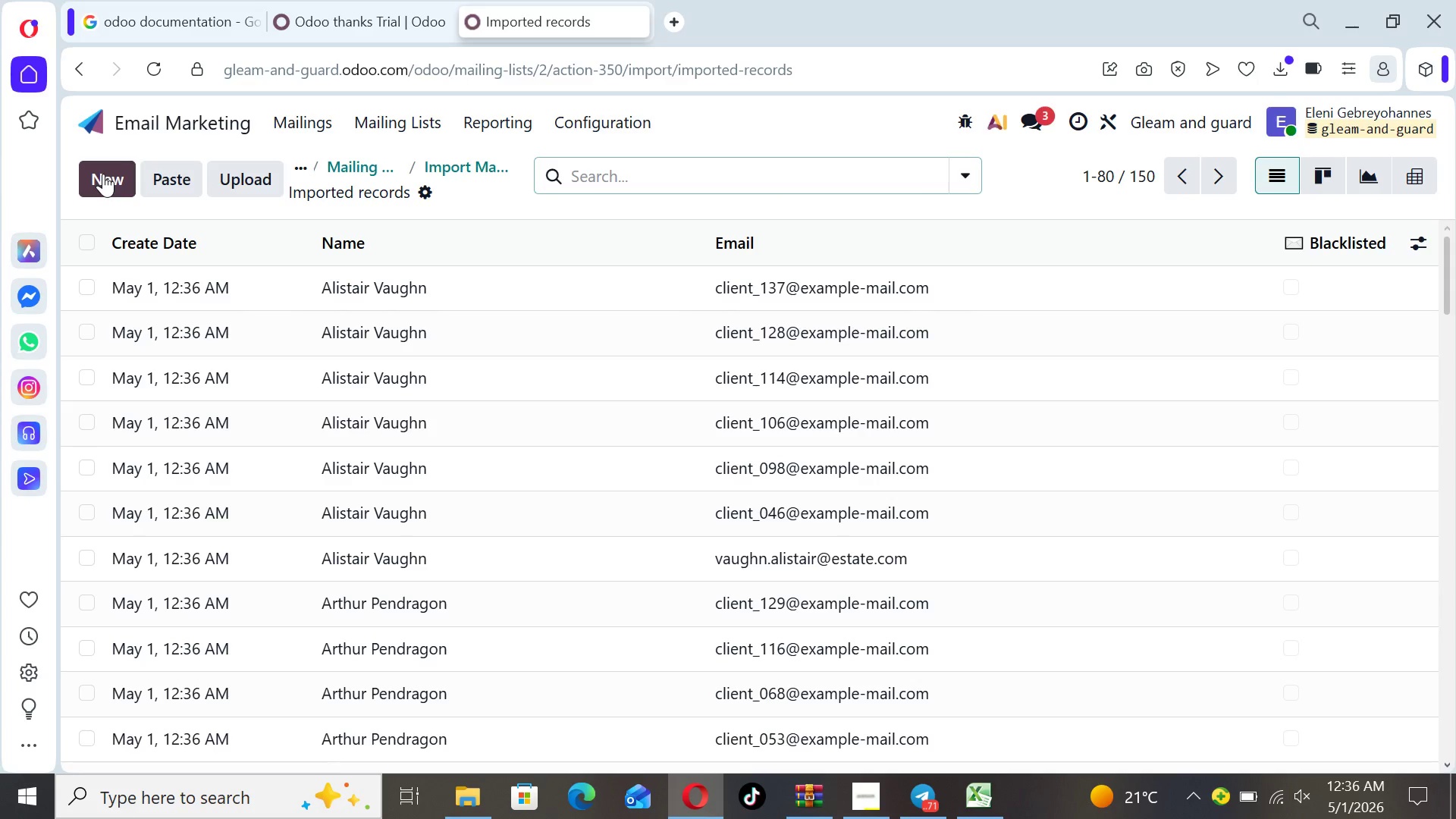 
left_click([966, 184])
 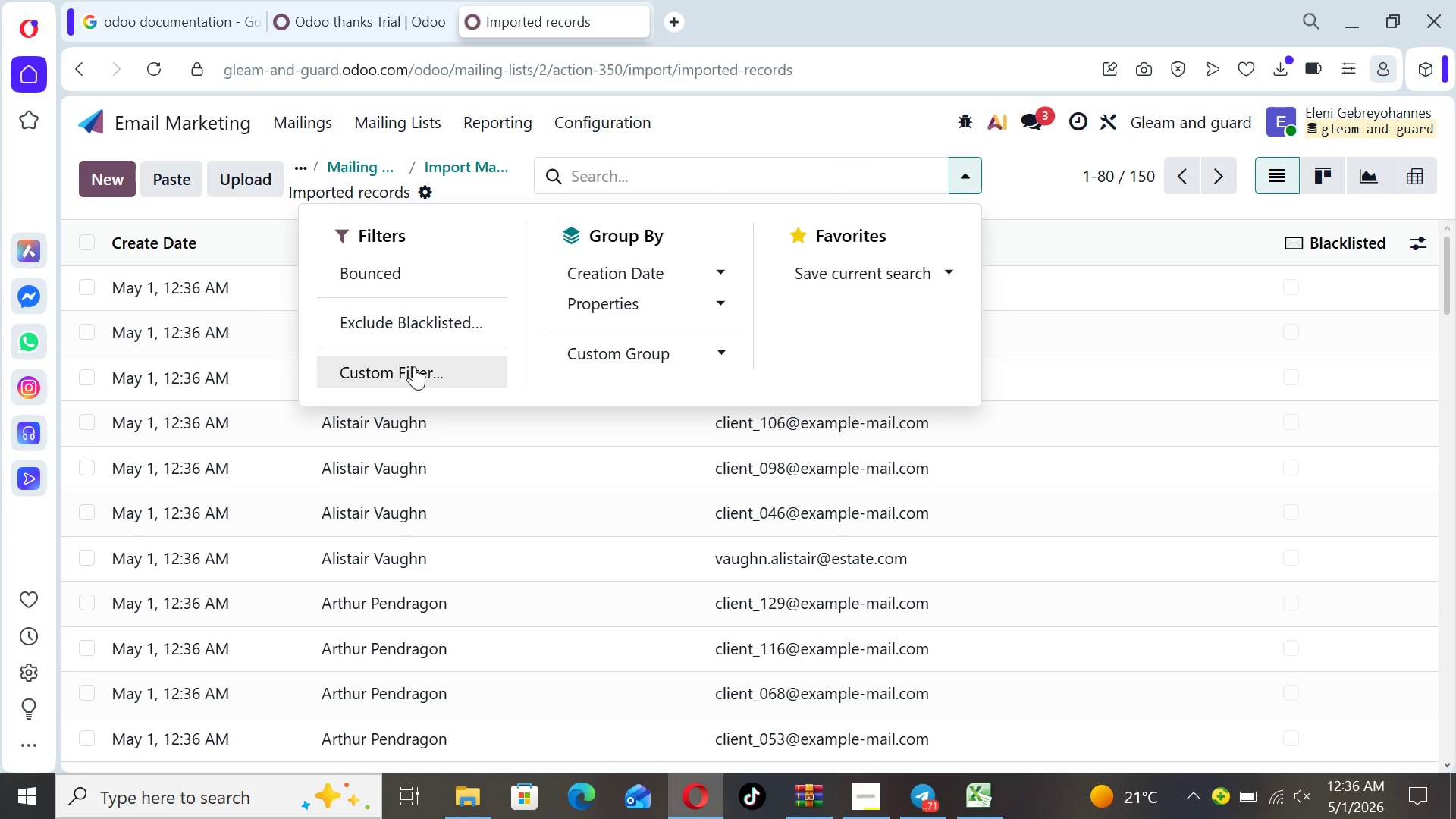 
left_click([414, 366])
 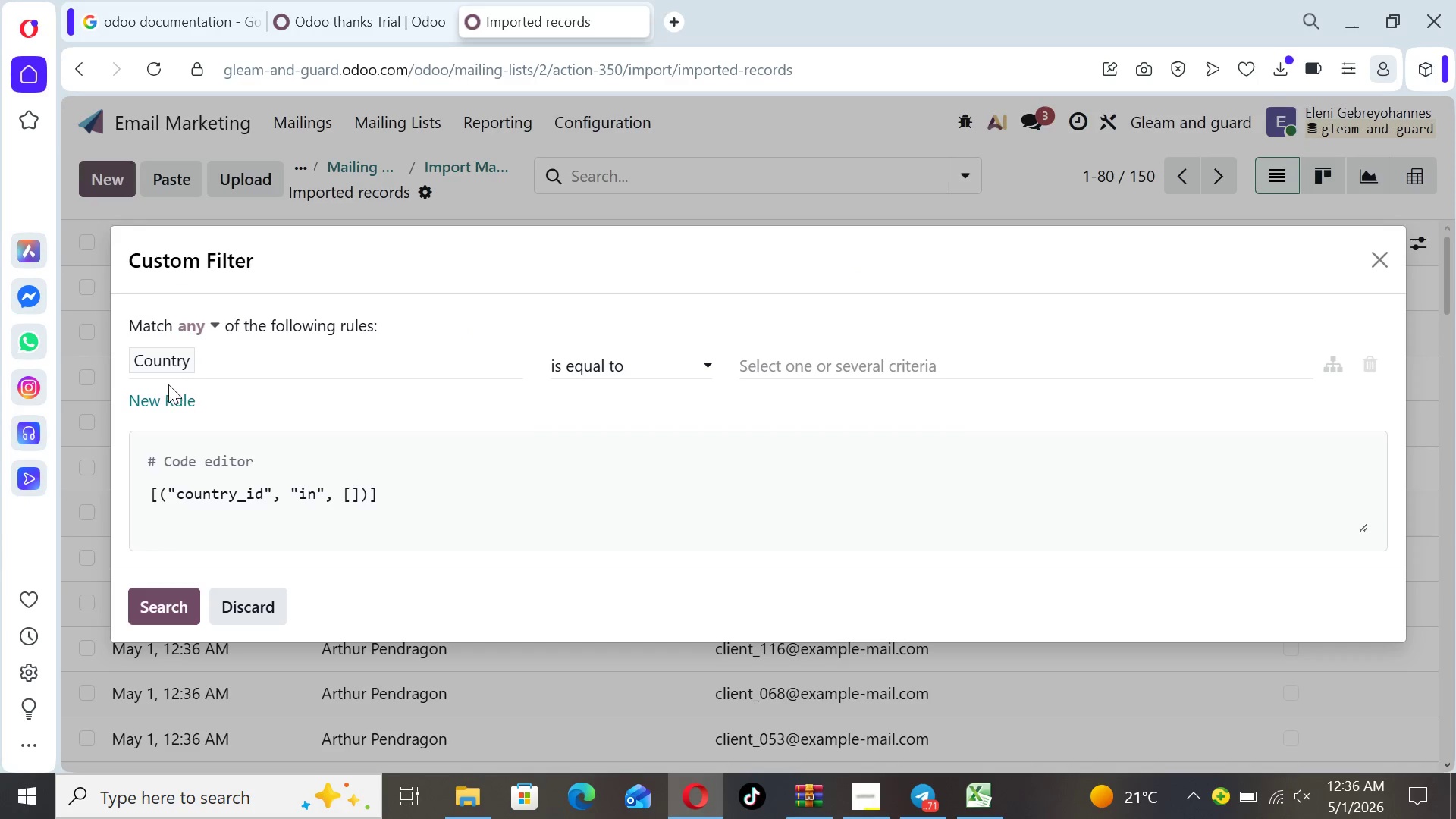 
left_click([166, 357])
 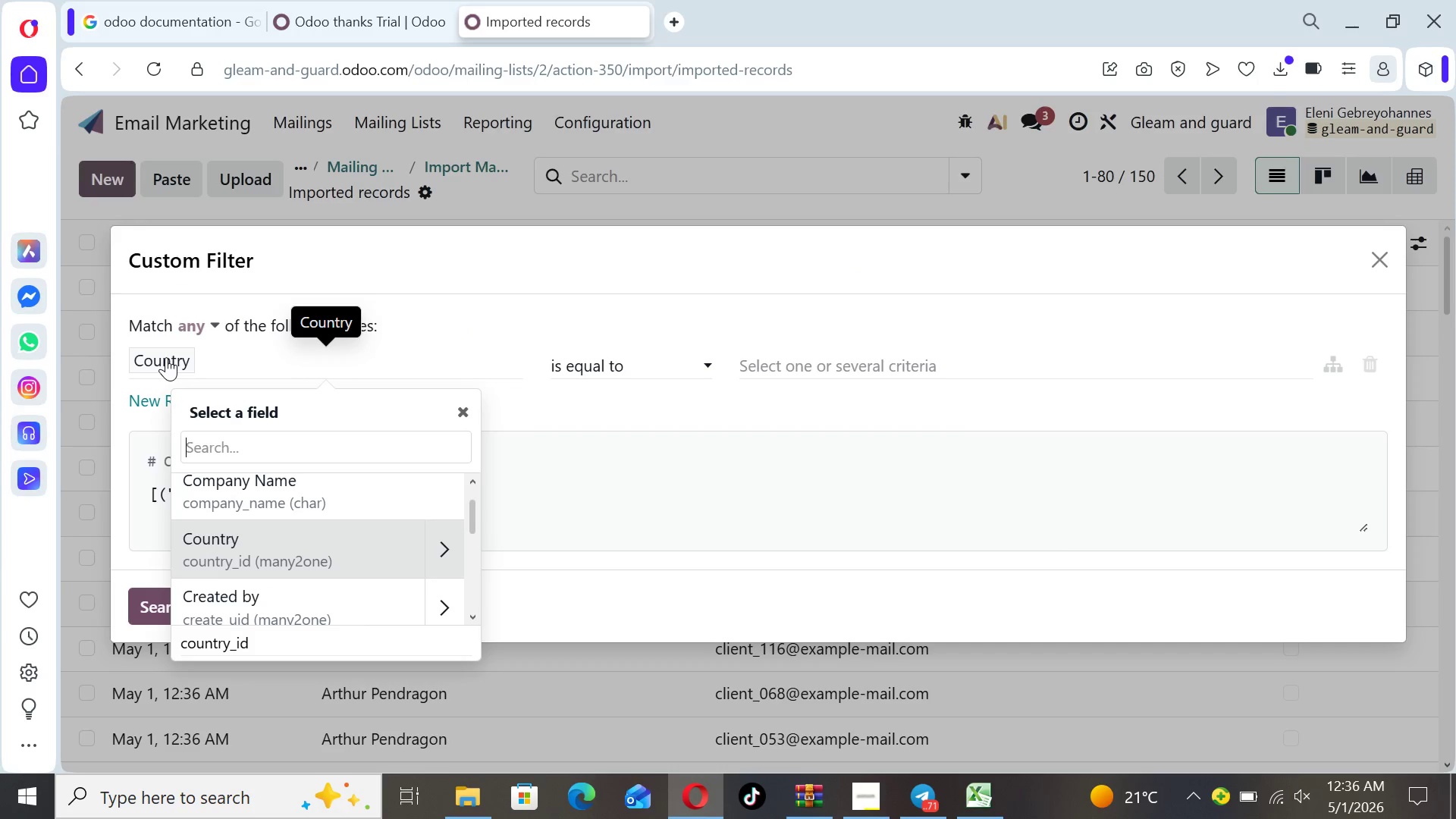 
type(last )
key(Backspace)
key(Backspace)
key(Backspace)
key(Backspace)
key(Backspace)
 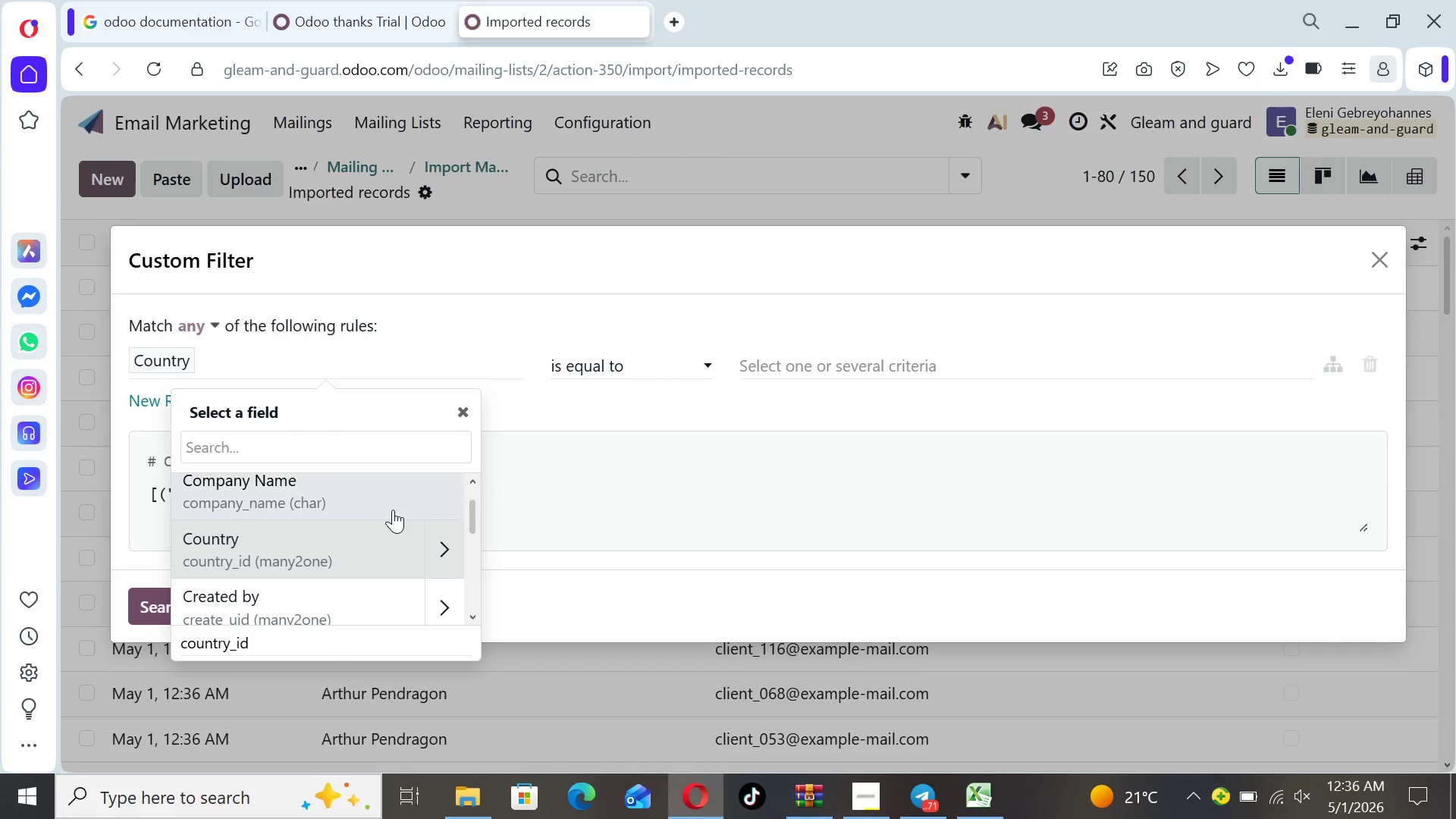 
wait(9.28)
 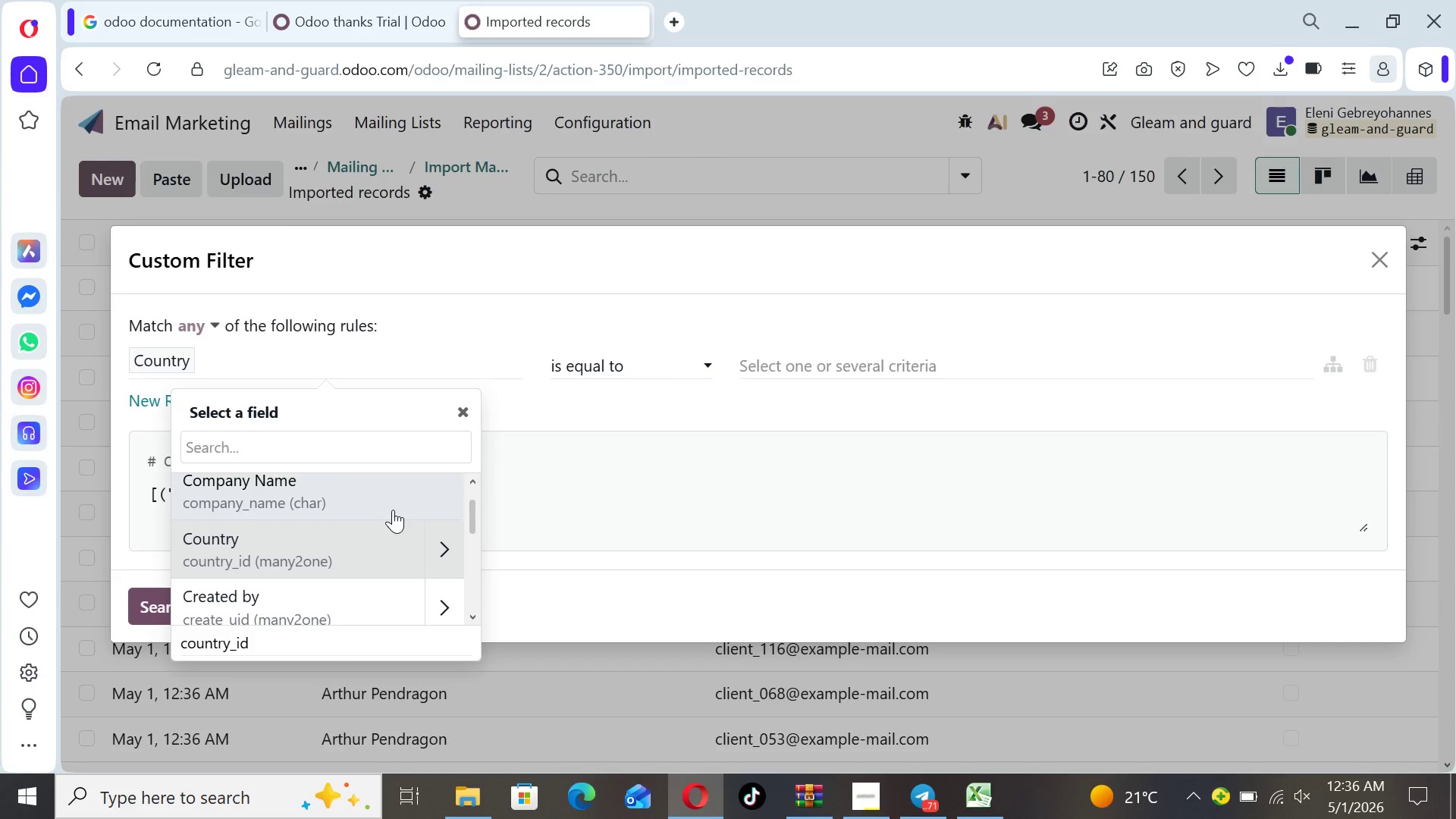 
left_click([463, 402])
 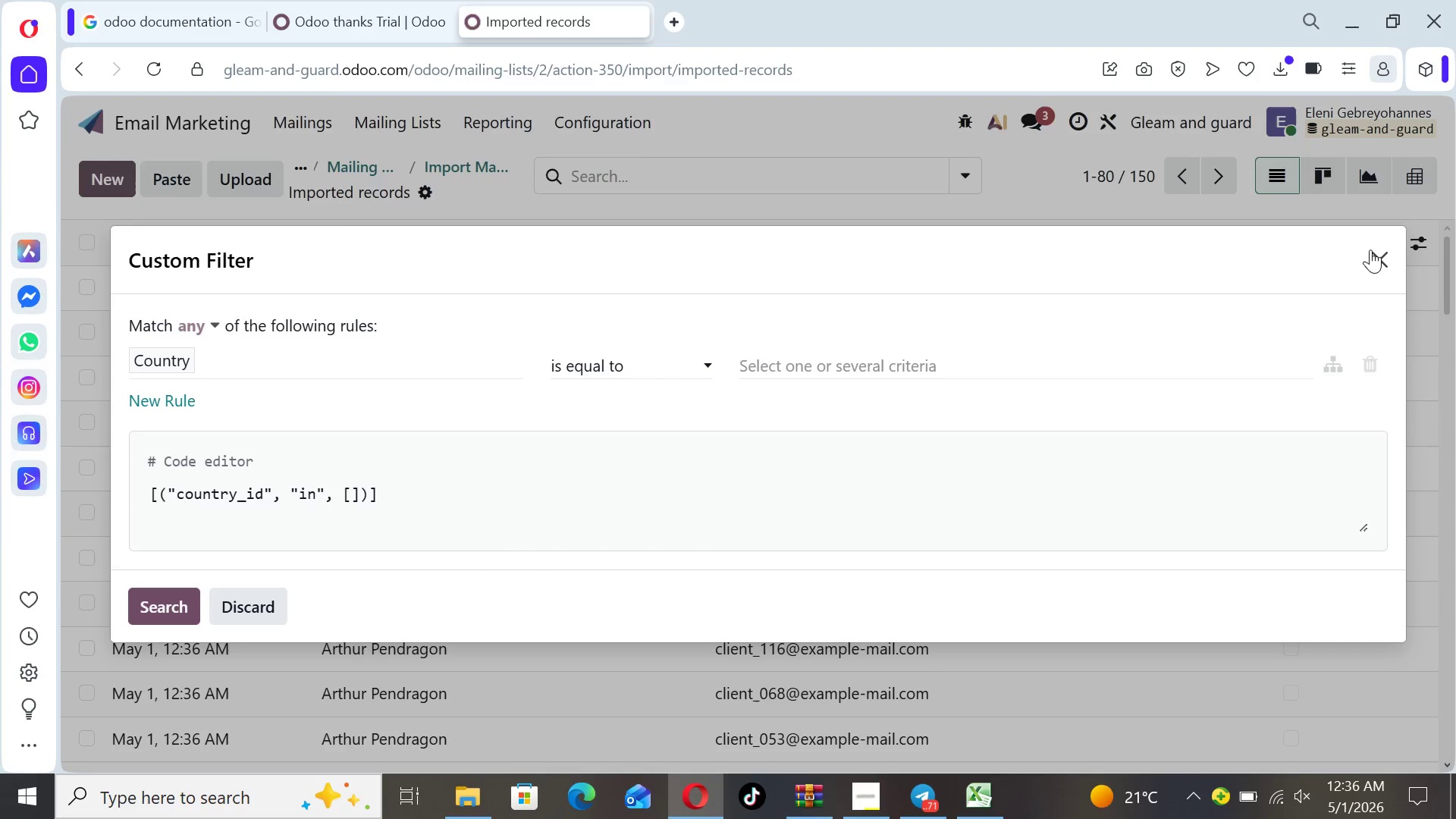 
left_click([1373, 250])
 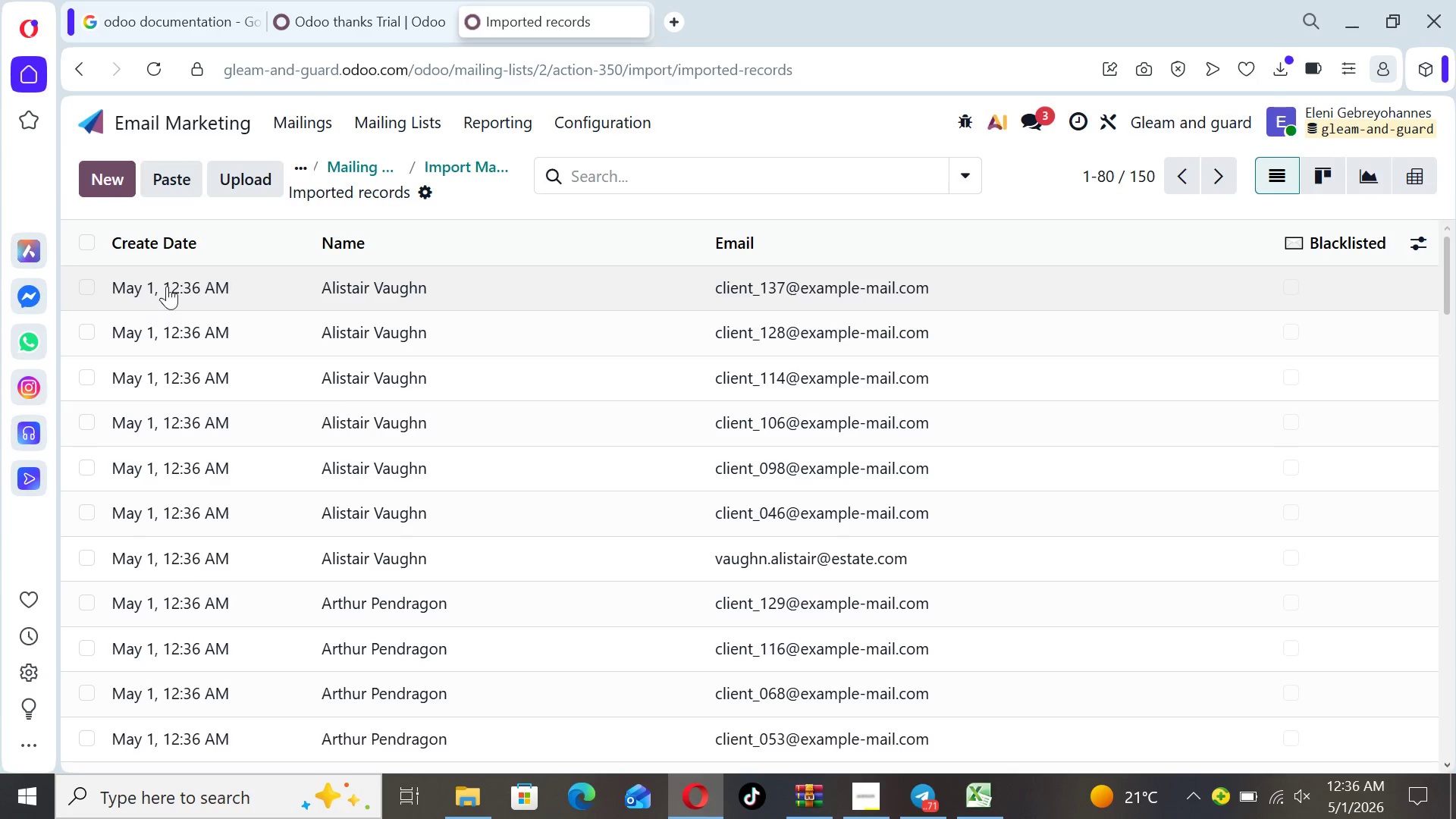 
left_click([180, 283])
 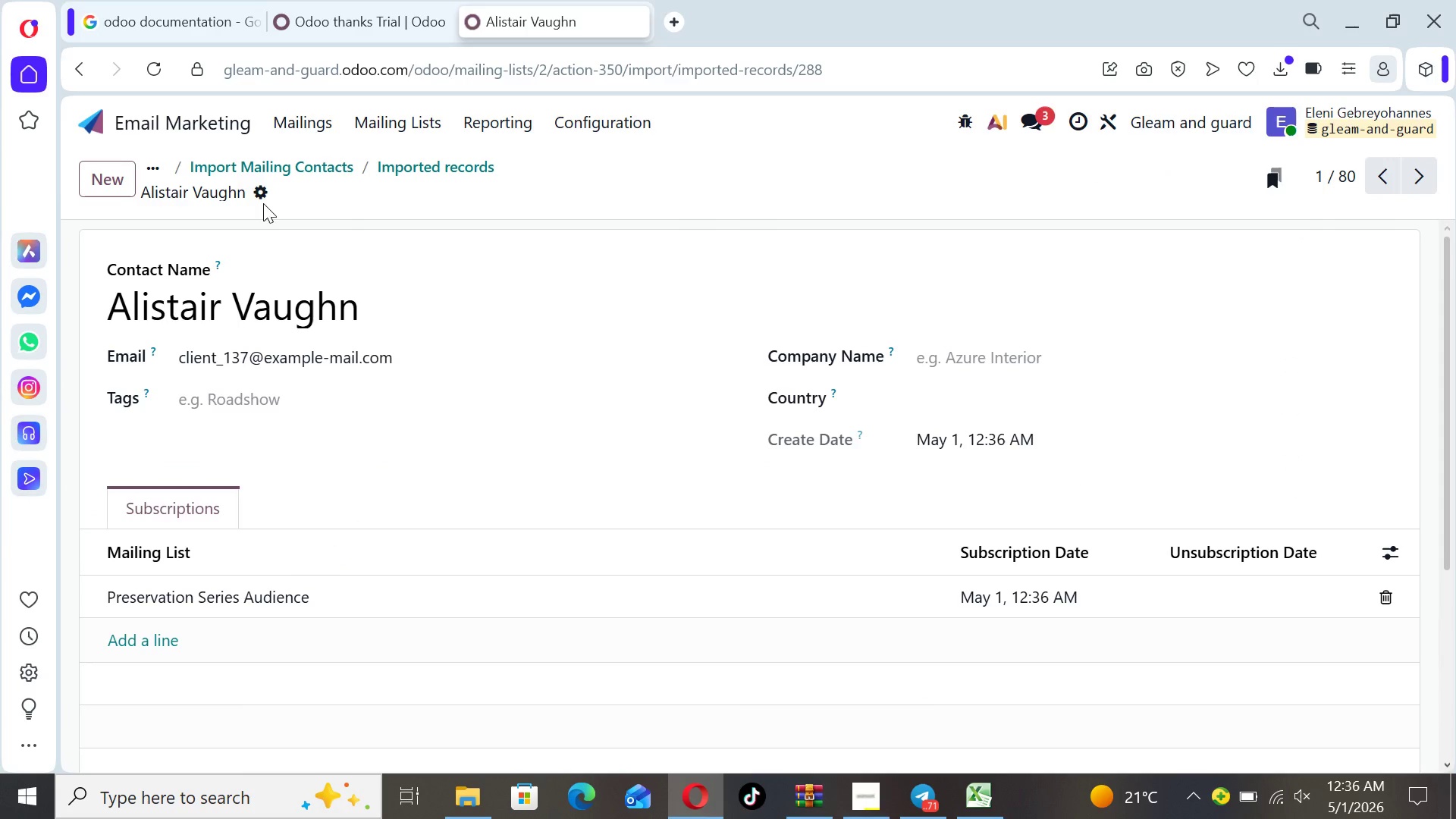 
left_click([262, 194])
 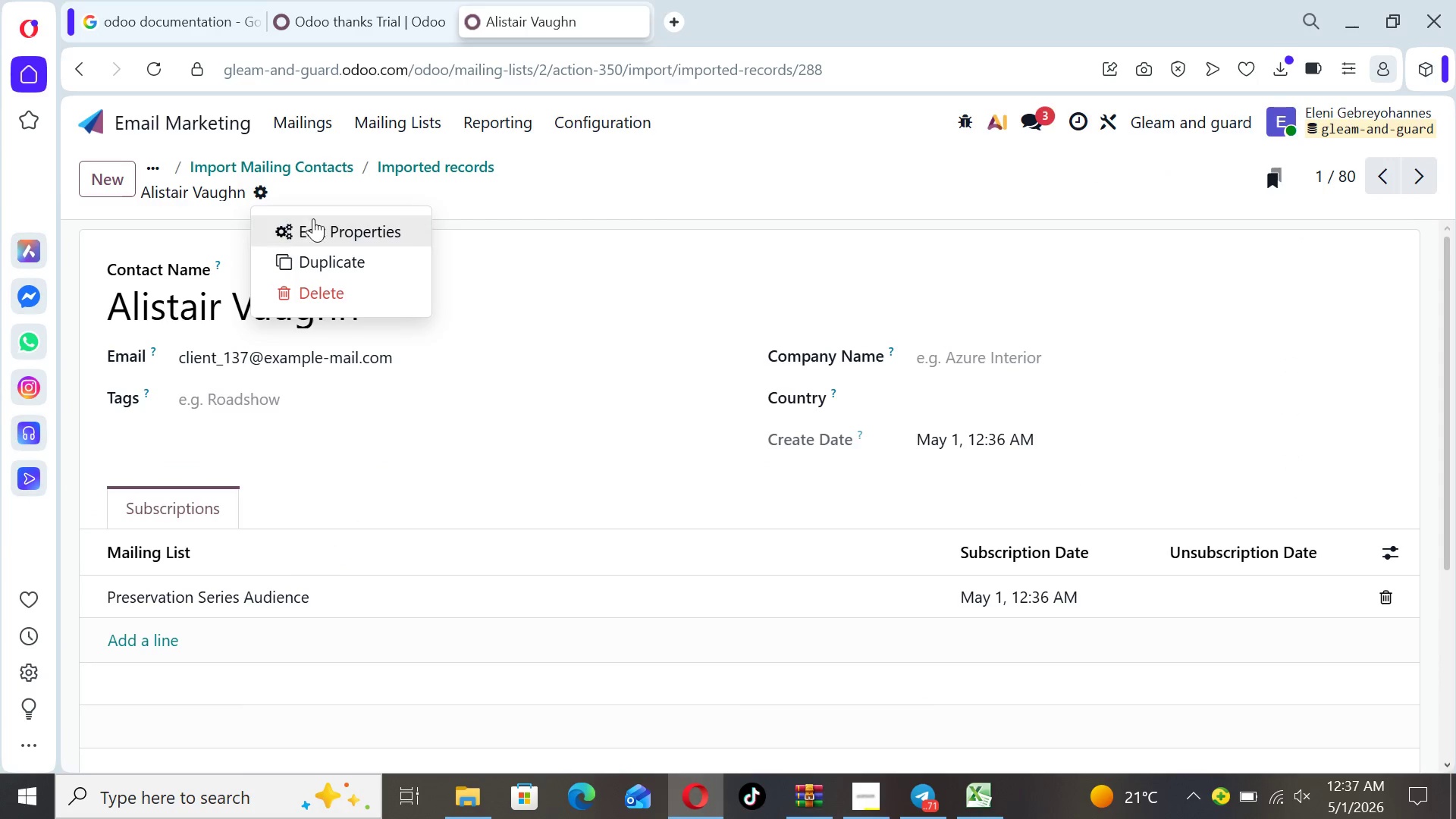 
left_click([325, 228])
 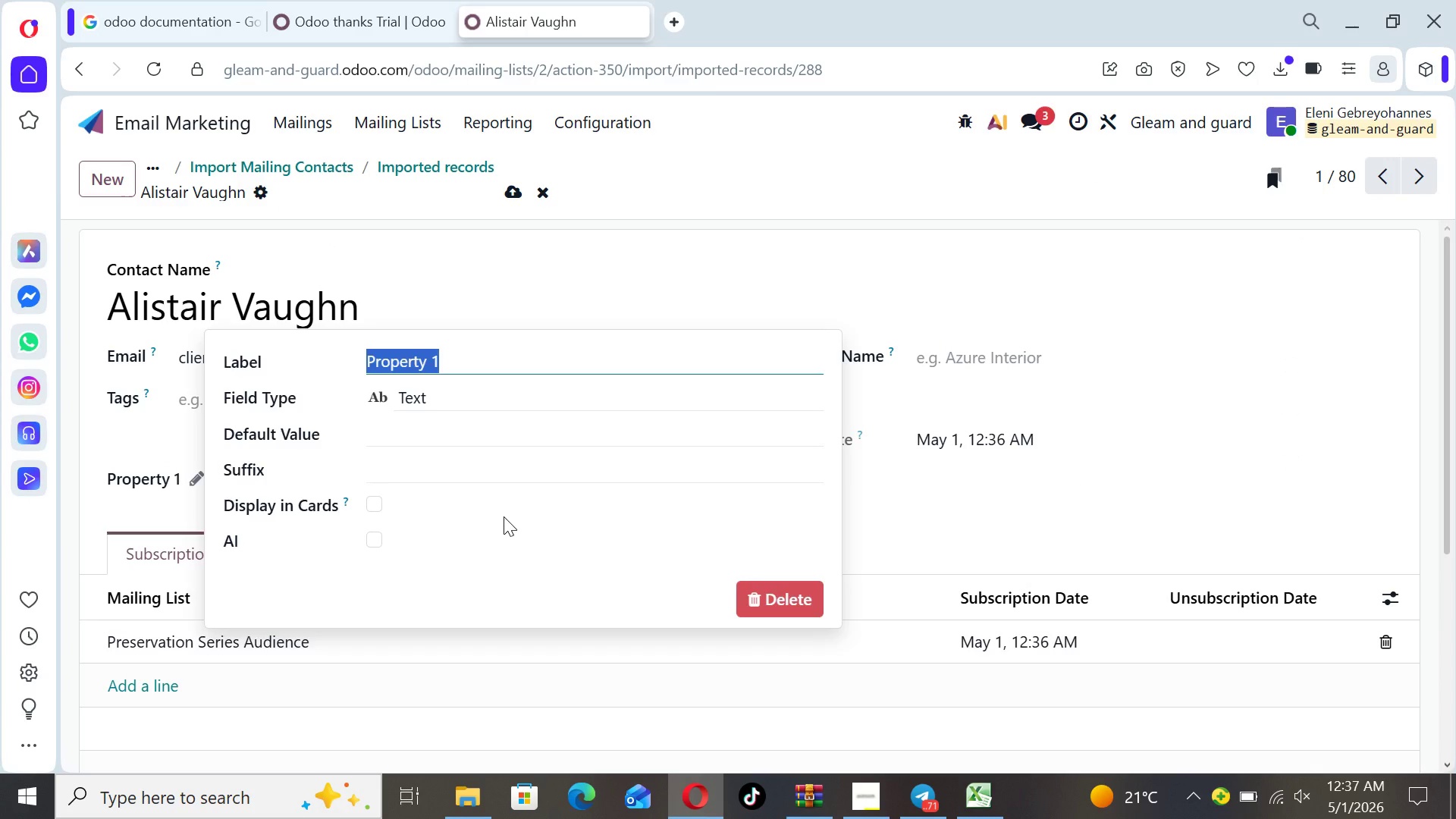 
type(Last Service Date)
 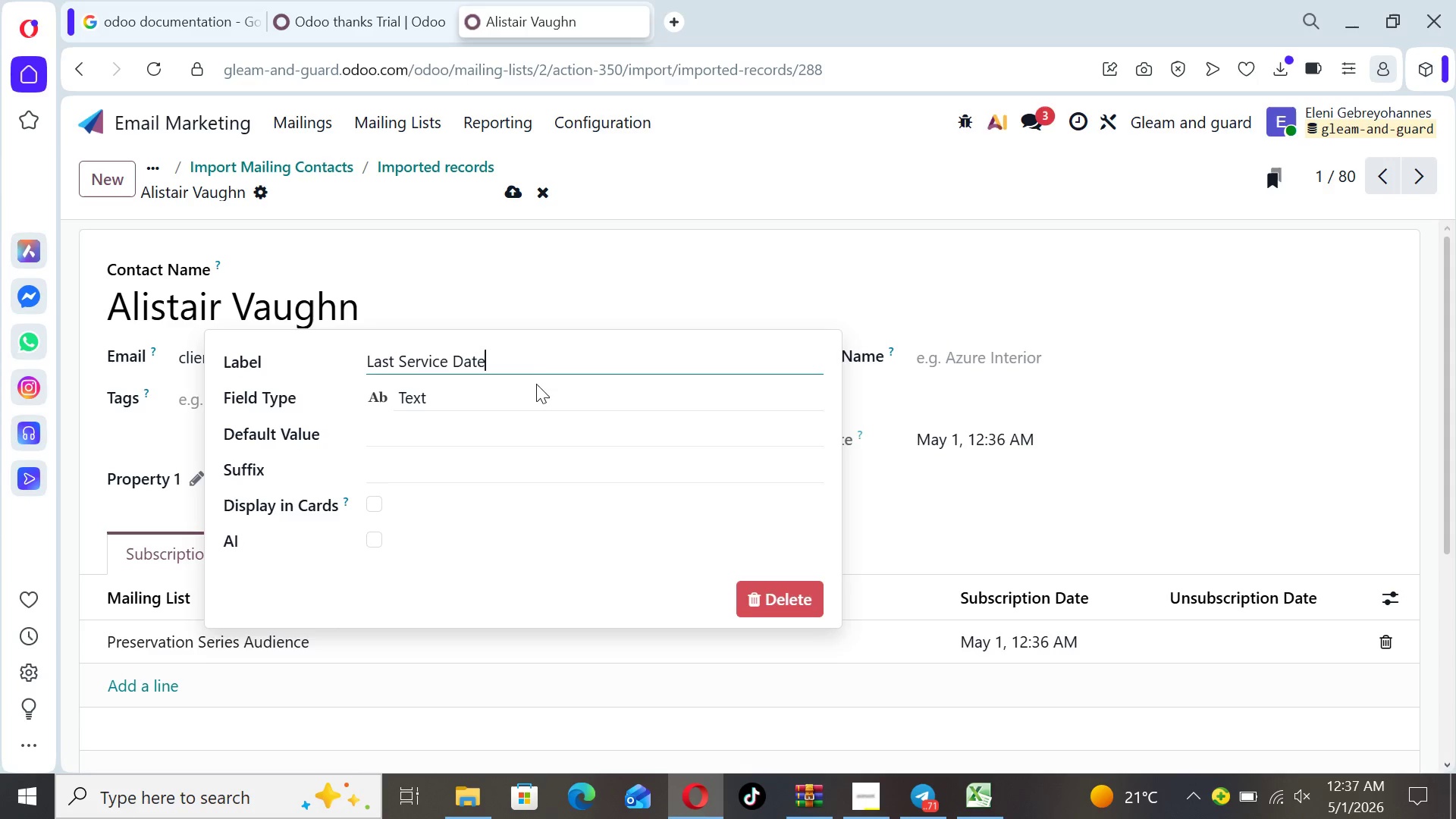 
left_click([536, 388])
 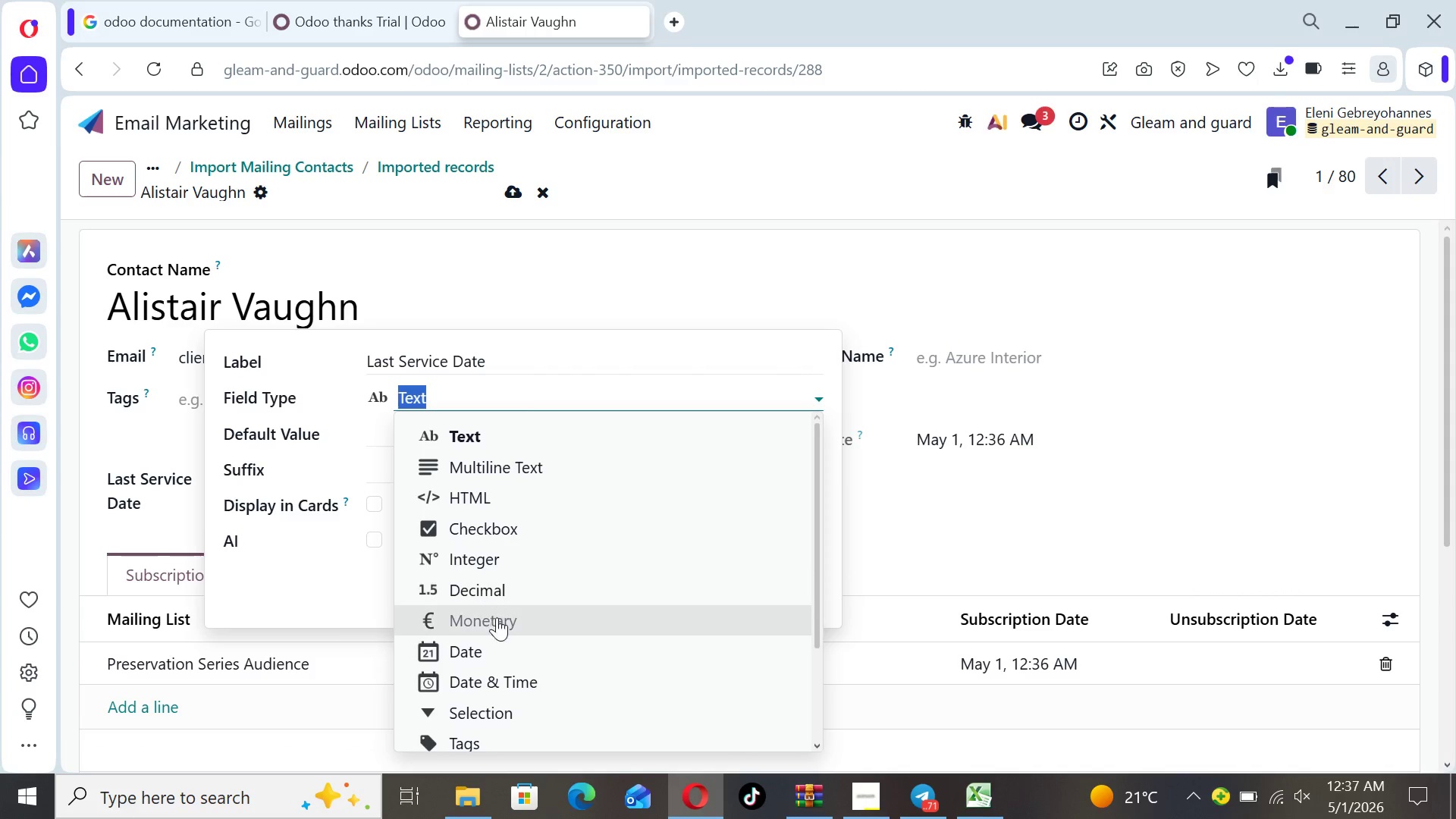 
left_click([492, 643])
 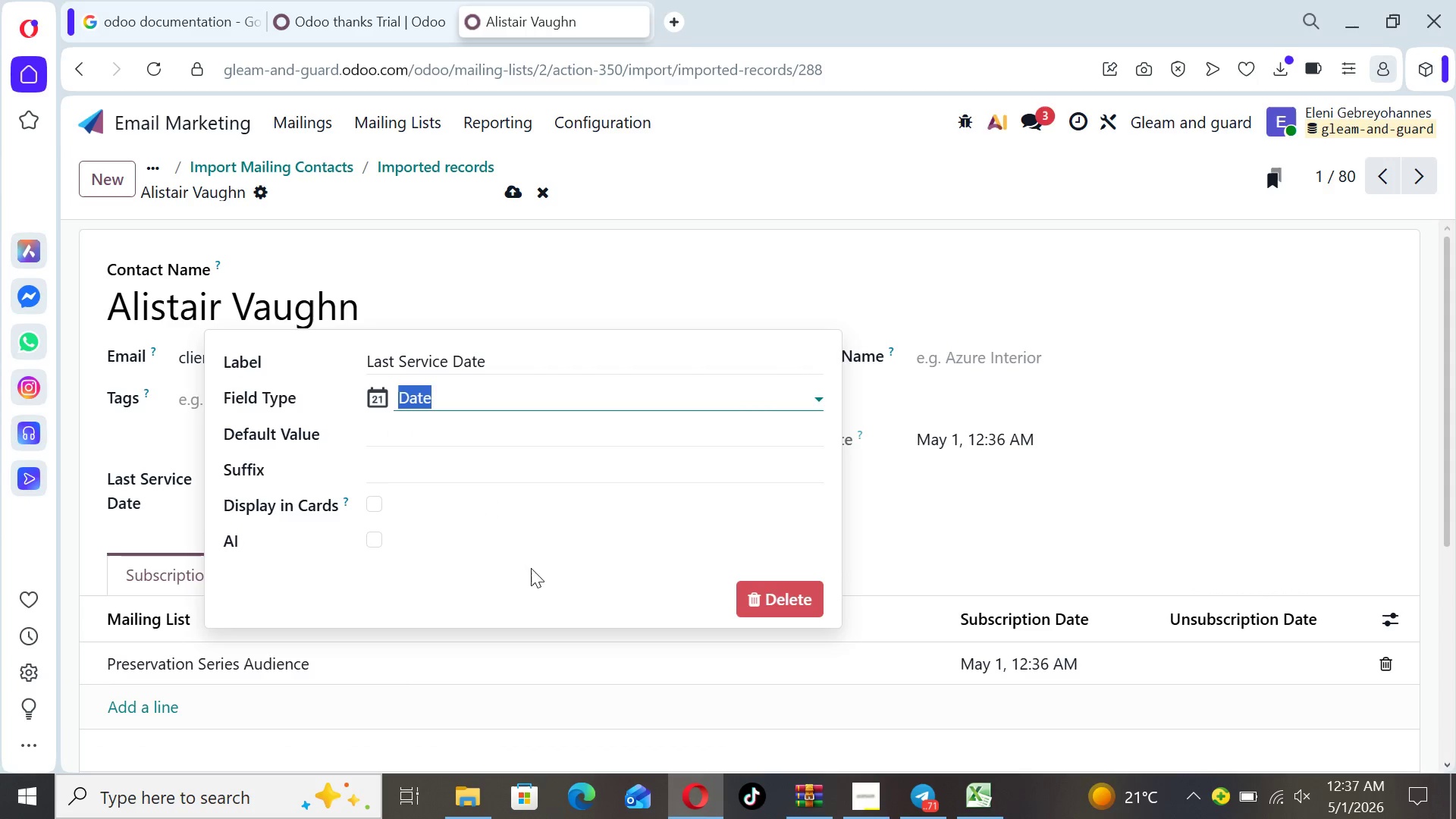 
left_click([536, 563])
 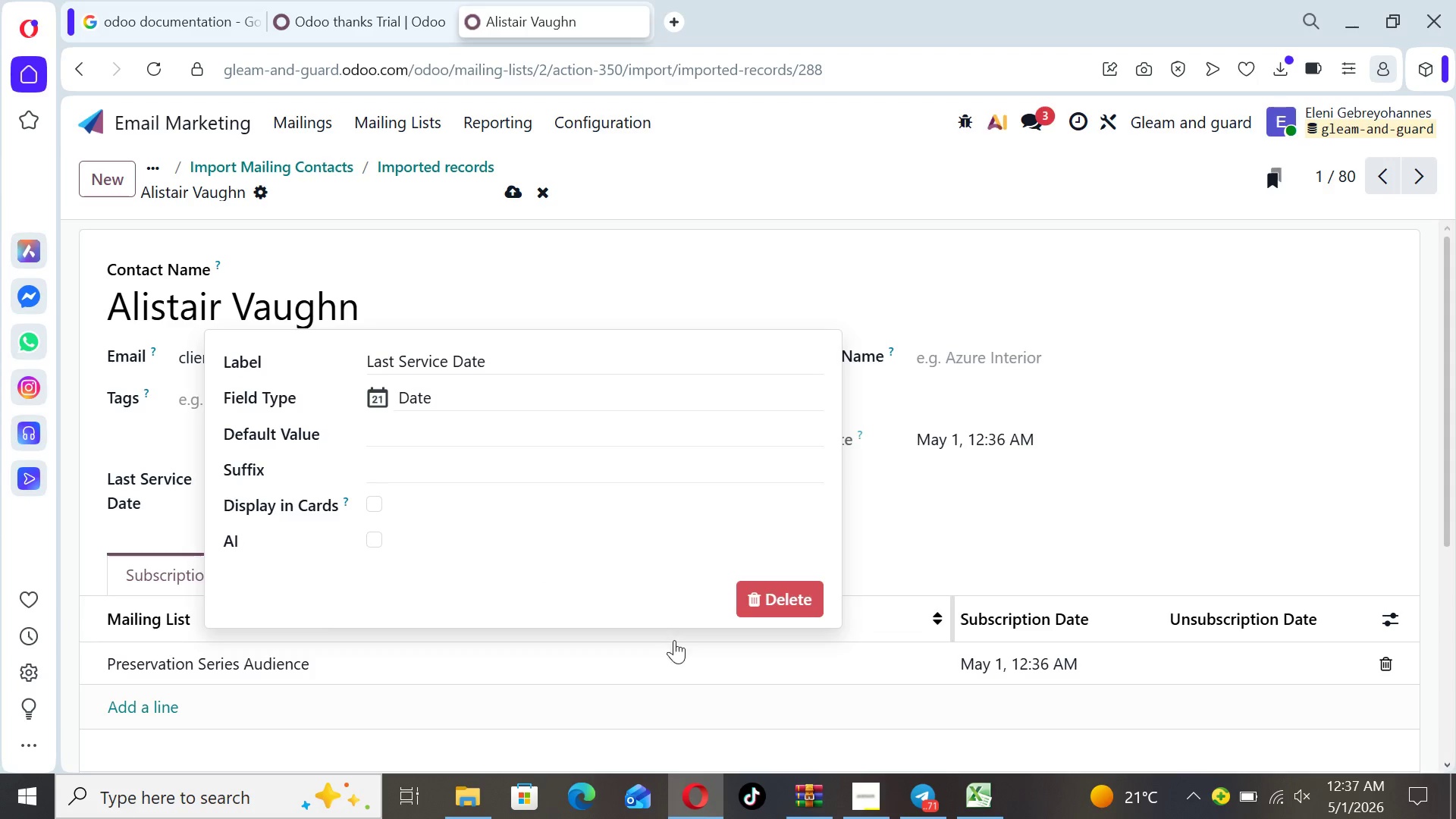 
left_click([674, 644])
 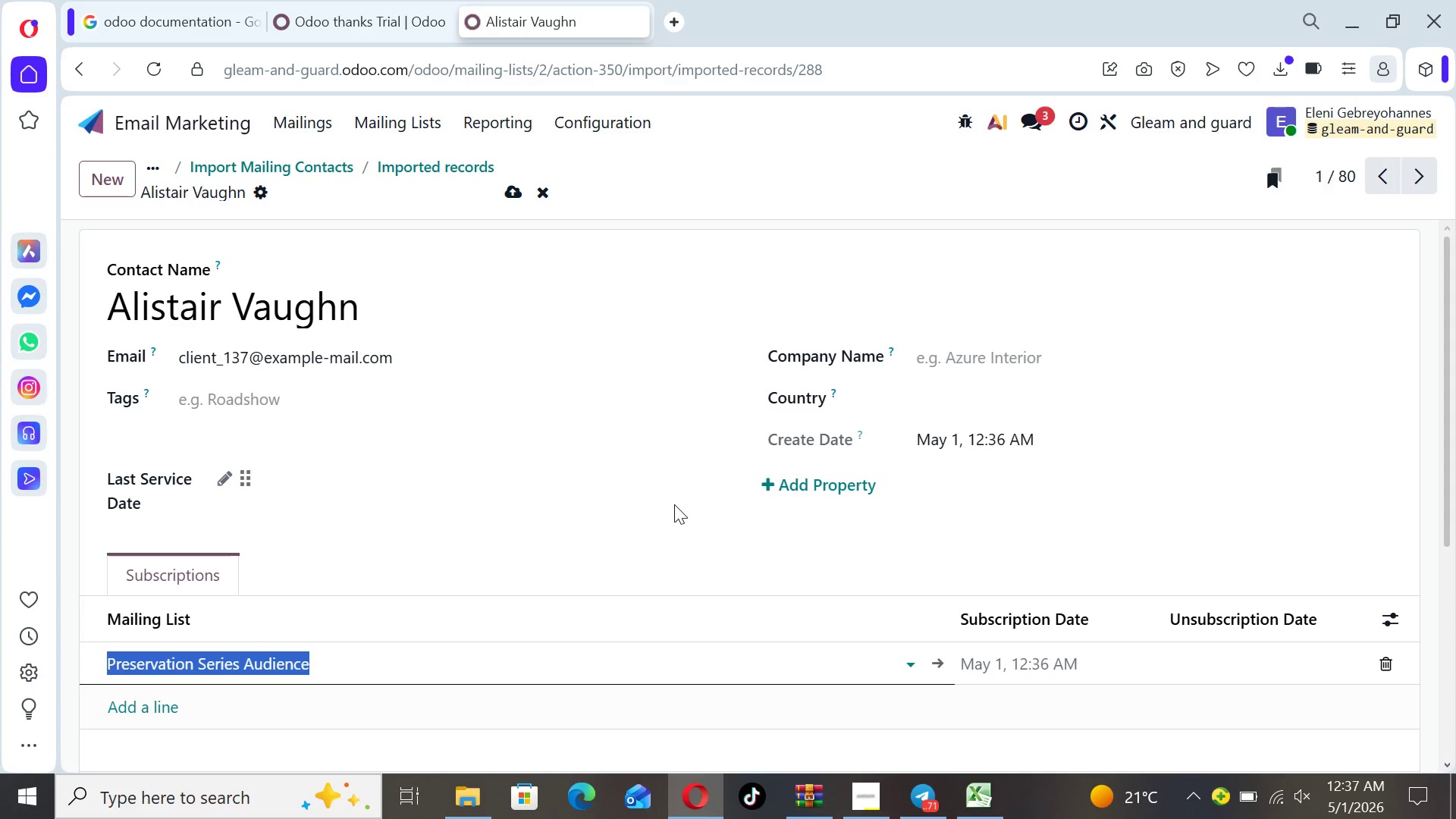 
left_click([674, 504])
 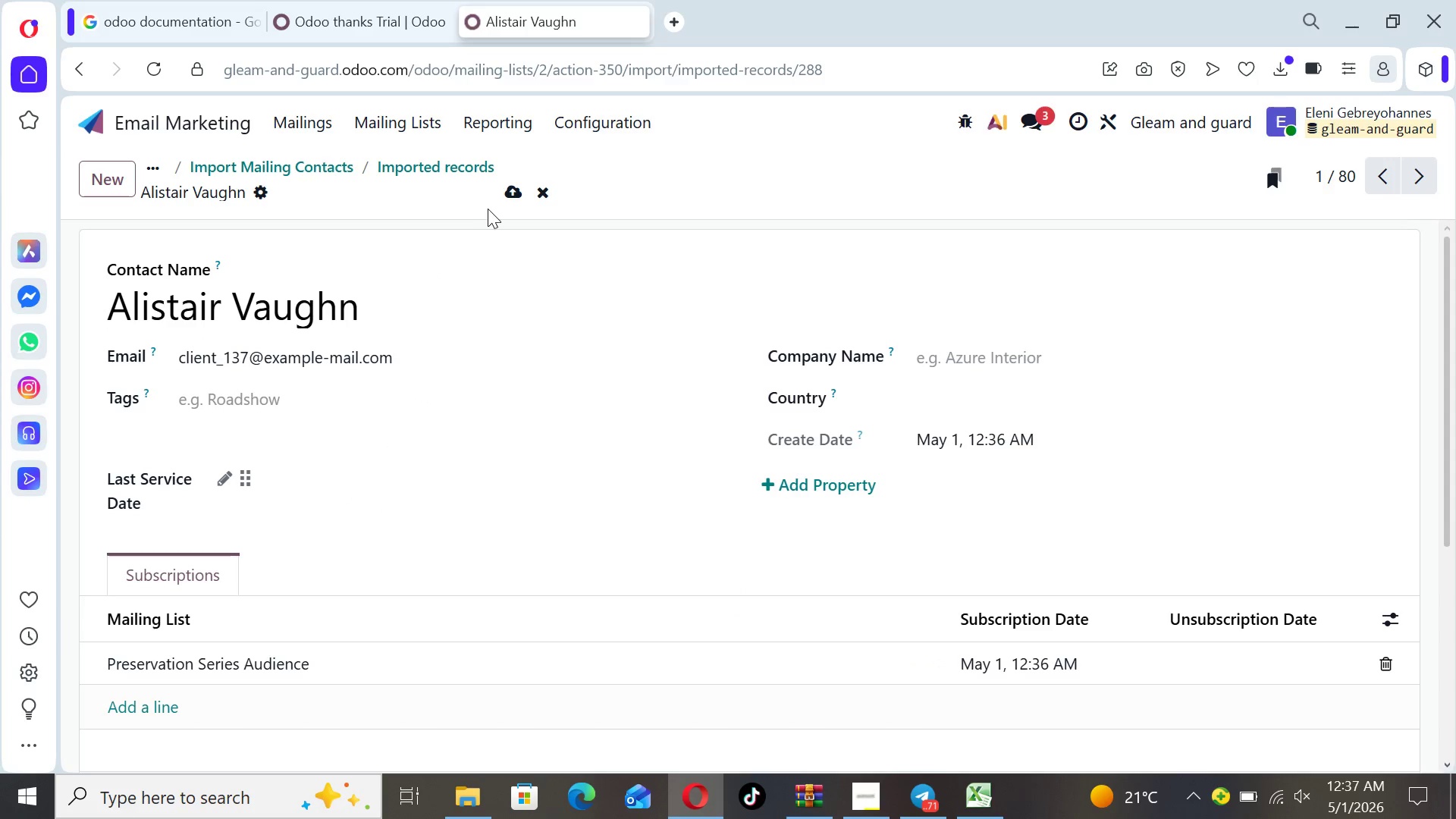 
left_click([506, 190])
 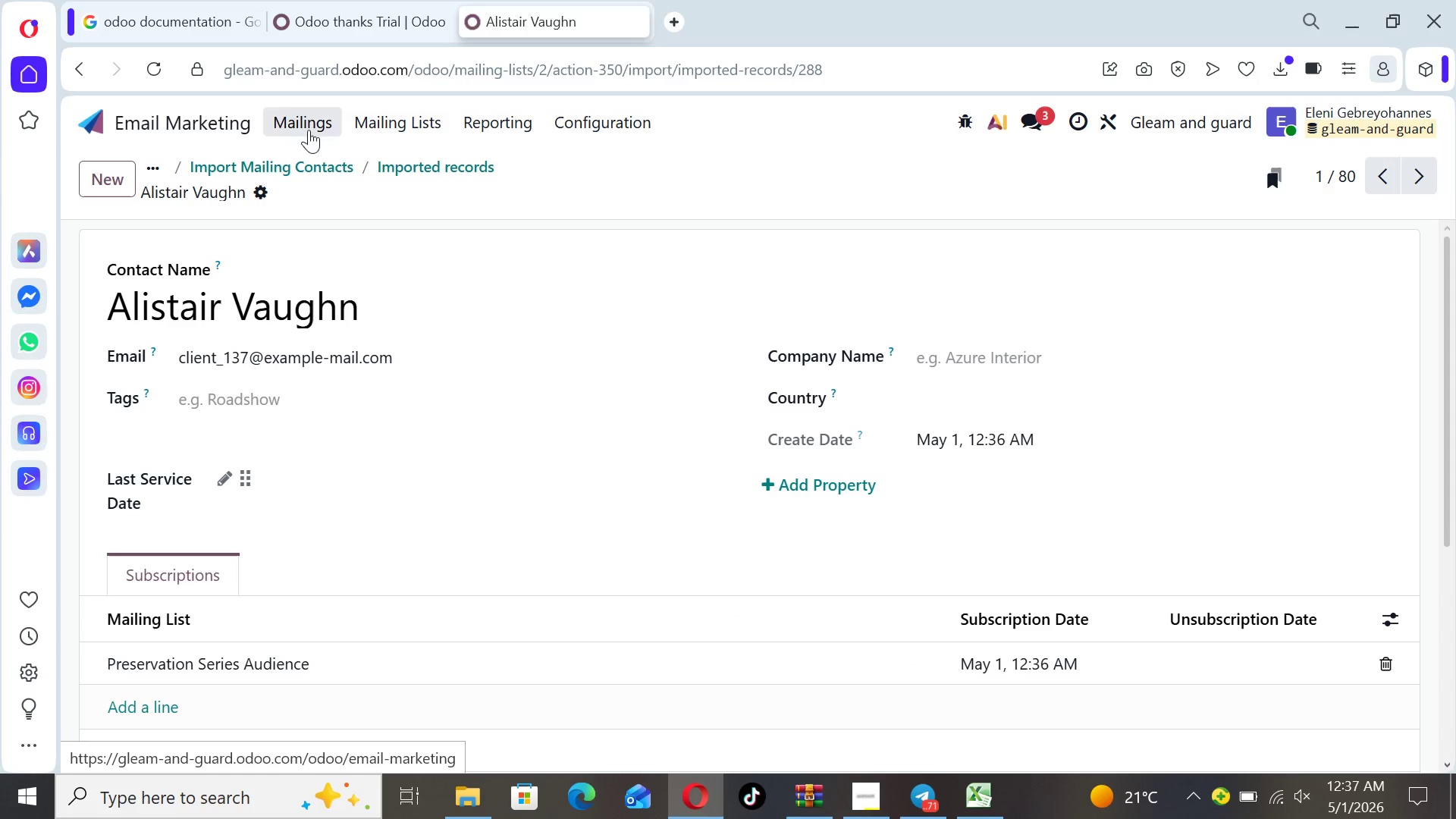 
left_click([405, 118])
 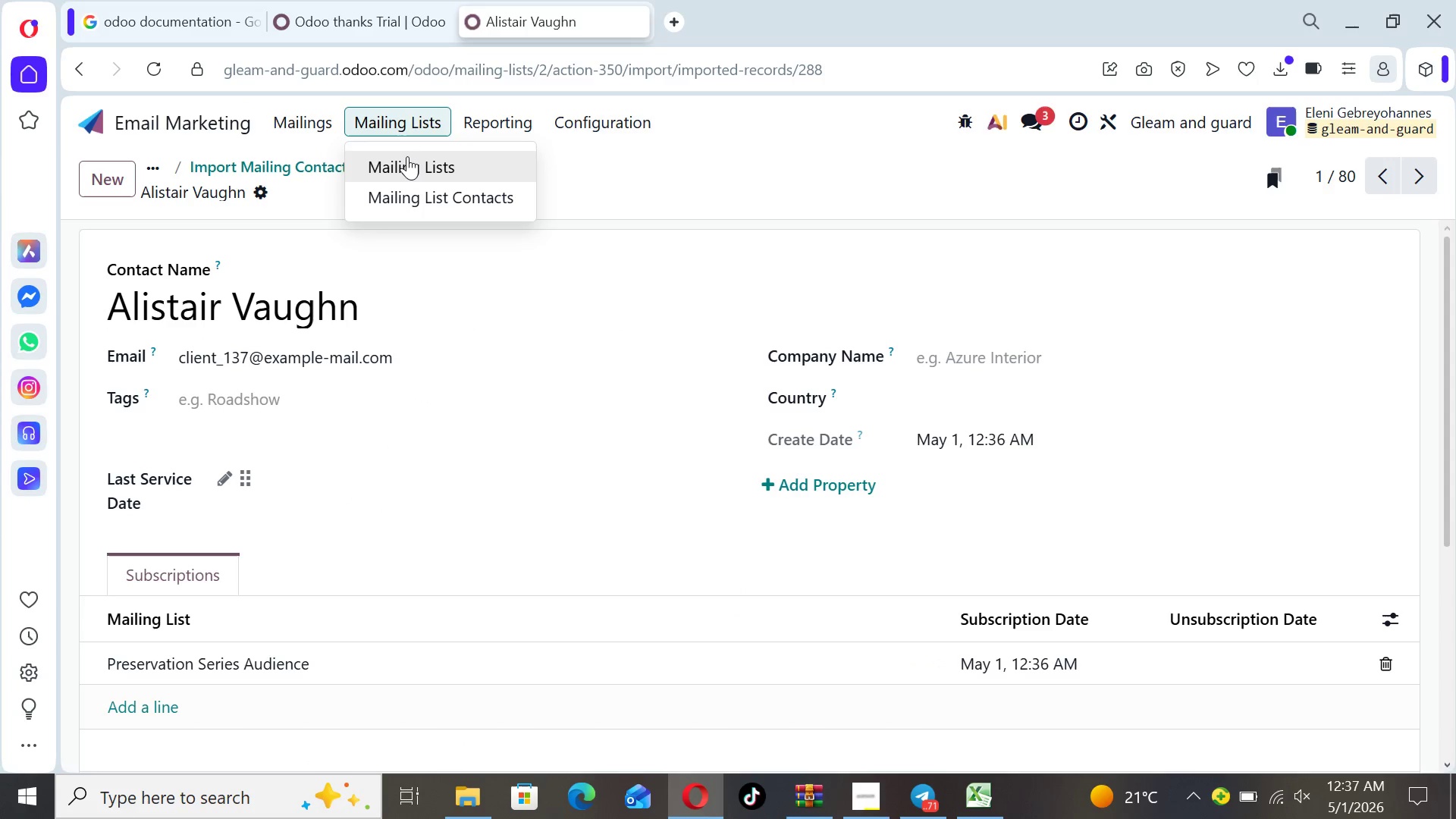 
left_click([407, 157])
 